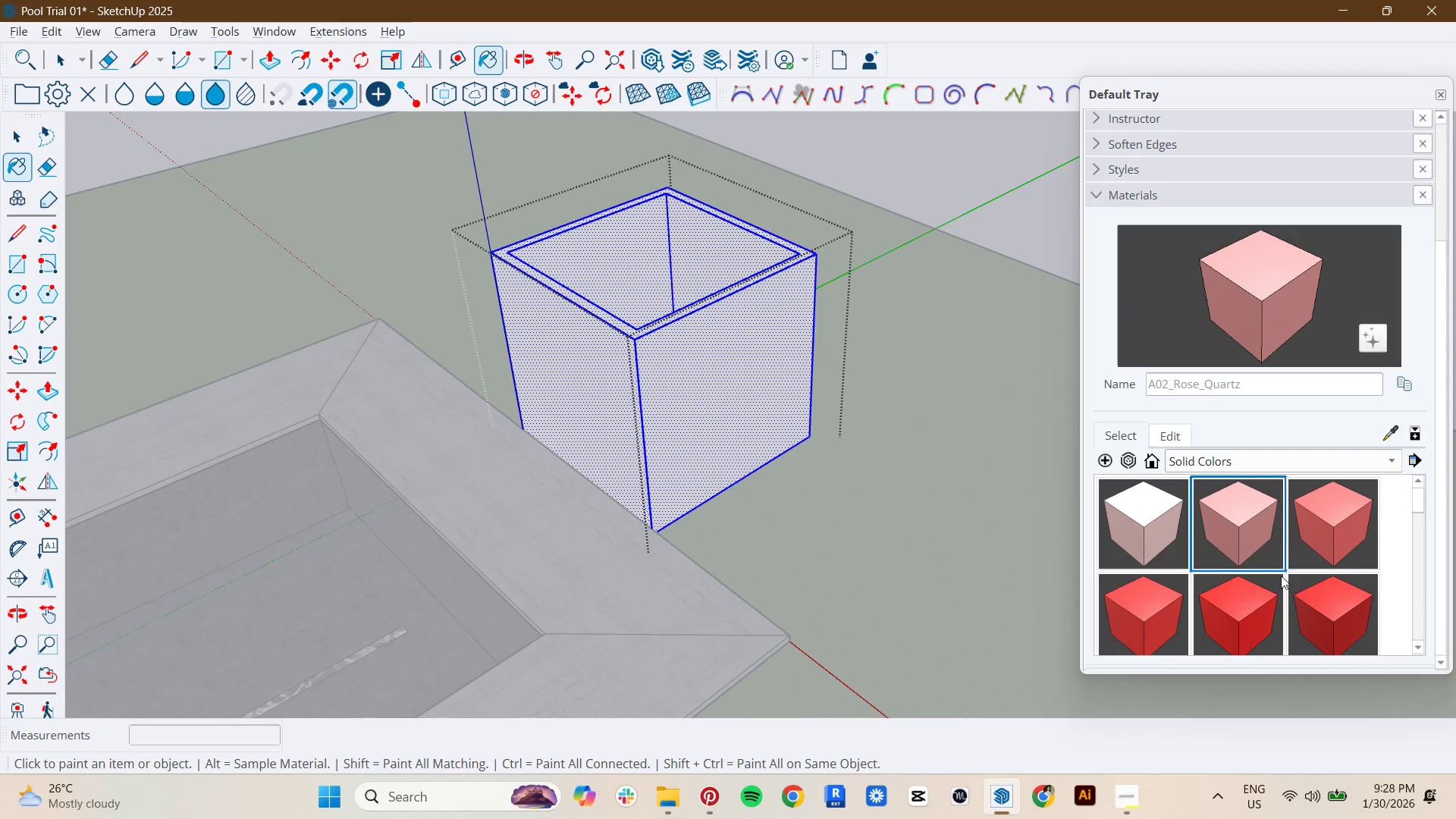 
scroll: coordinate [1307, 573], scroll_direction: down, amount: 12.0
 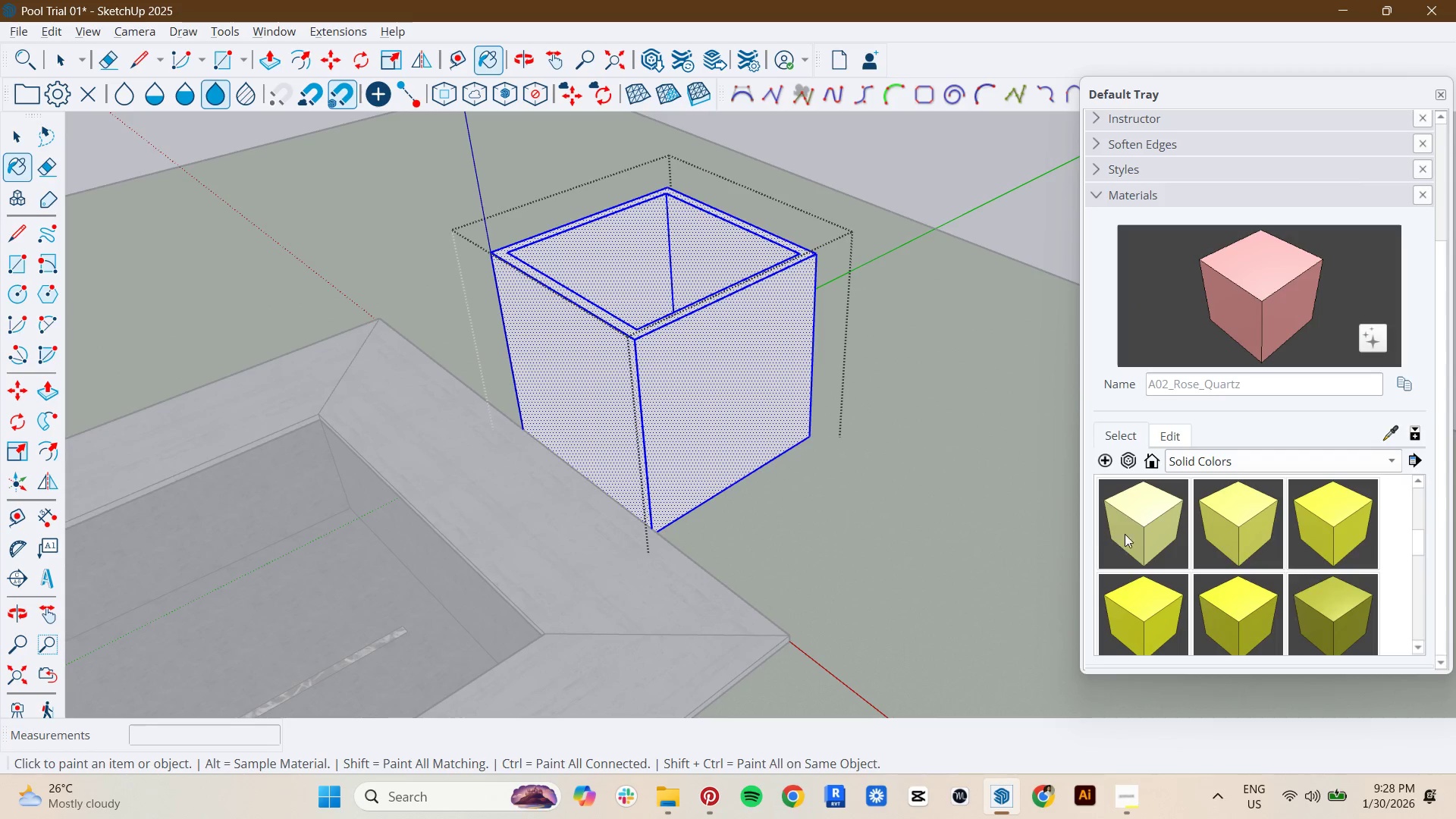 
scroll: coordinate [1203, 548], scroll_direction: up, amount: 2.0
 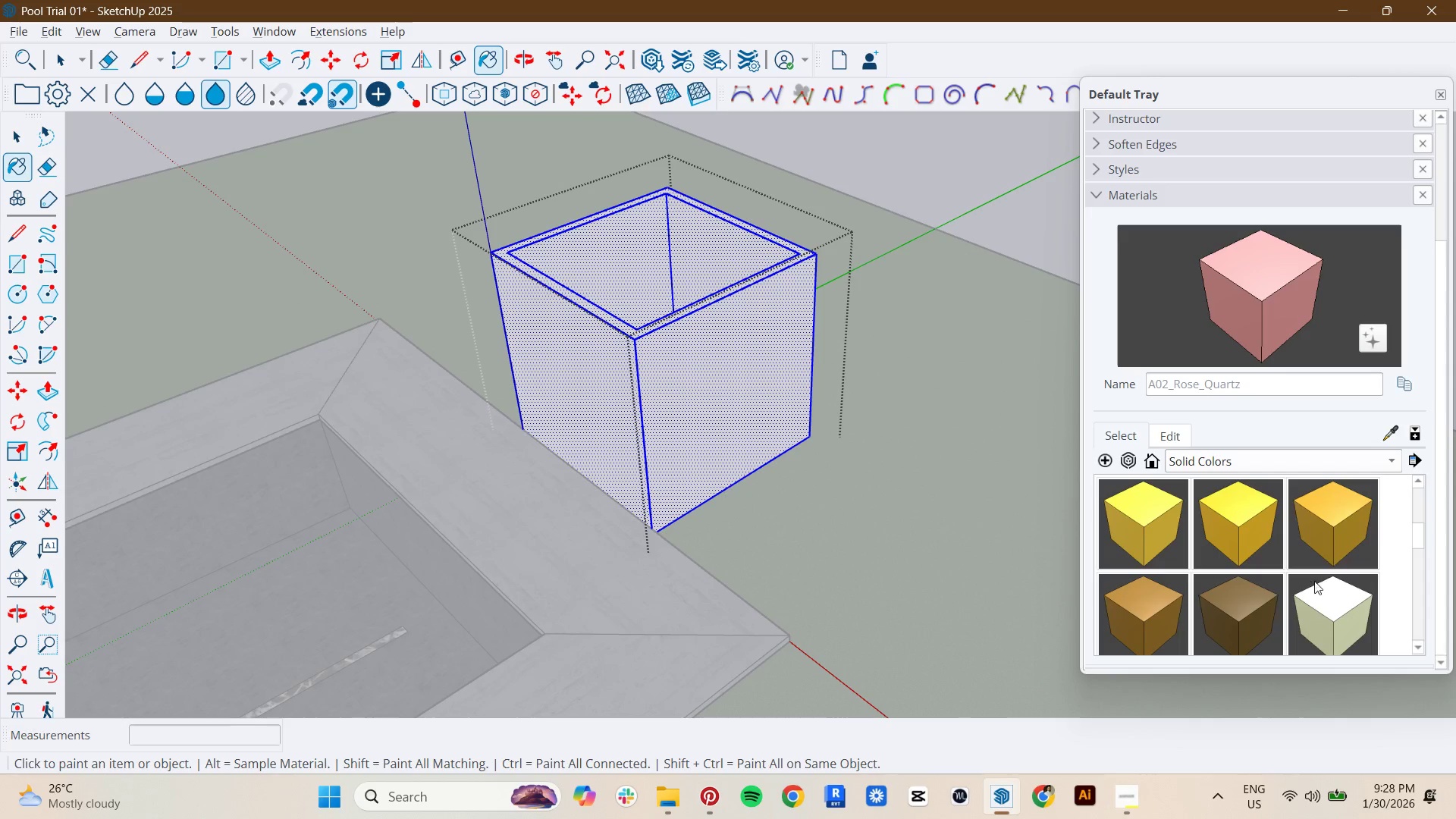 
left_click([1324, 615])
 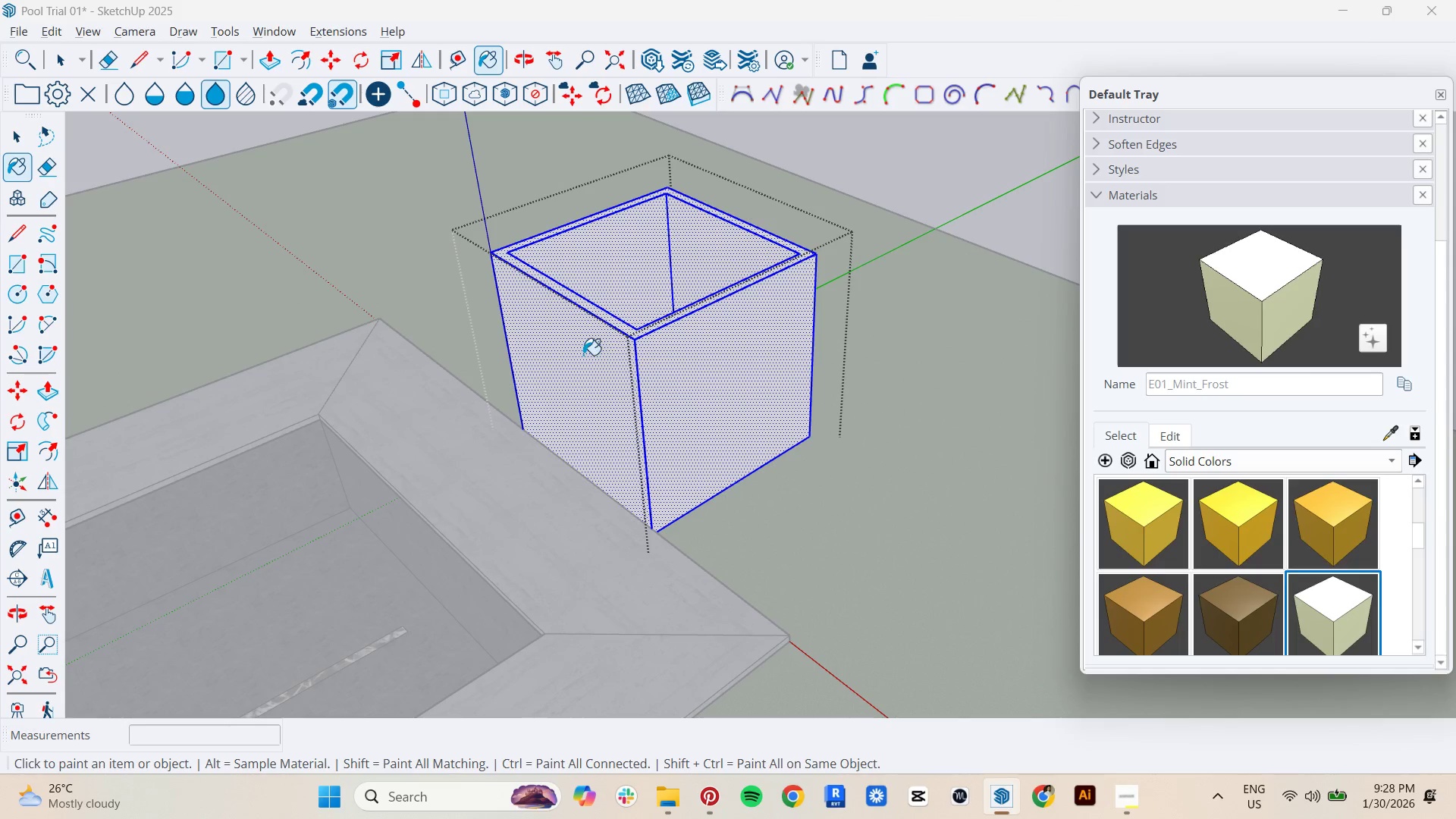 
left_click([582, 352])
 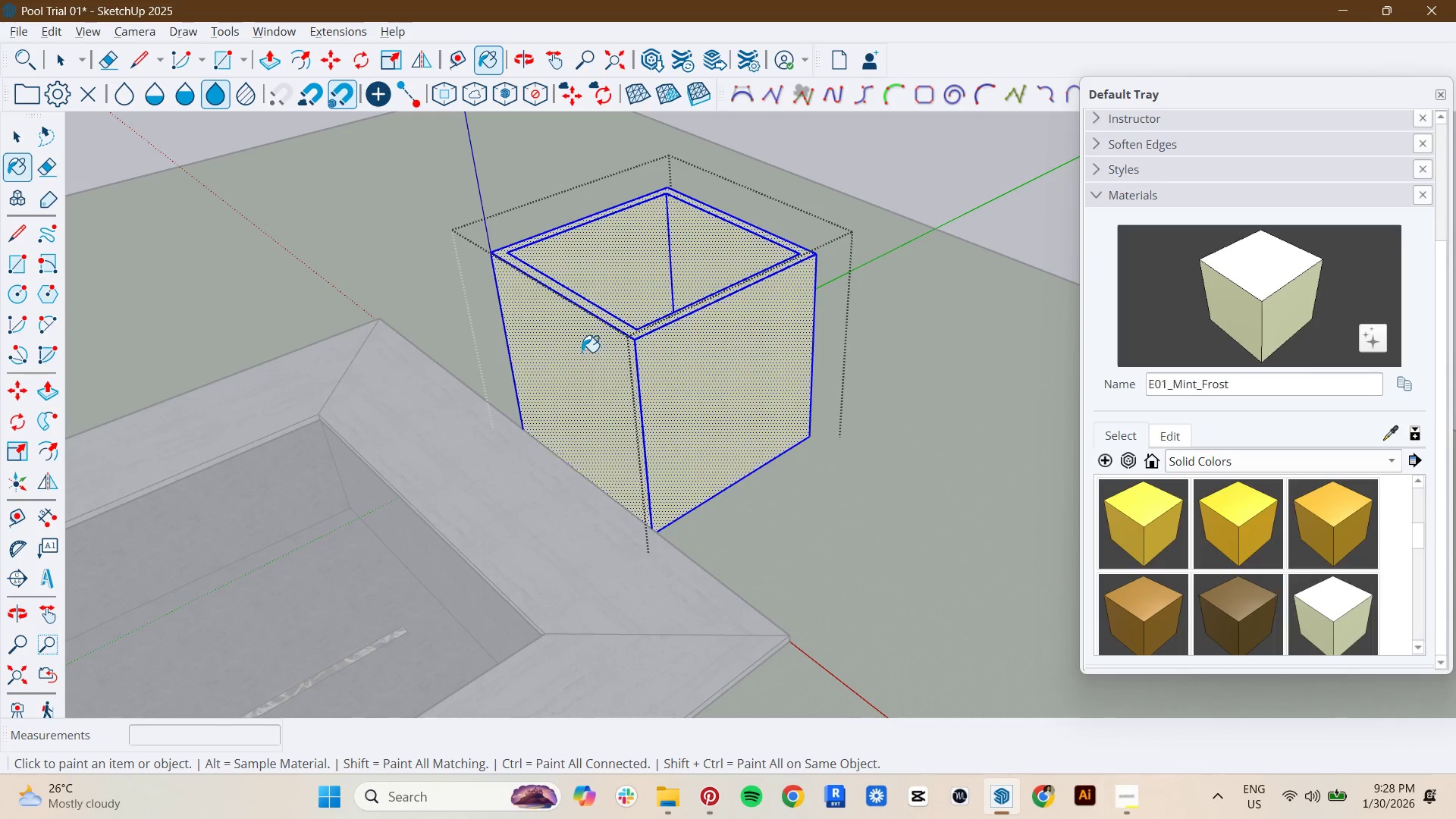 
key(Space)
 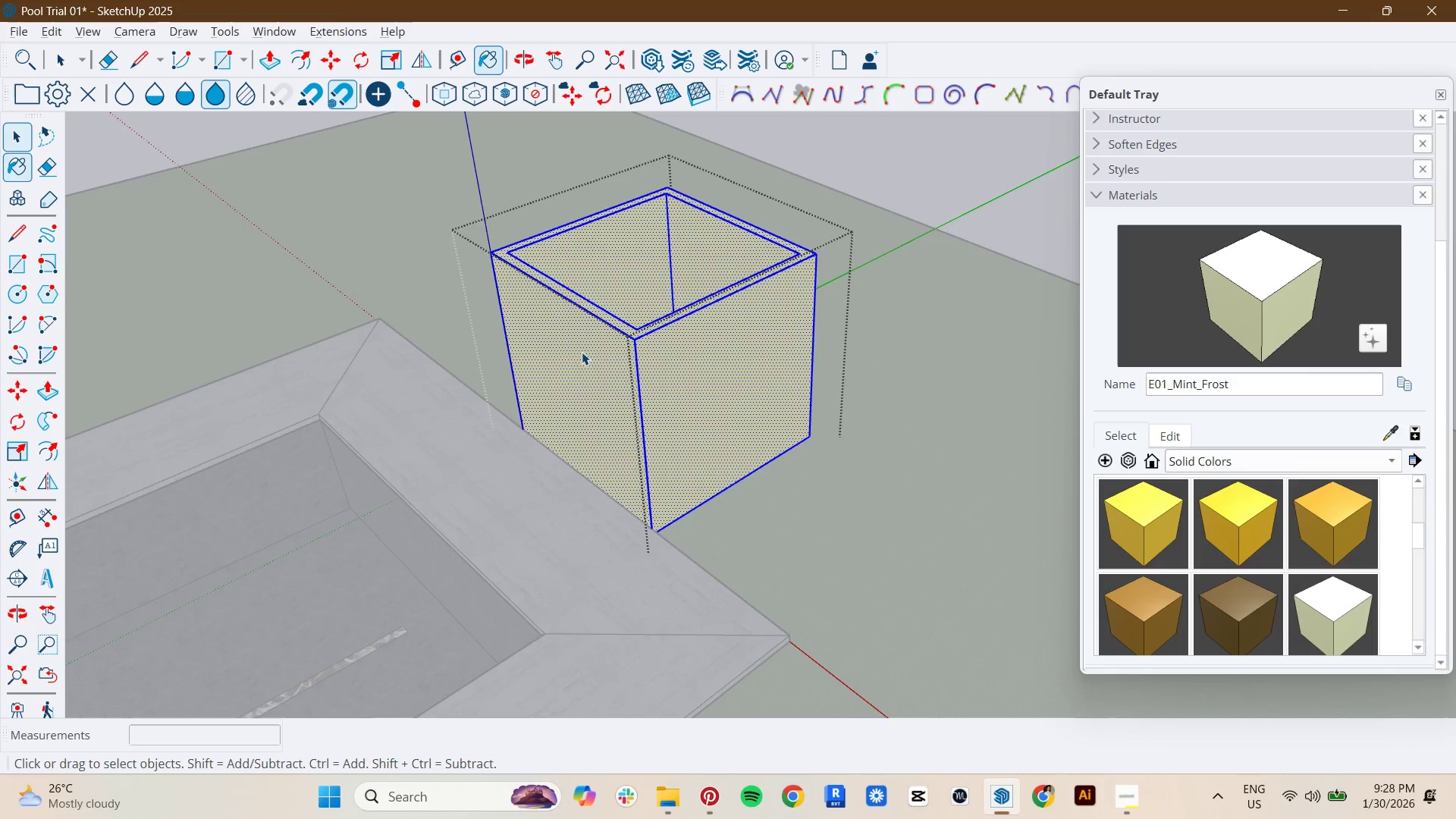 
key(Escape)
 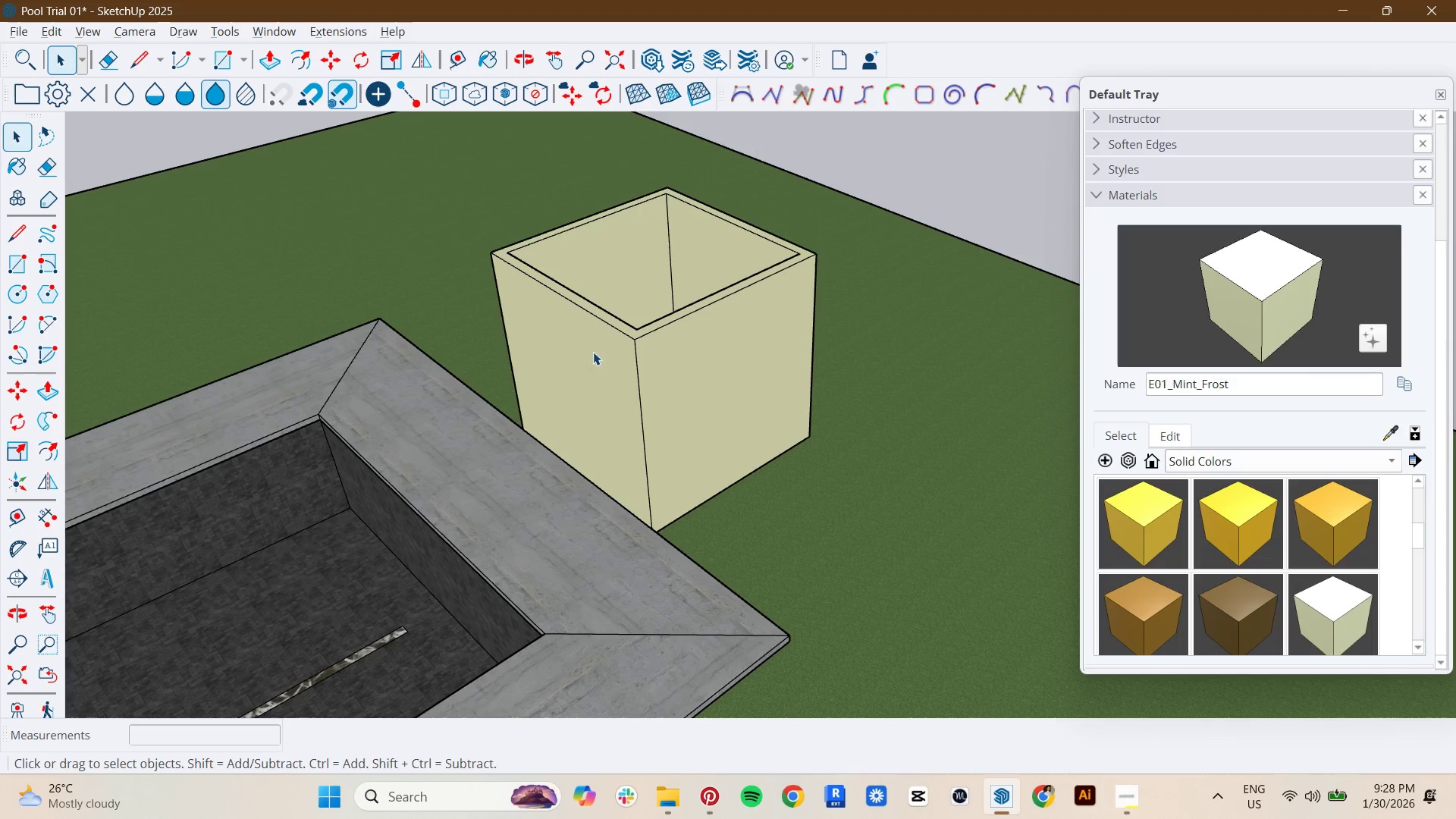 
key(Escape)
 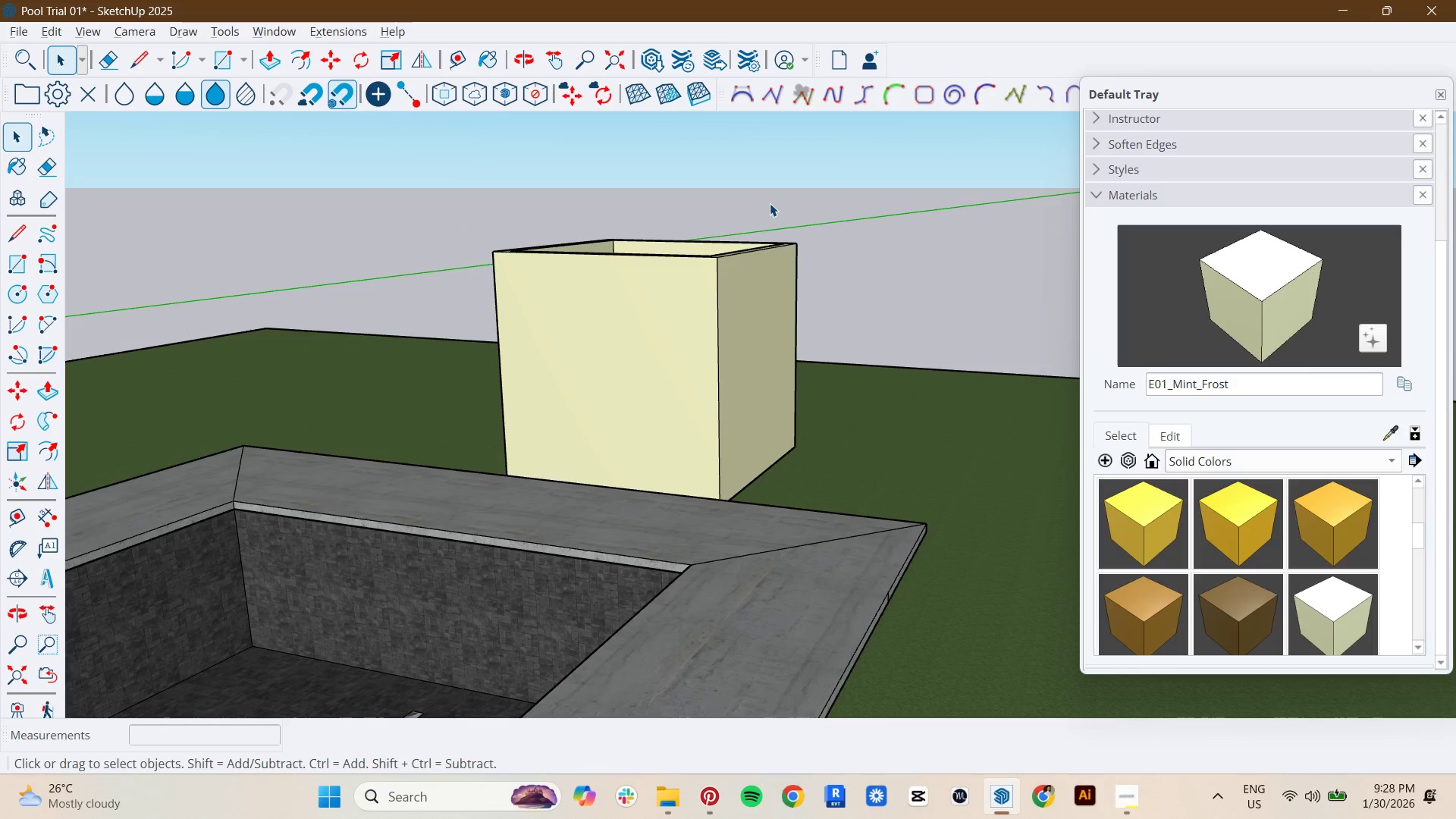 
key(Control+Z)
 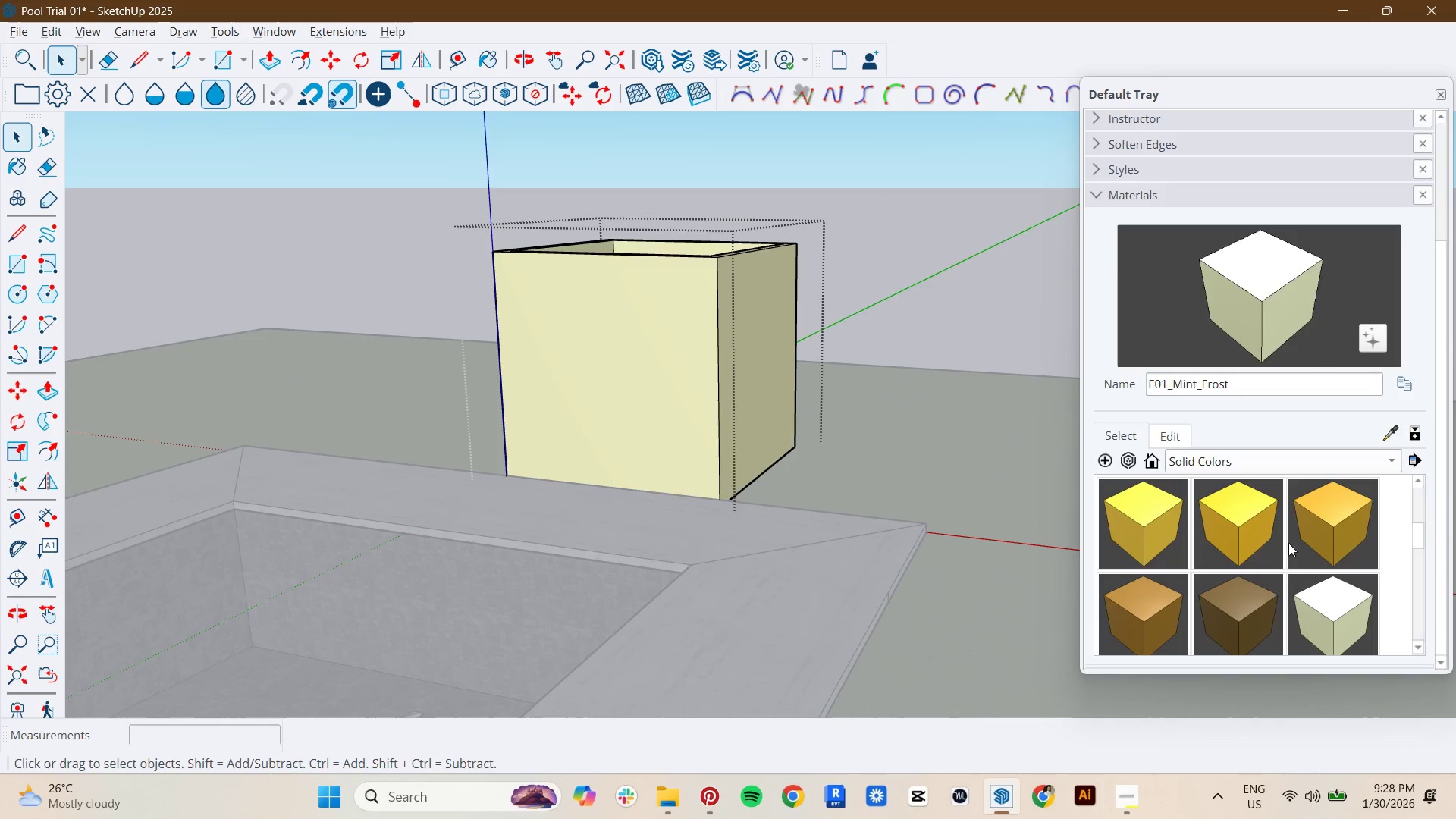 
key(Control+Z)
 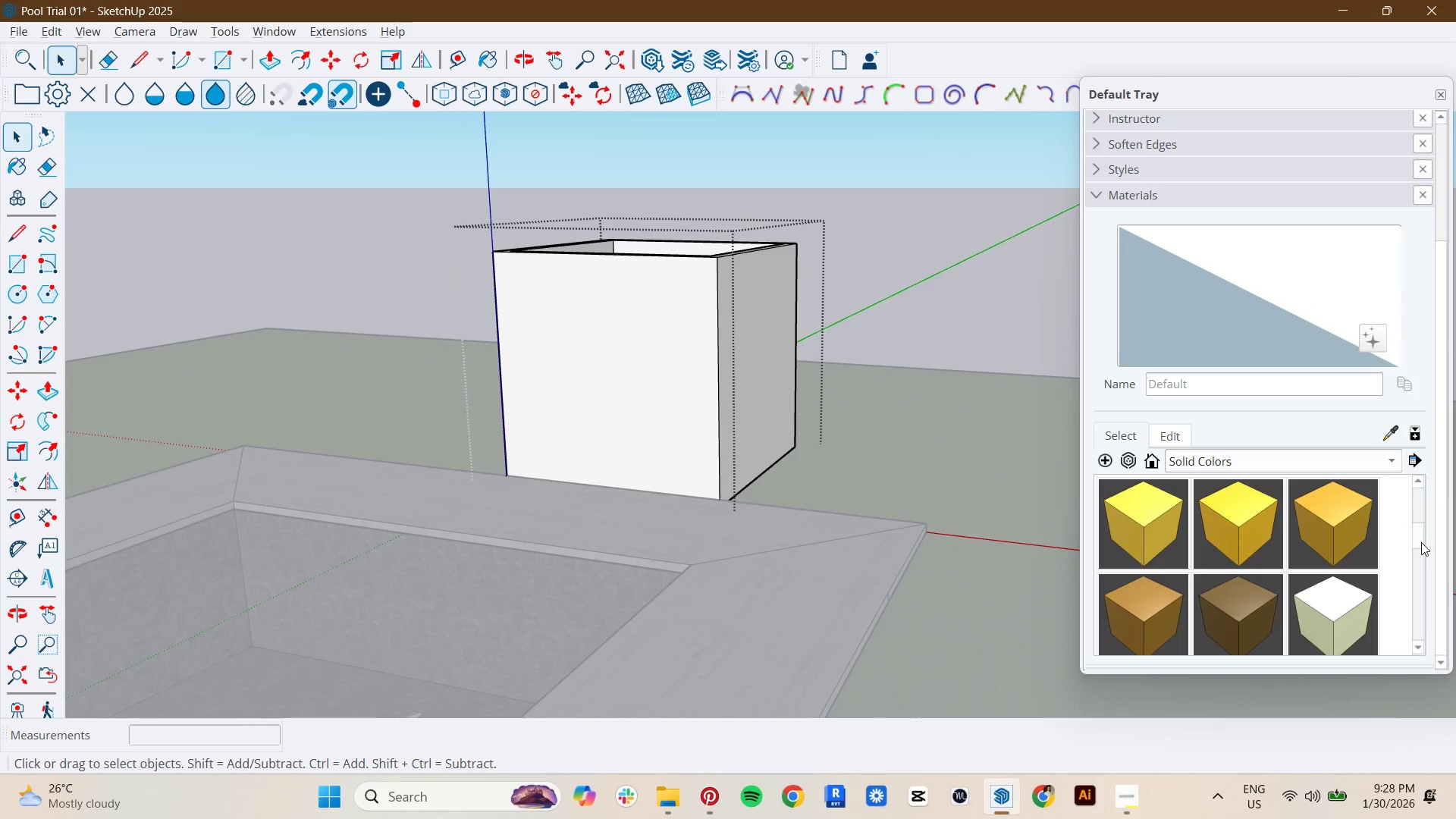 
left_click_drag(start_coordinate=[1421, 536], to_coordinate=[1418, 641])
 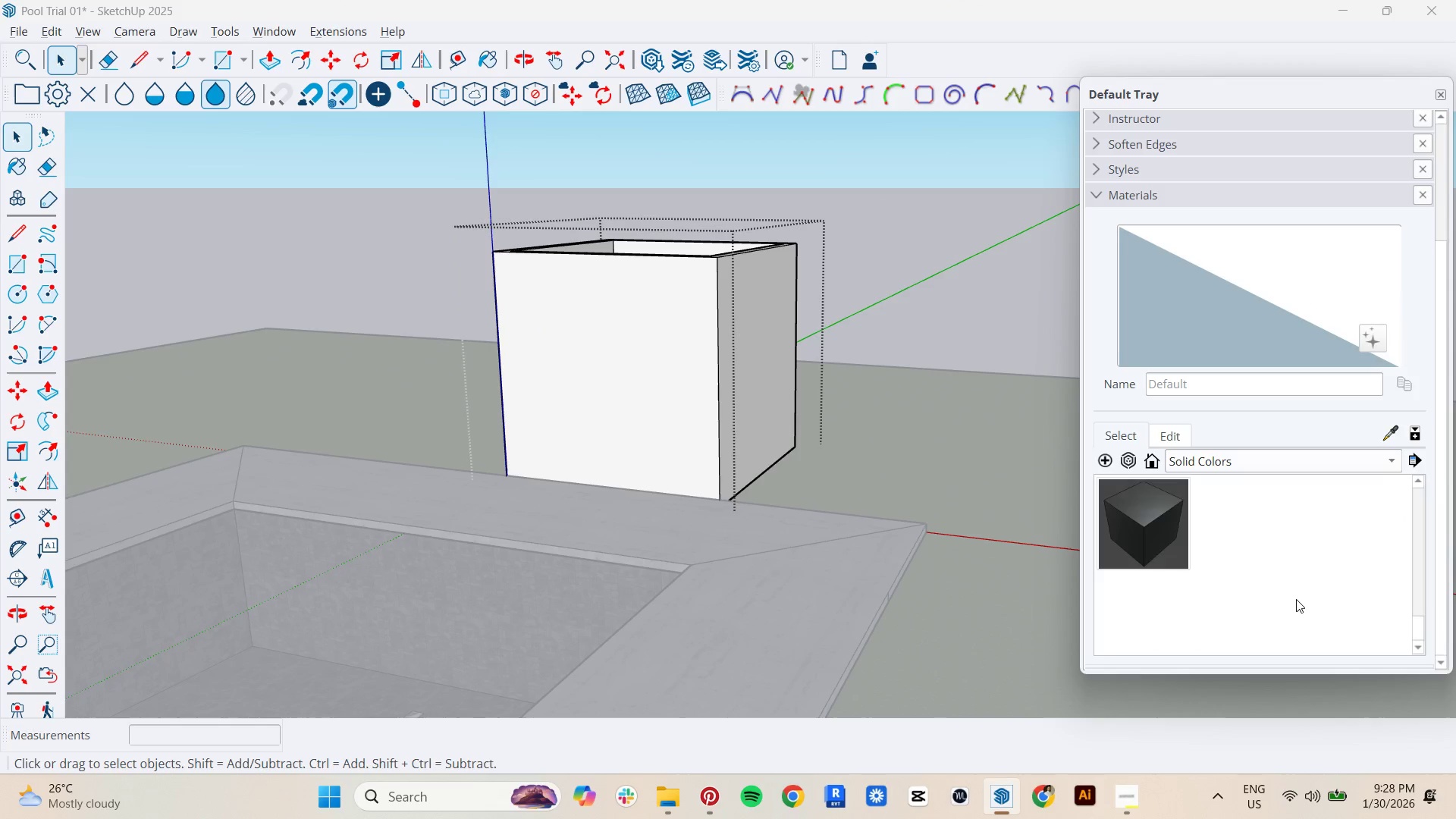 
scroll: coordinate [1117, 529], scroll_direction: up, amount: 3.0
 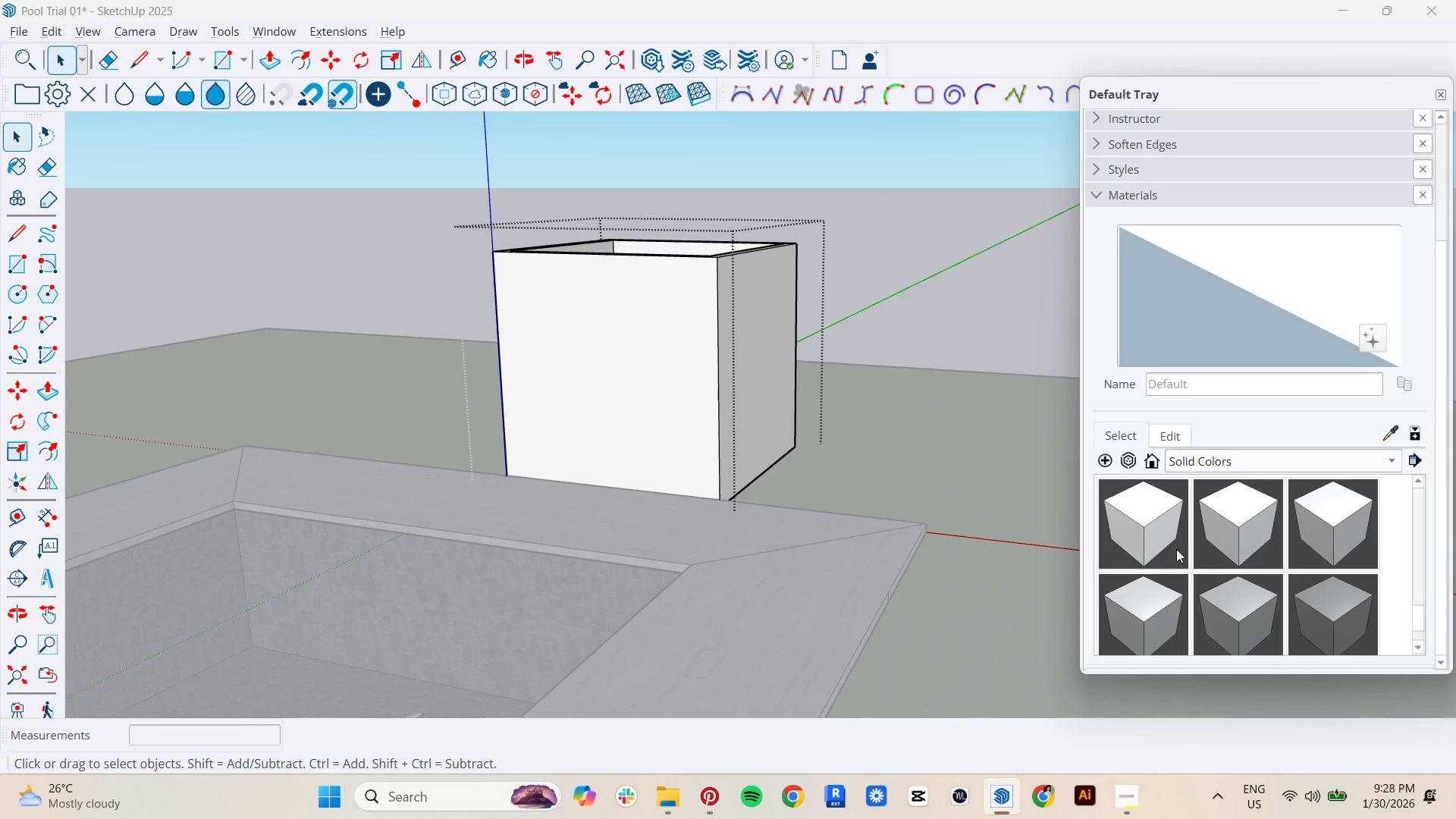 
left_click([1163, 544])
 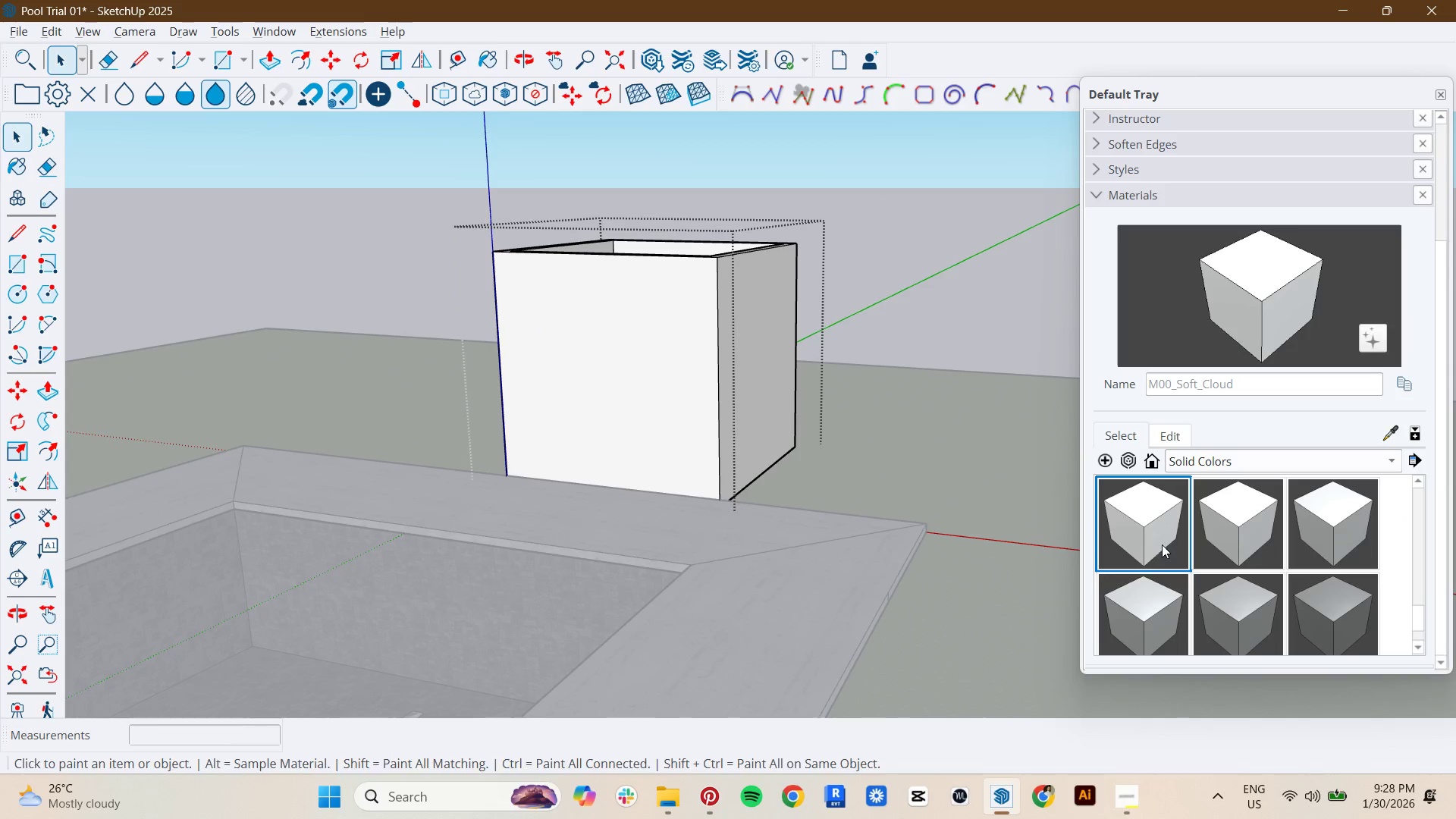 
key(Space)
 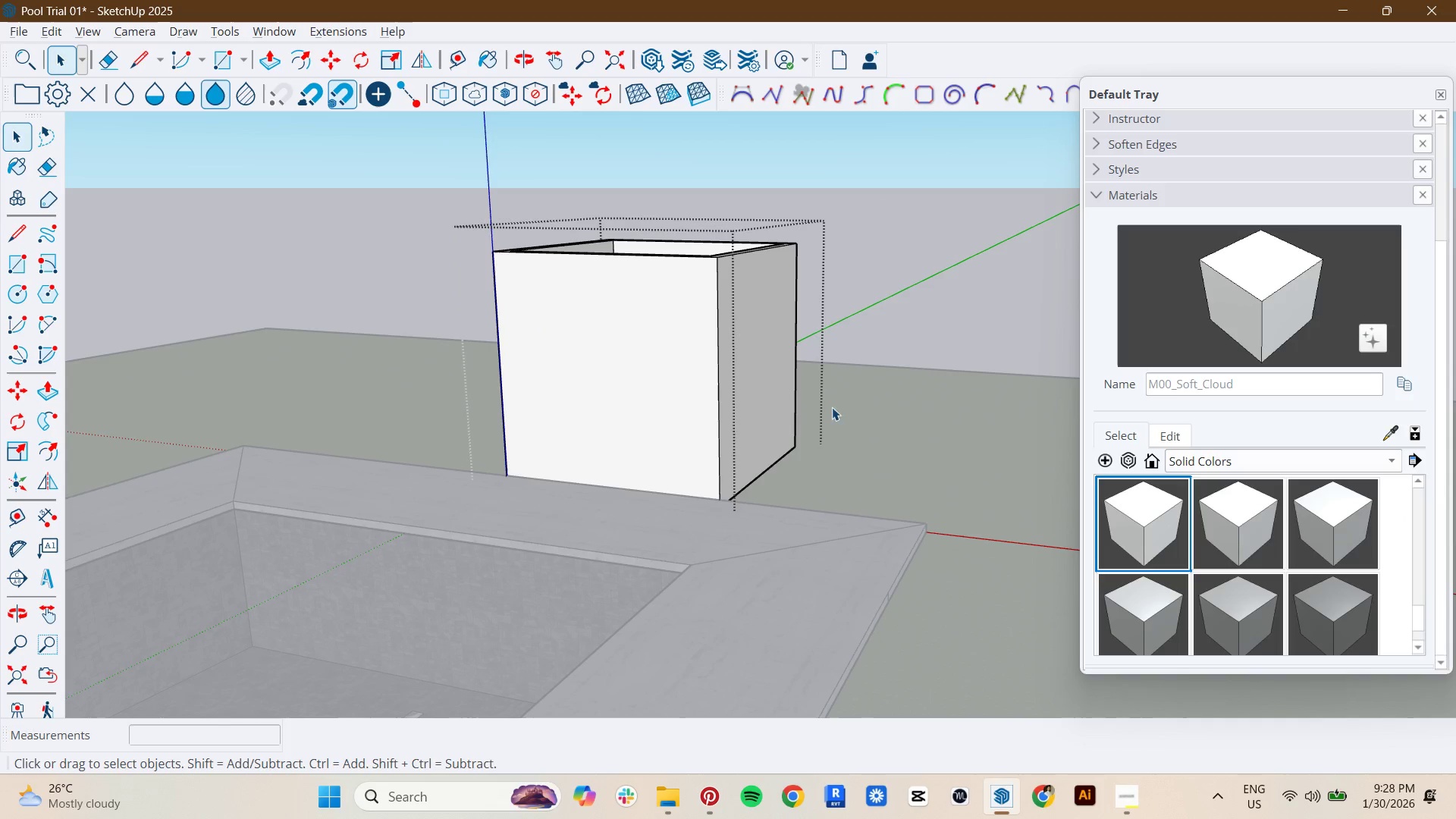 
key(Control+ControlLeft)
 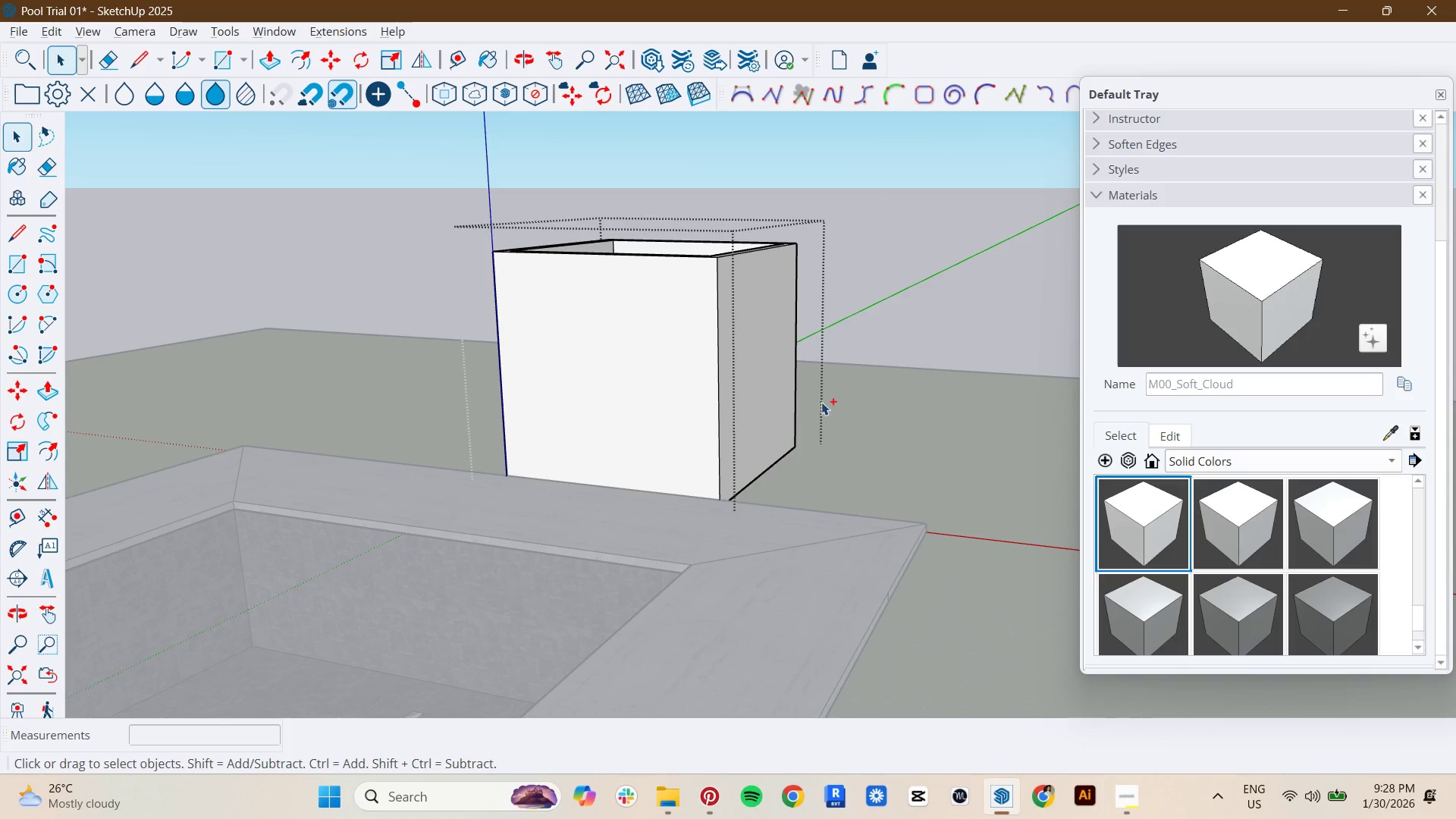 
key(Control+A)
 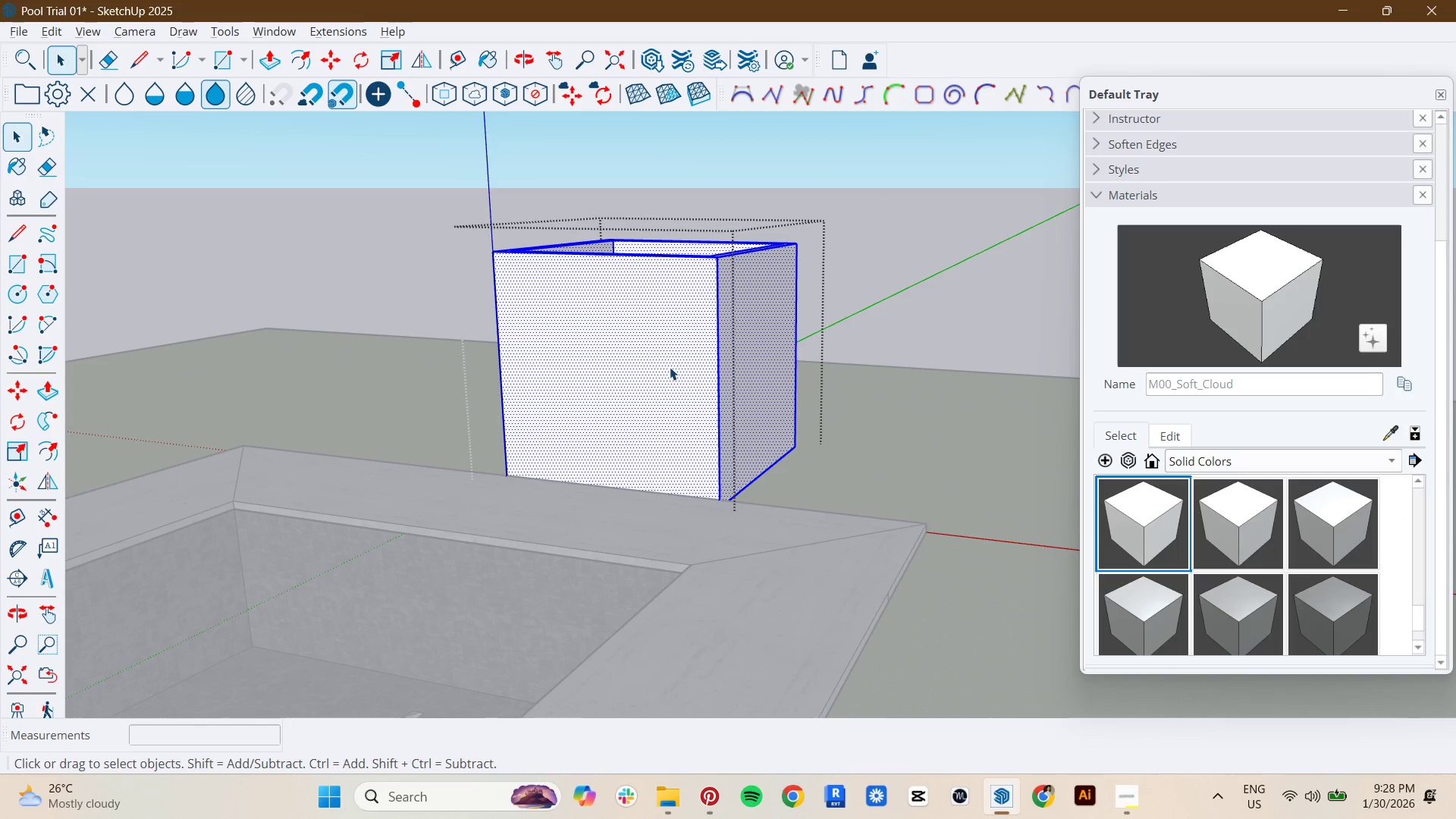 
key(B)
 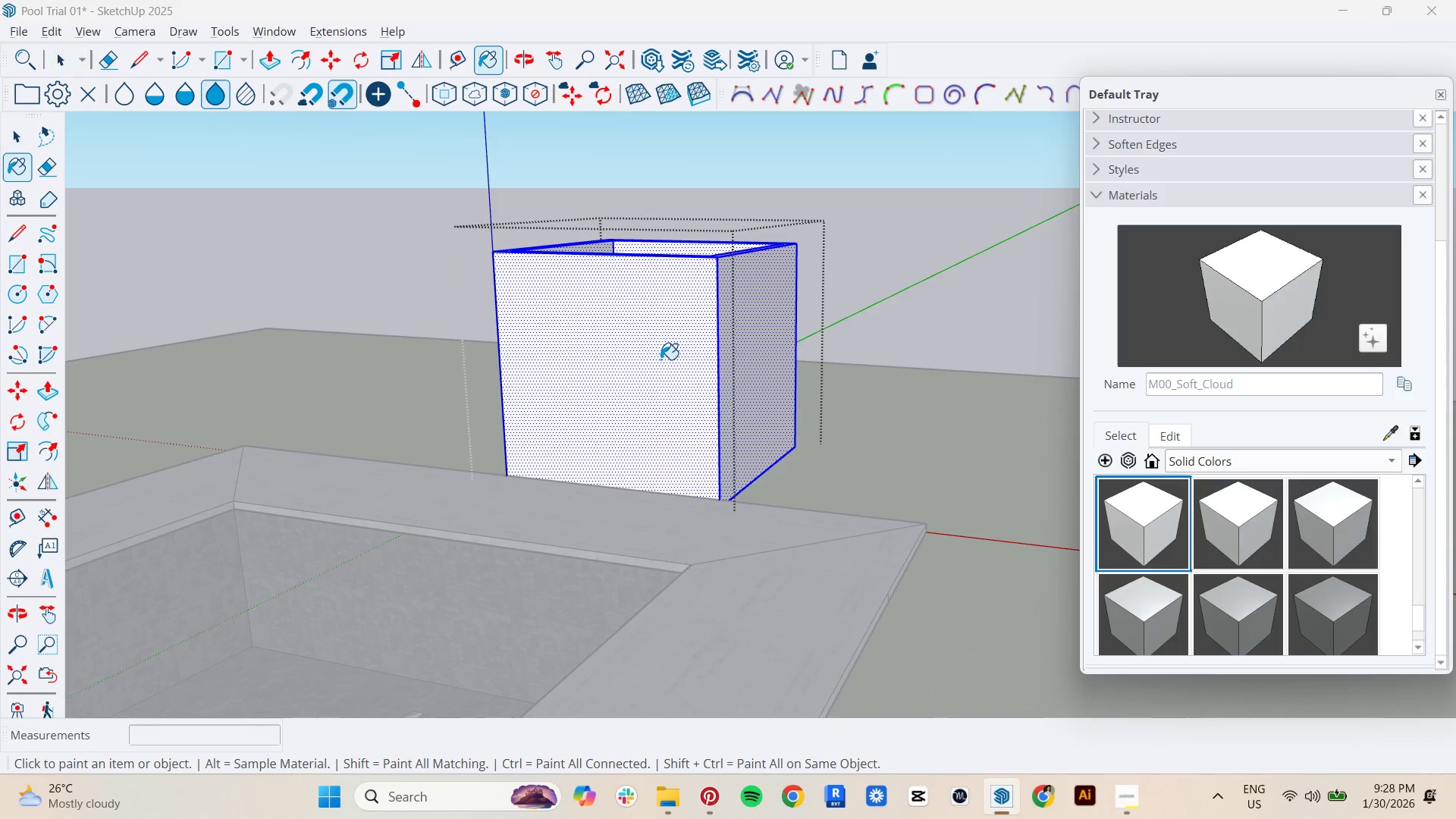 
left_click([661, 359])
 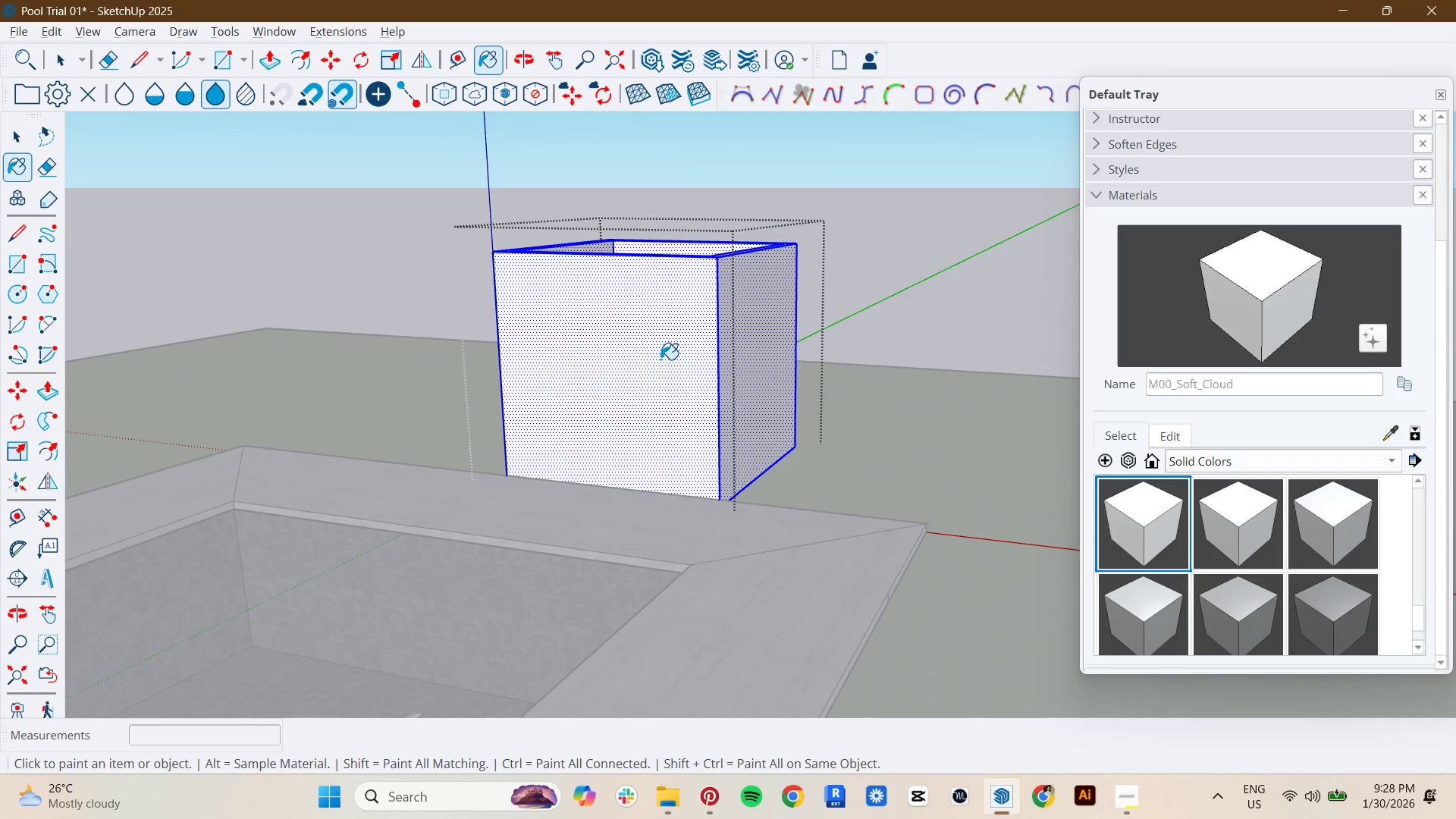 
key(Space)
 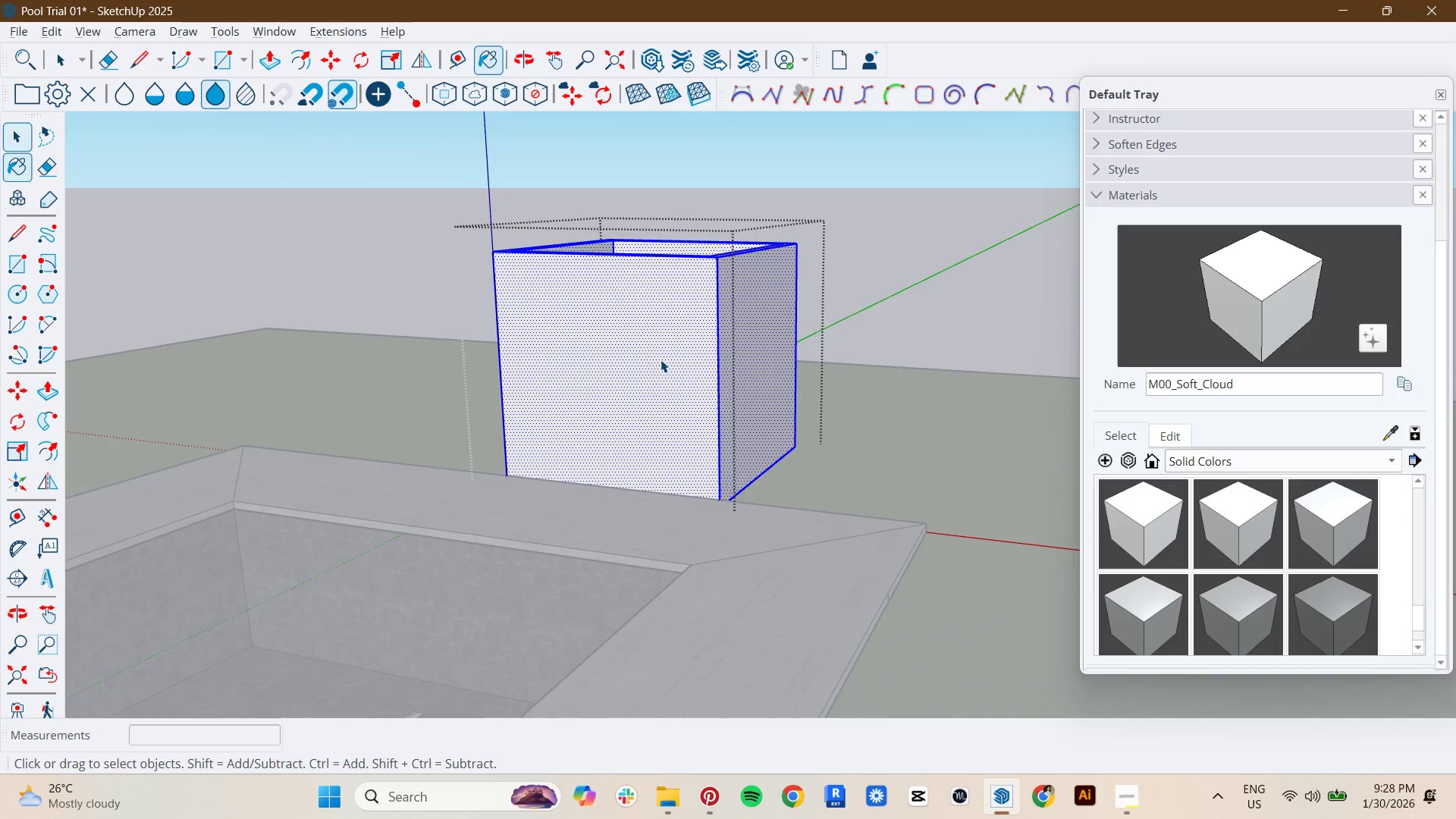 
key(Escape)
 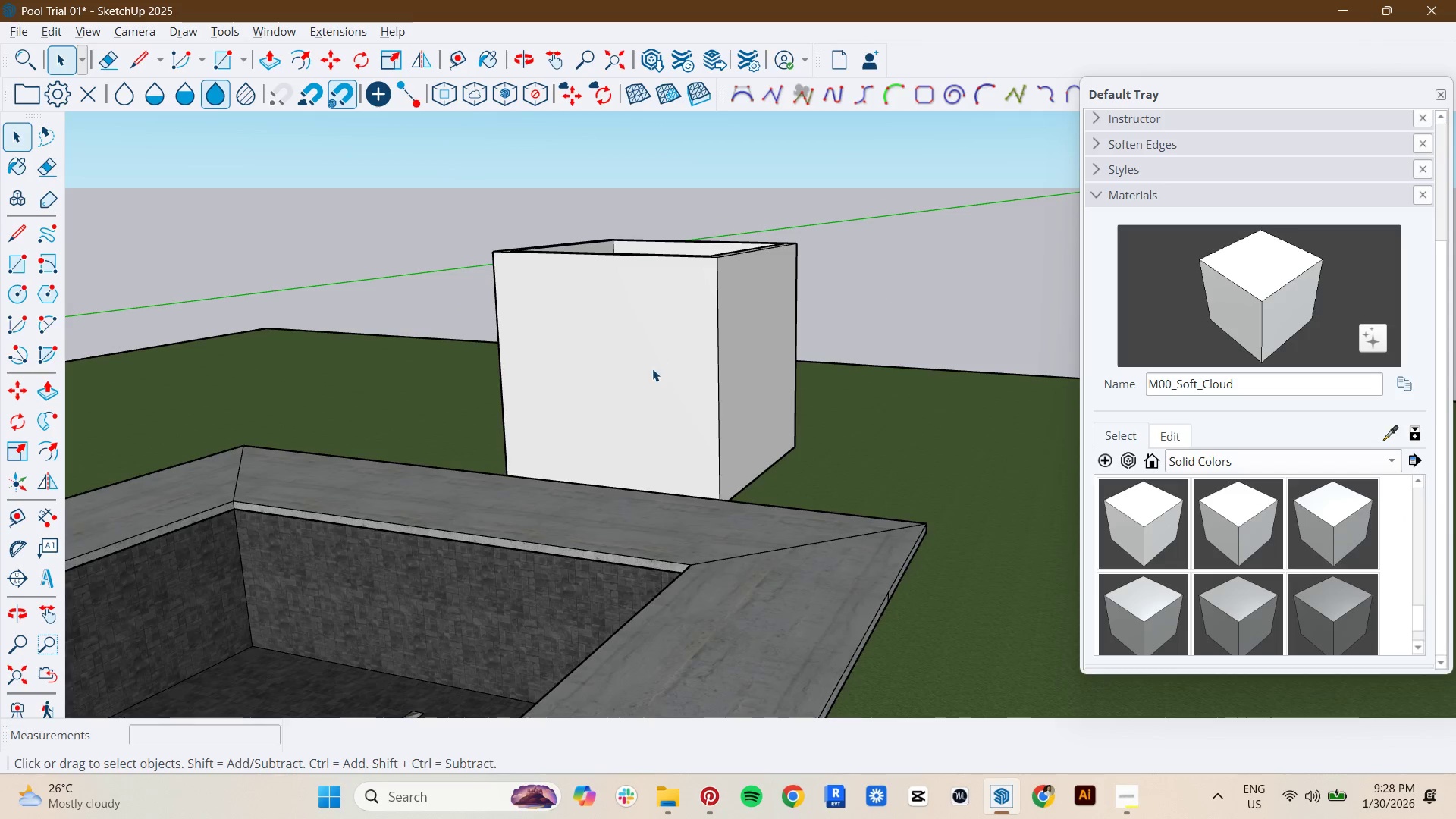 
scroll: coordinate [612, 356], scroll_direction: up, amount: 3.0
 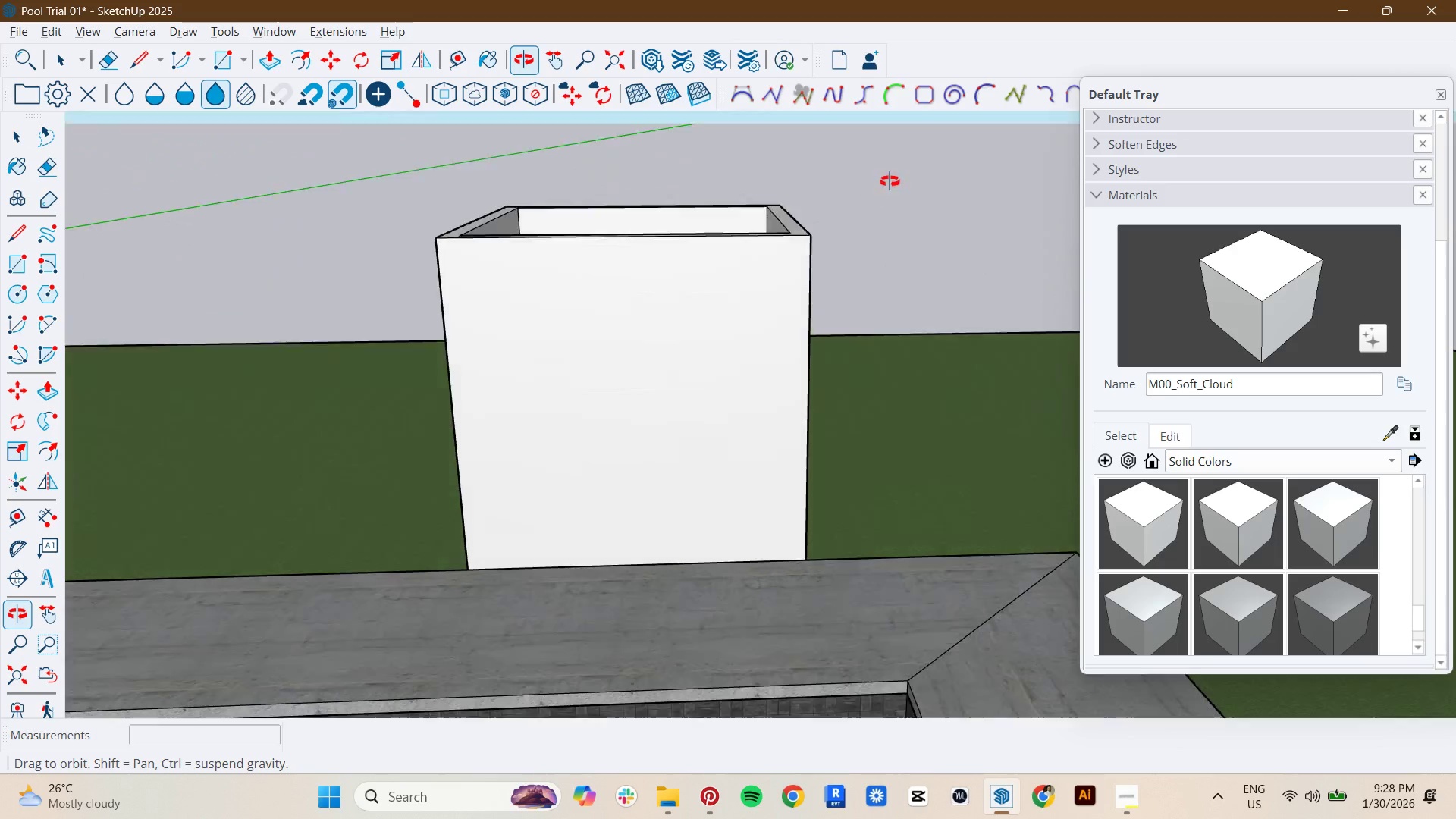 
key(Space)
 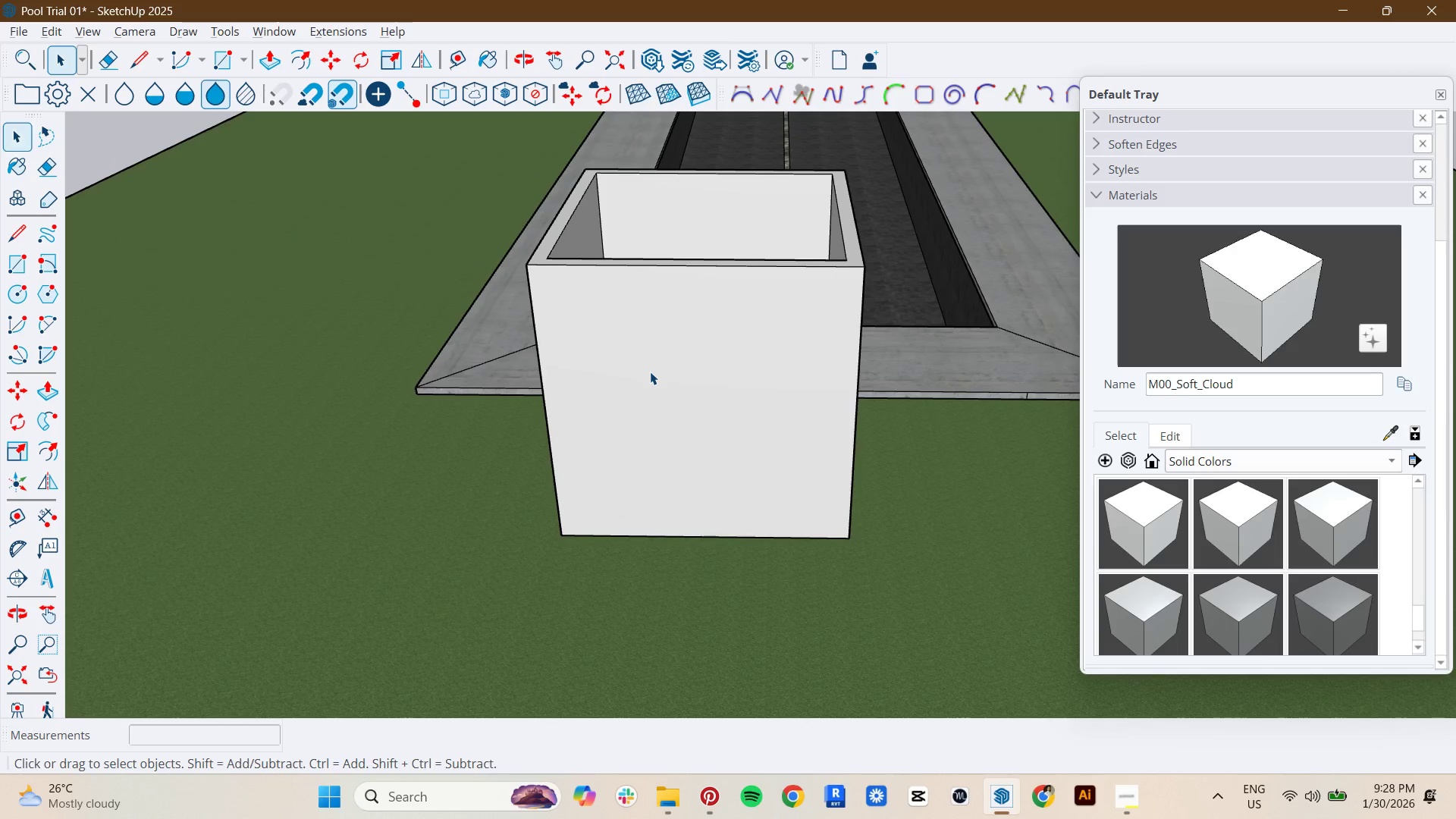 
double_click([650, 372])
 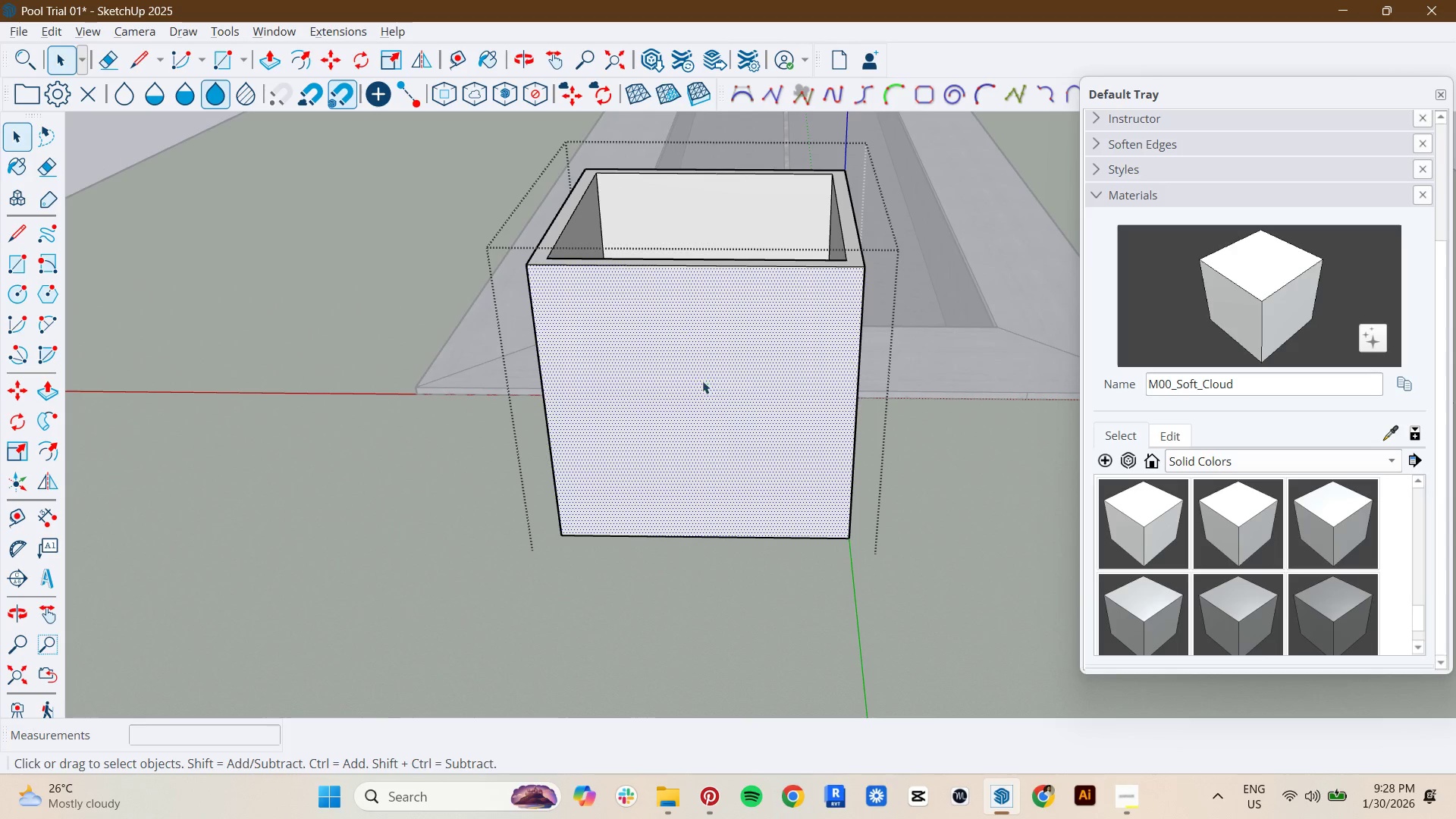 
scroll: coordinate [666, 330], scroll_direction: up, amount: 2.0
 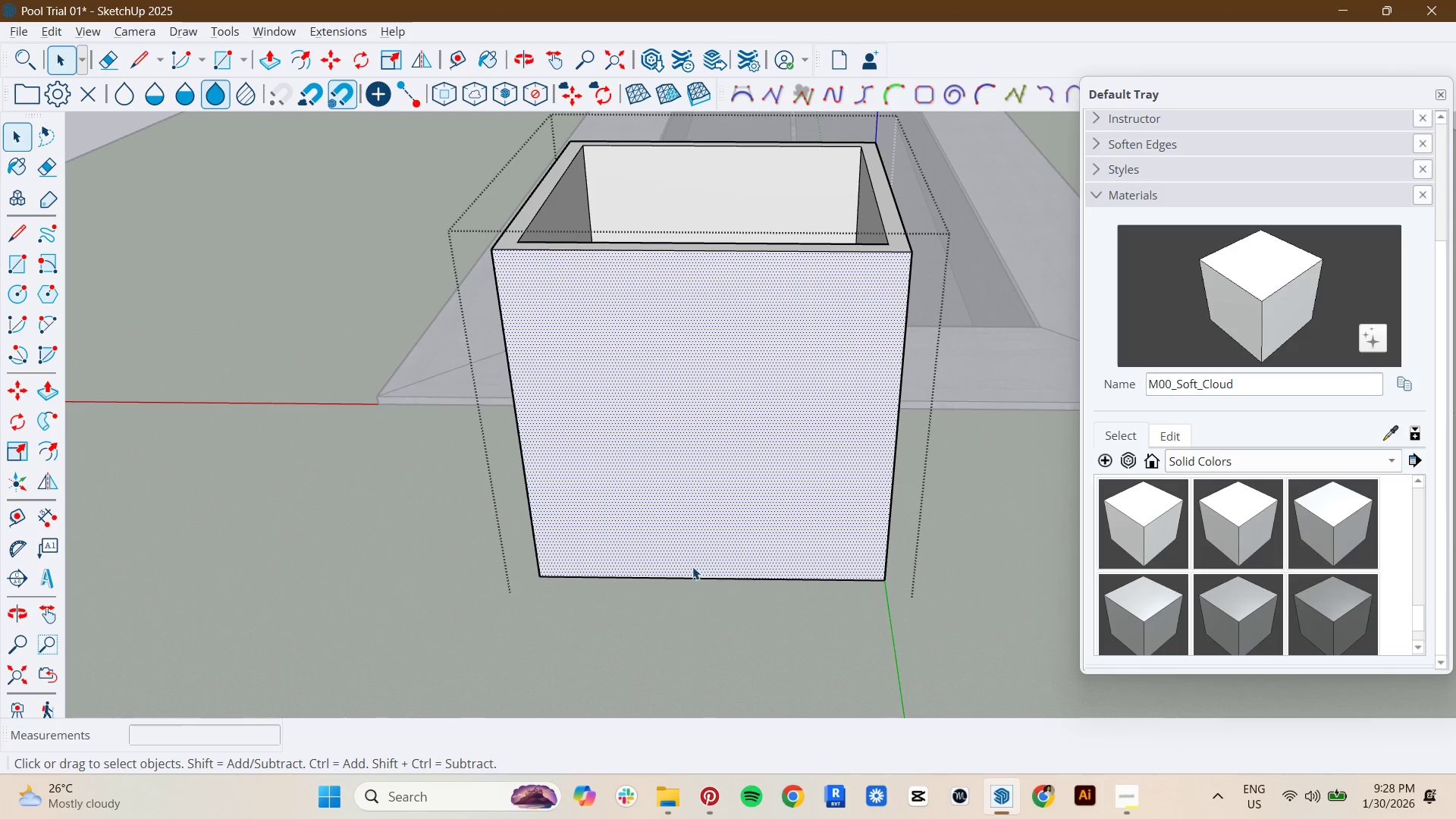 
left_click([692, 576])
 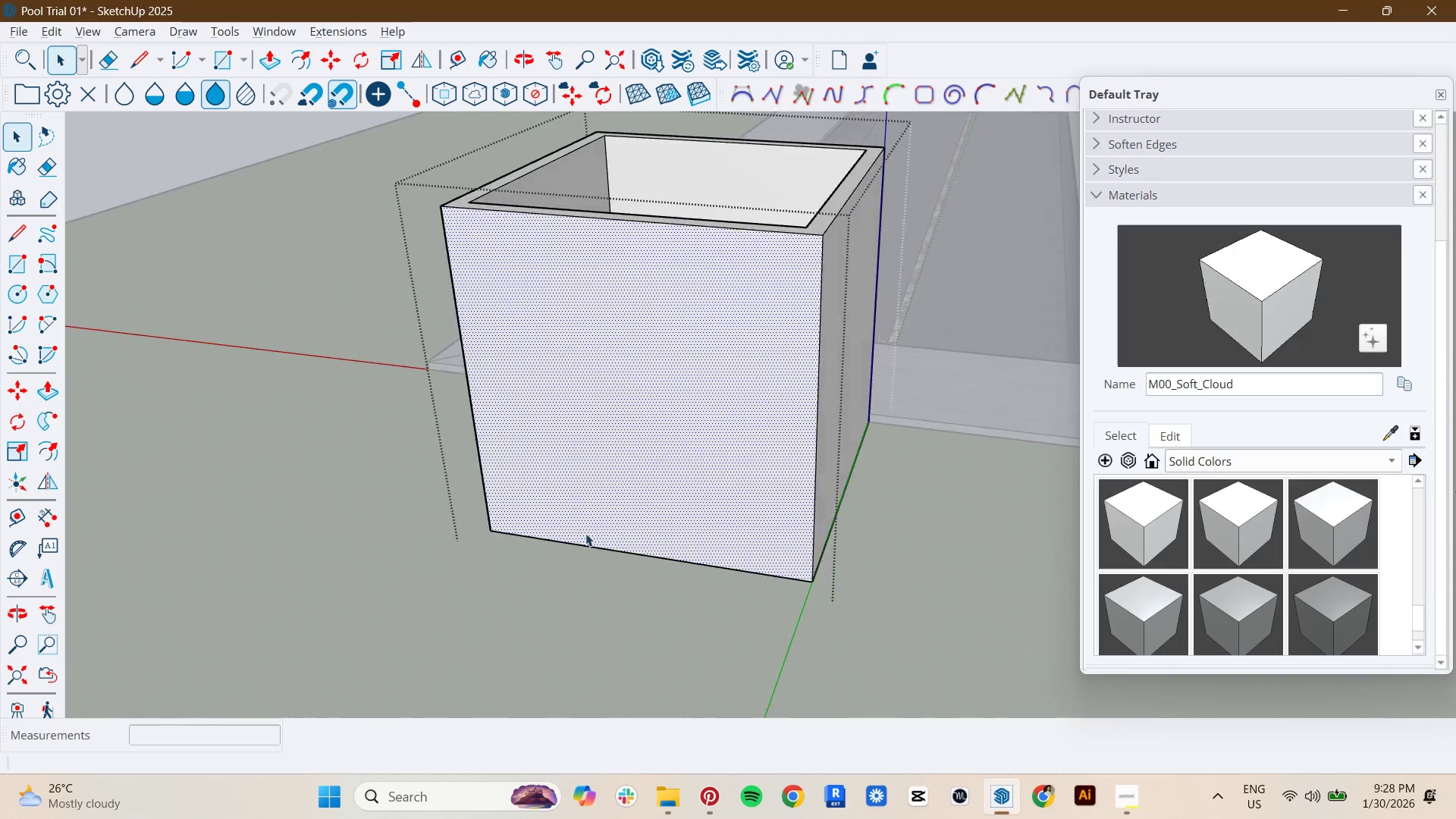 
scroll: coordinate [597, 526], scroll_direction: up, amount: 1.0
 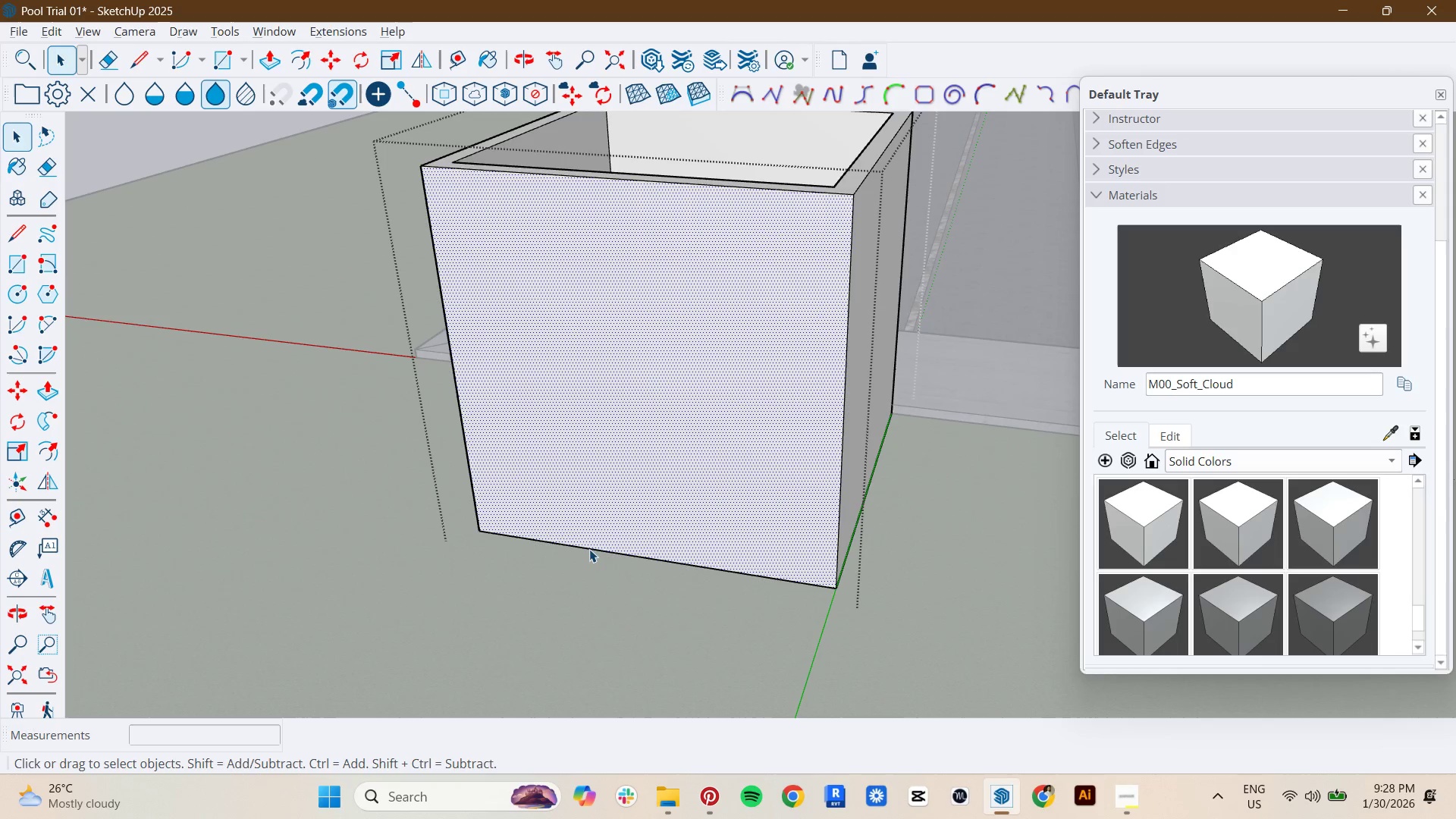 
left_click([589, 550])
 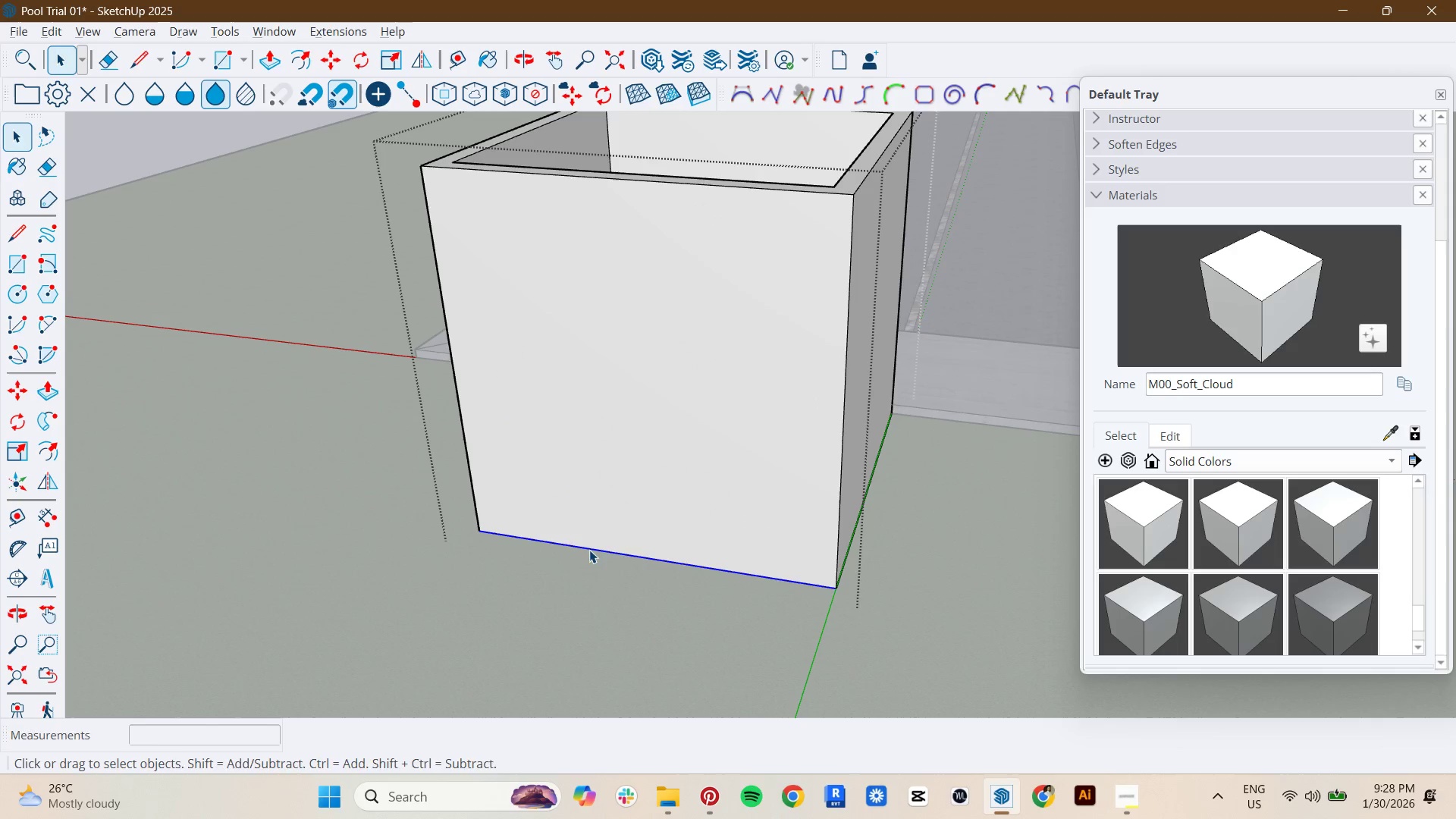 
key(M)
 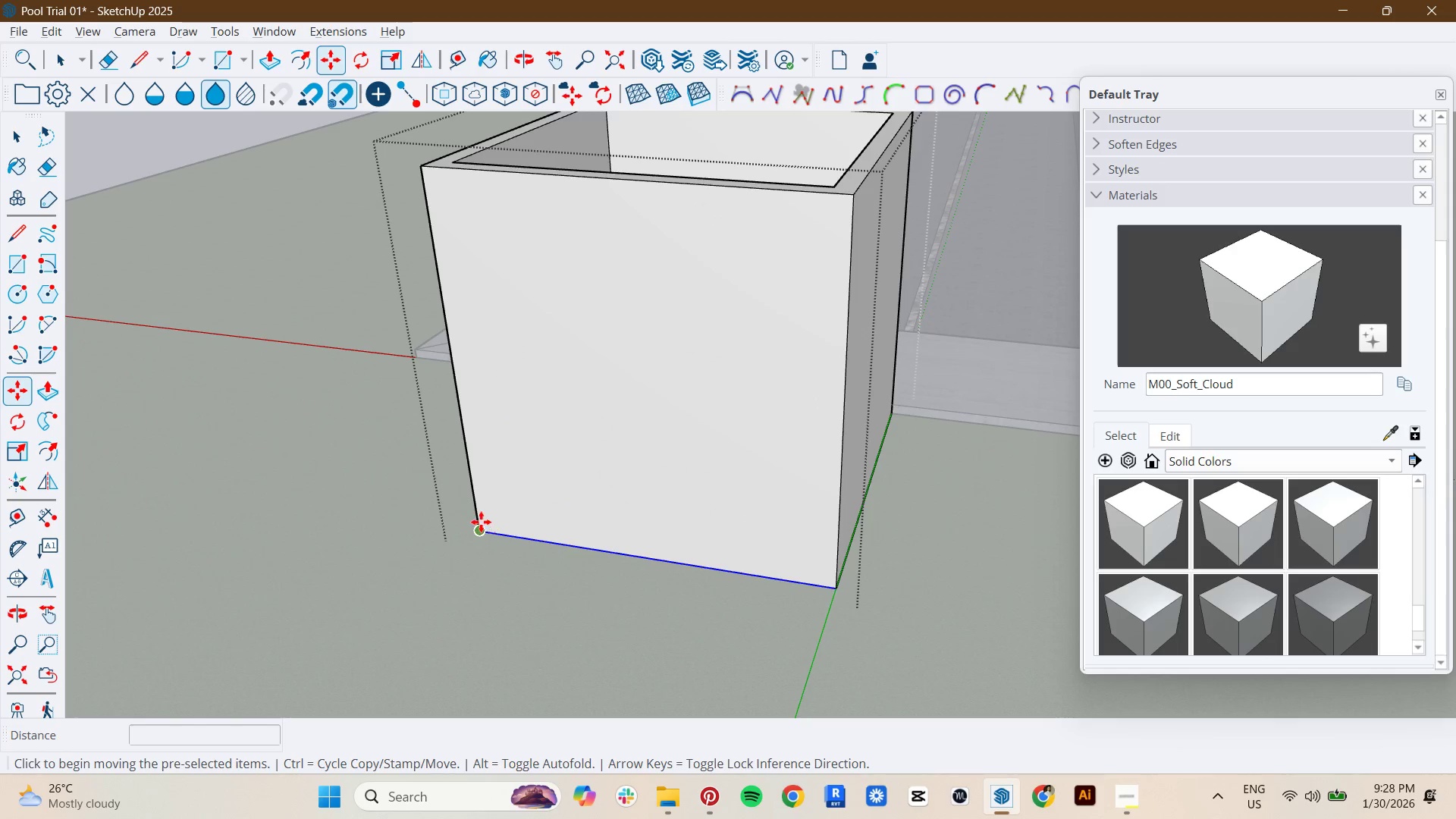 
left_click([481, 522])
 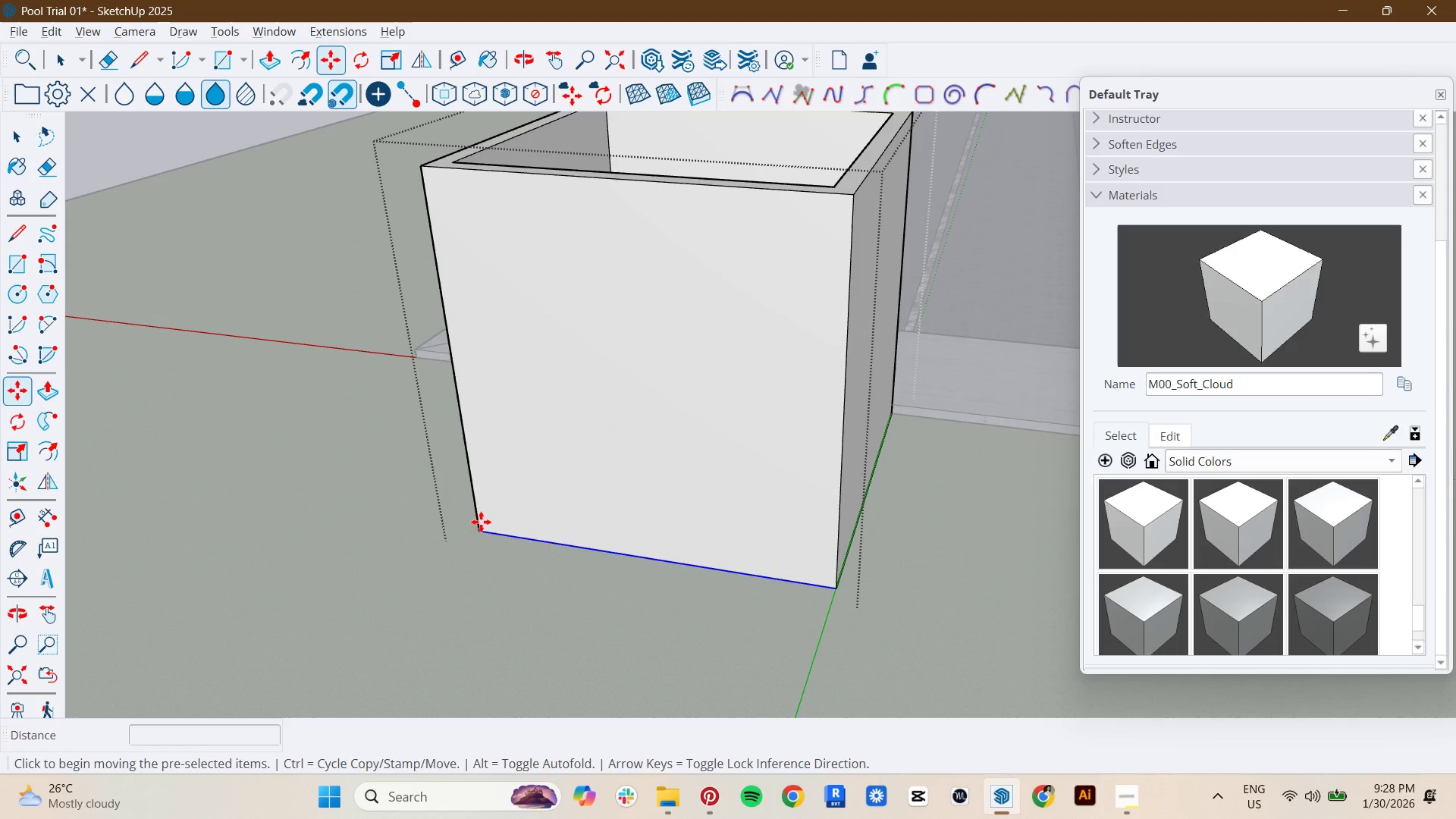 
key(Control+ControlLeft)
 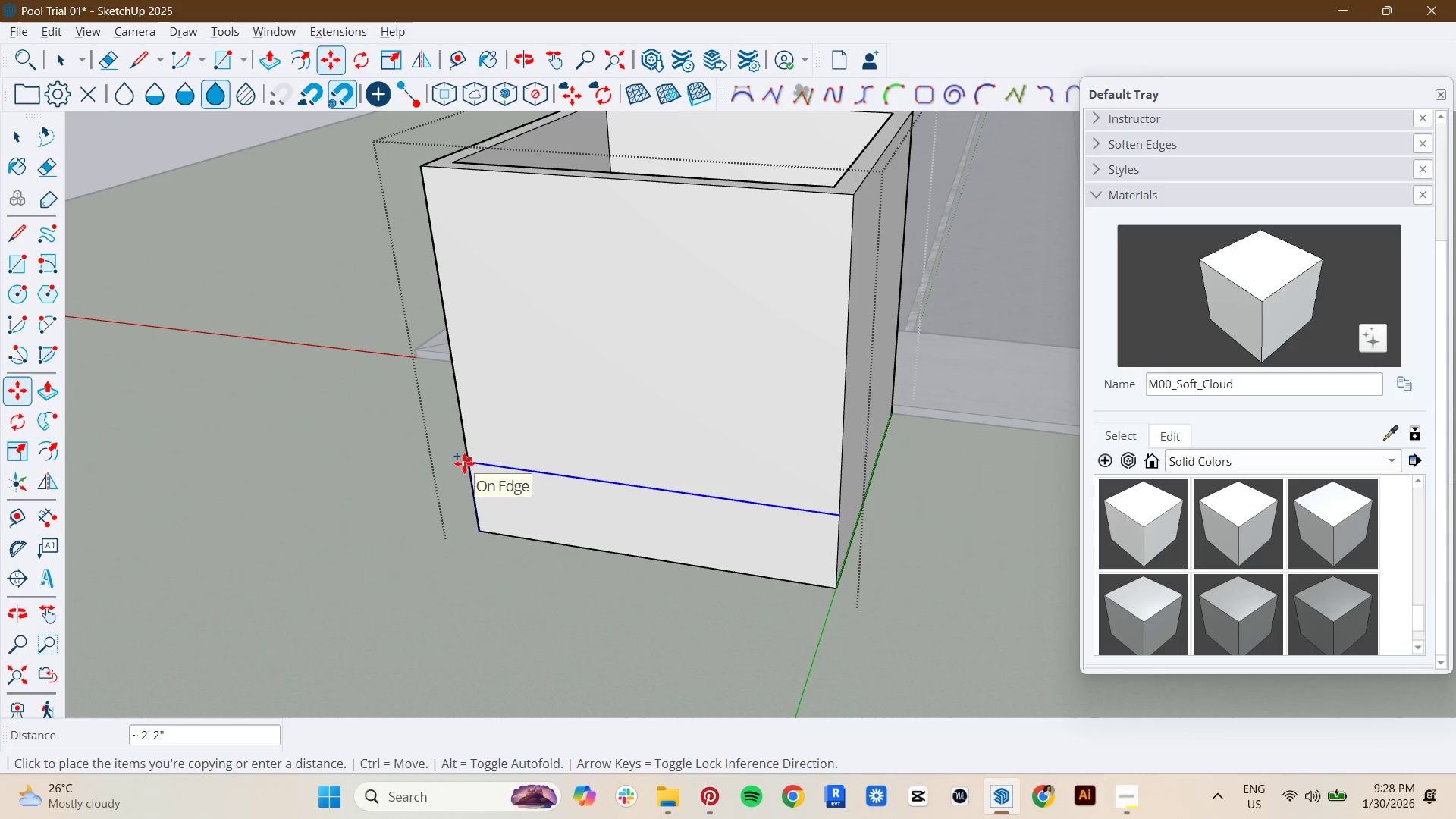 
type(2m)
 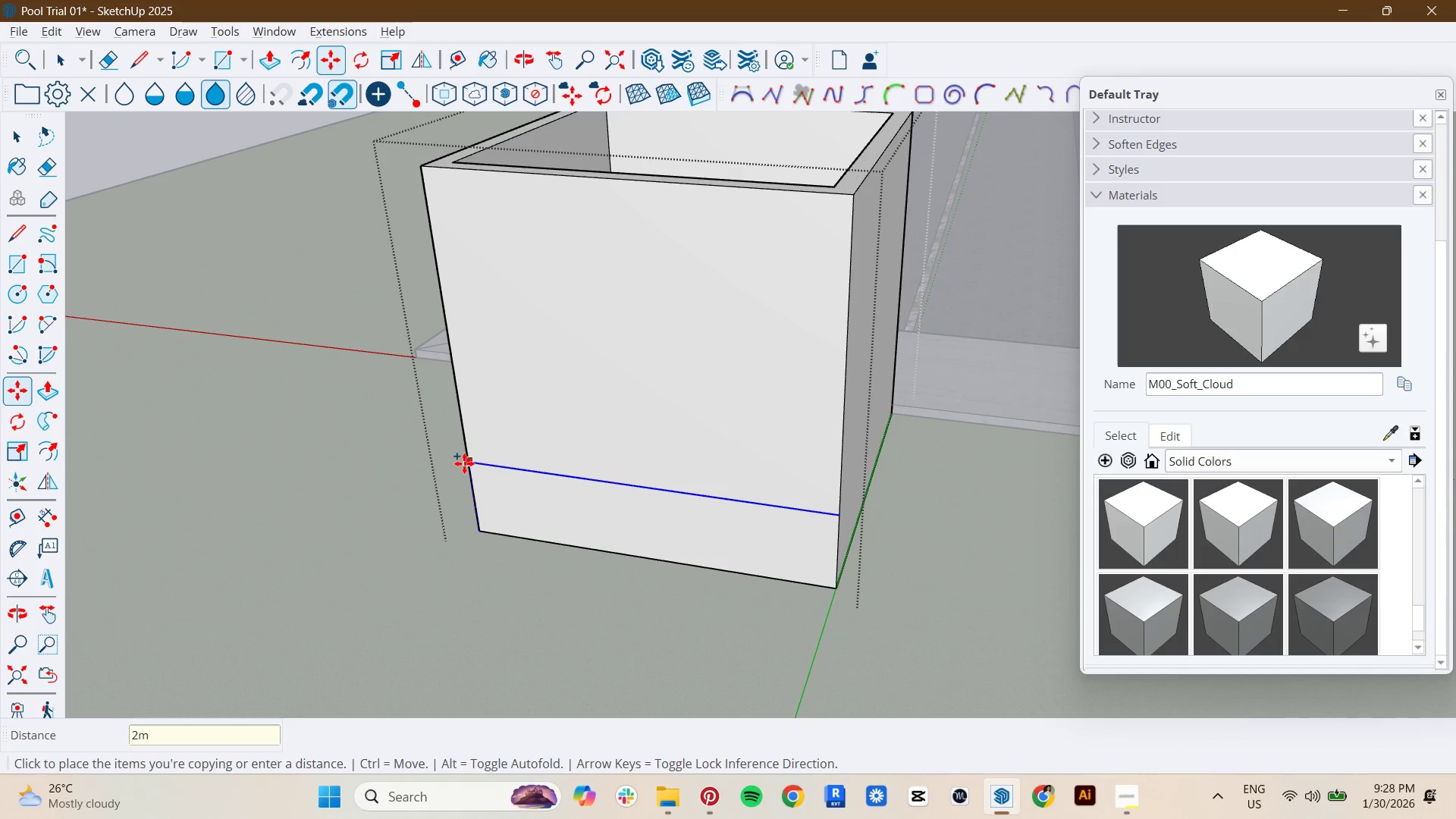 
key(Enter)
 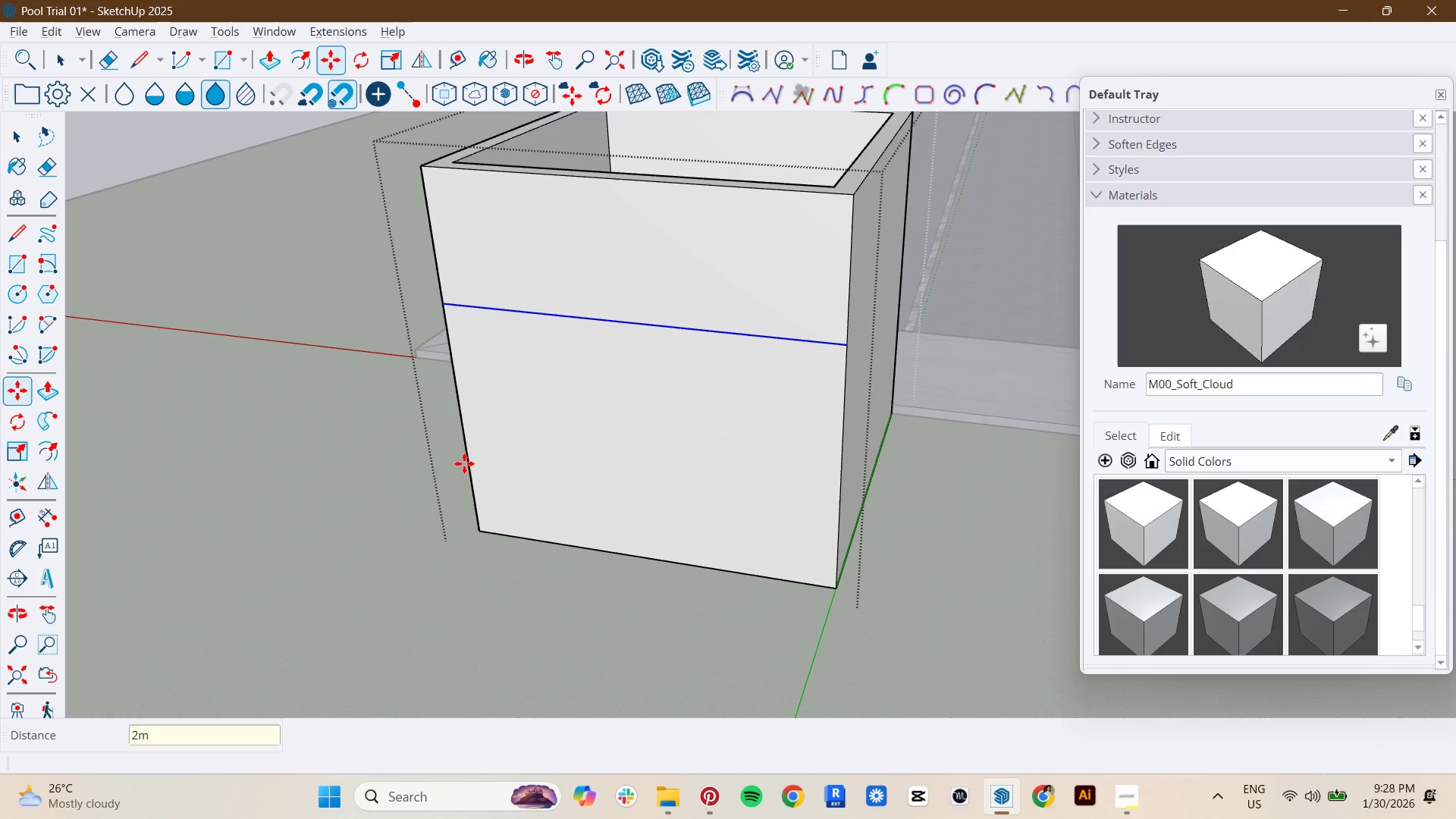 
type(2.1m)
 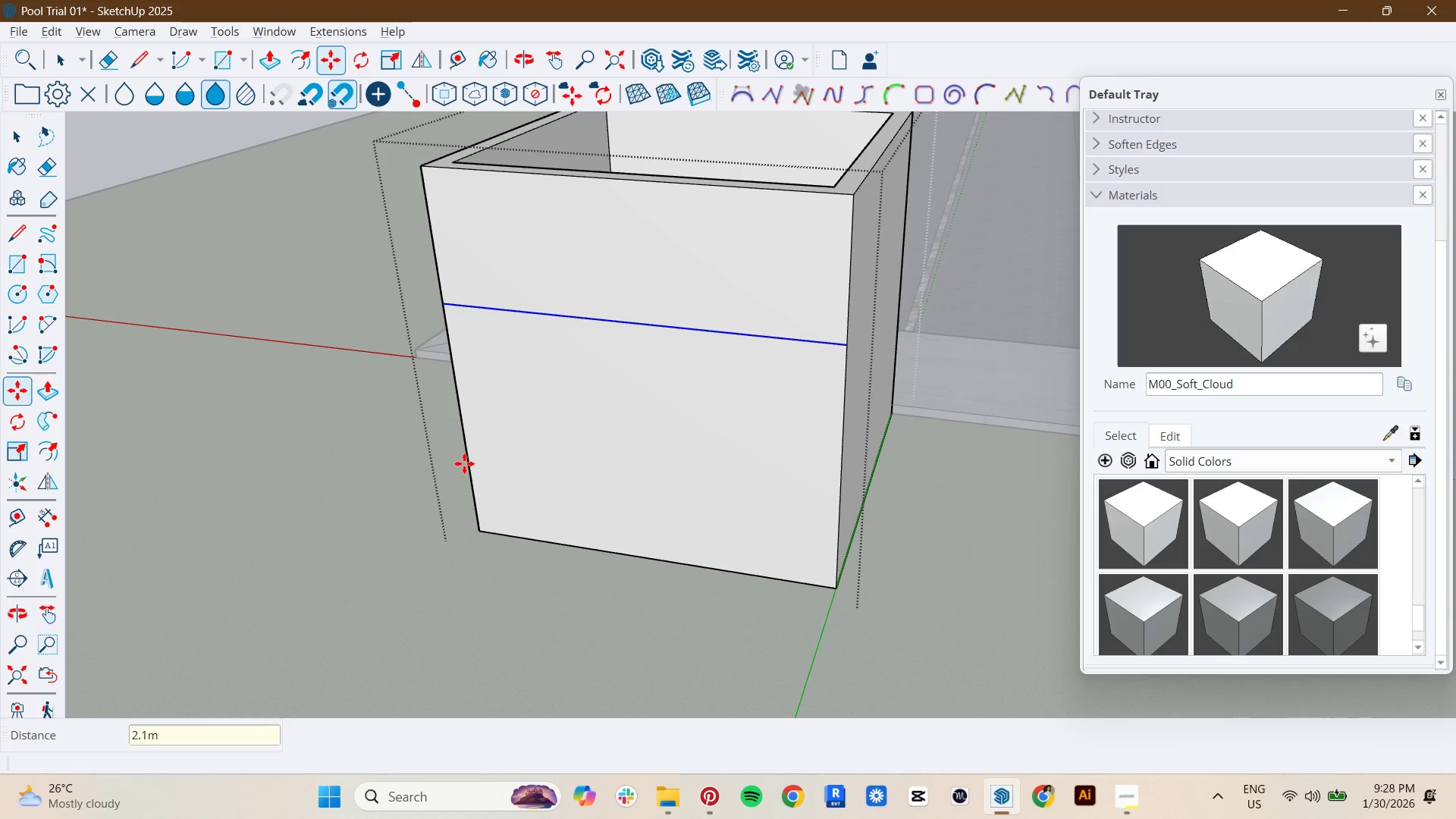 
key(Enter)
 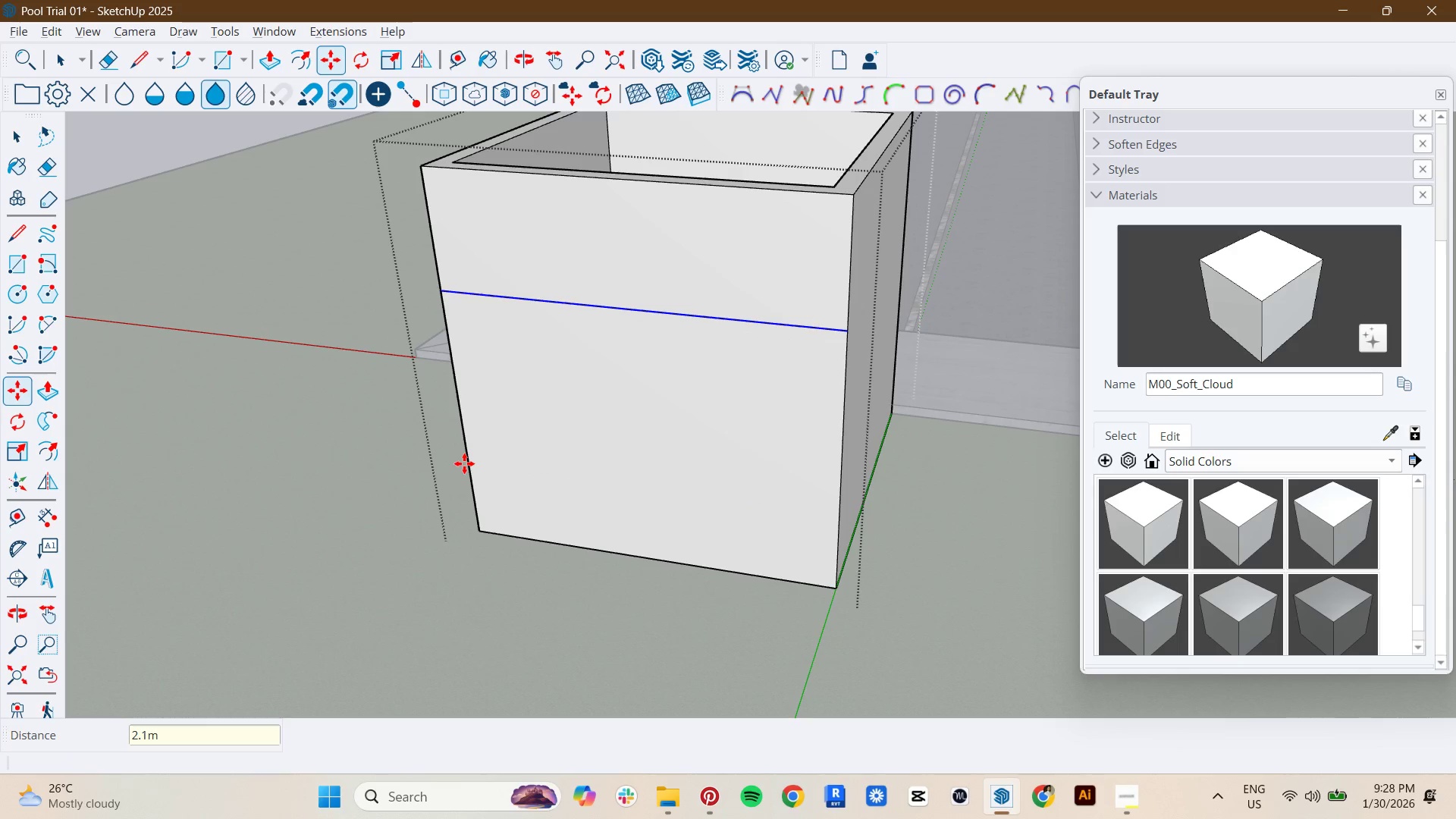 
key(Space)
 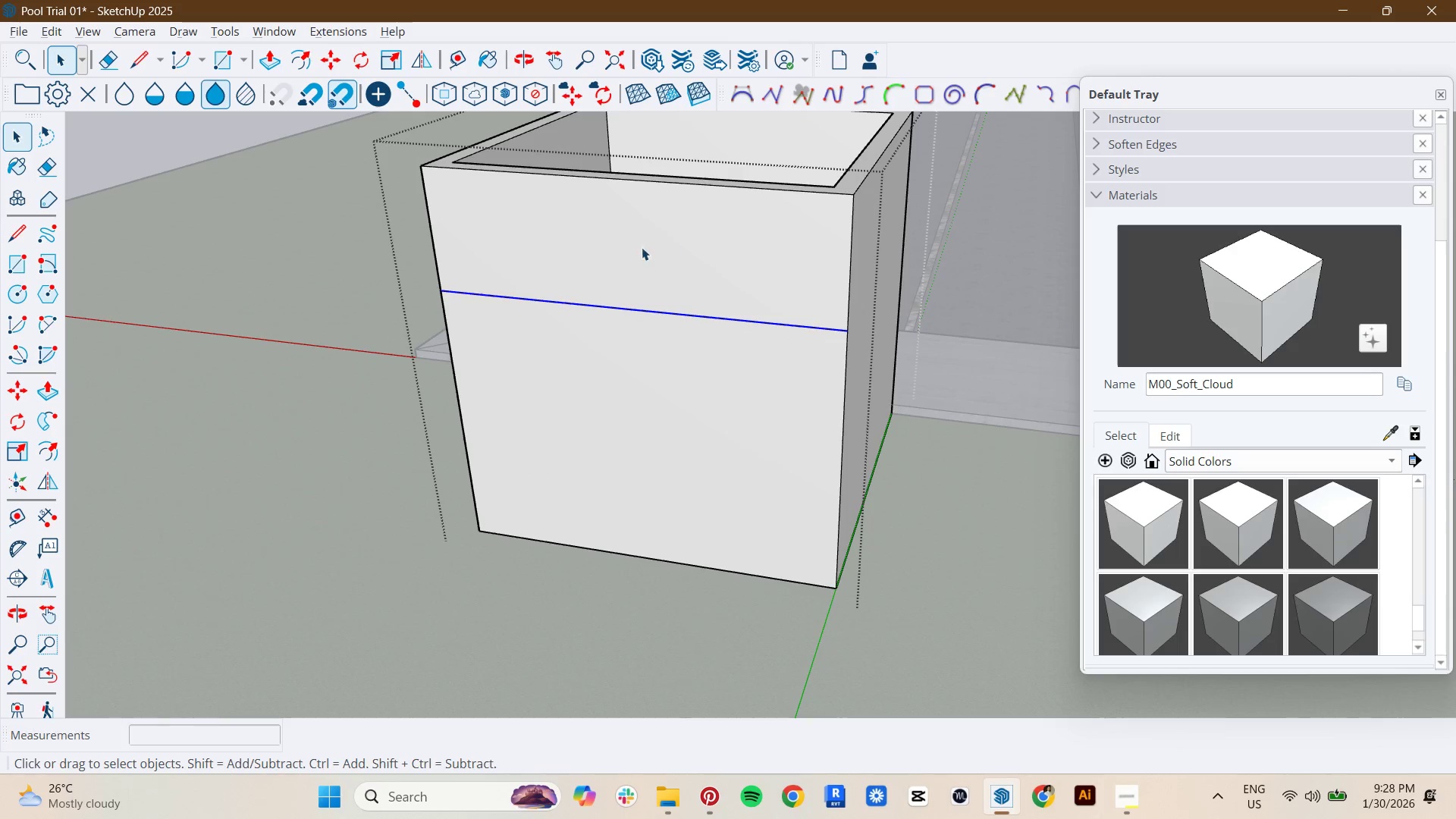 
left_click([631, 333])
 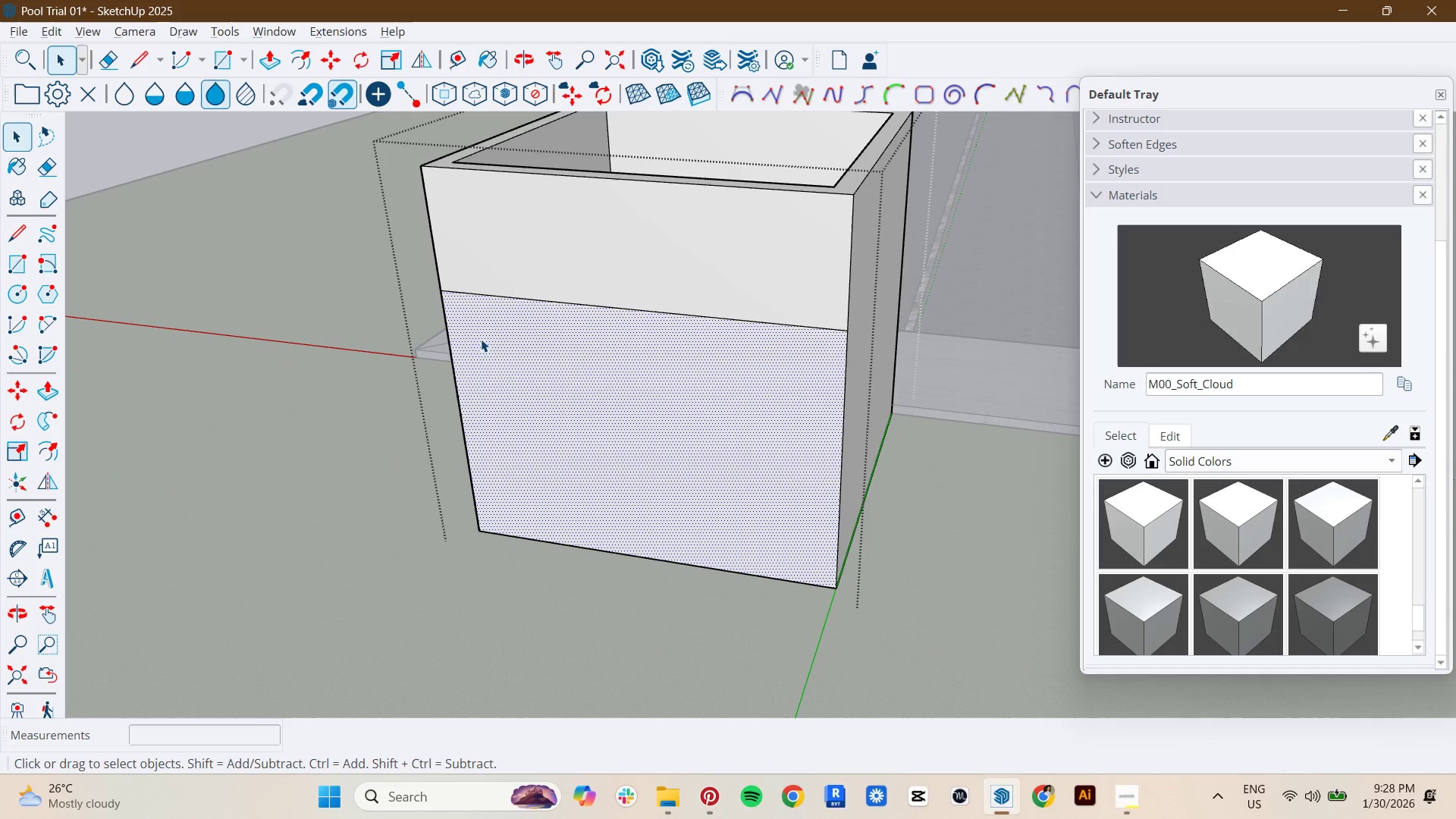 
left_click([465, 349])
 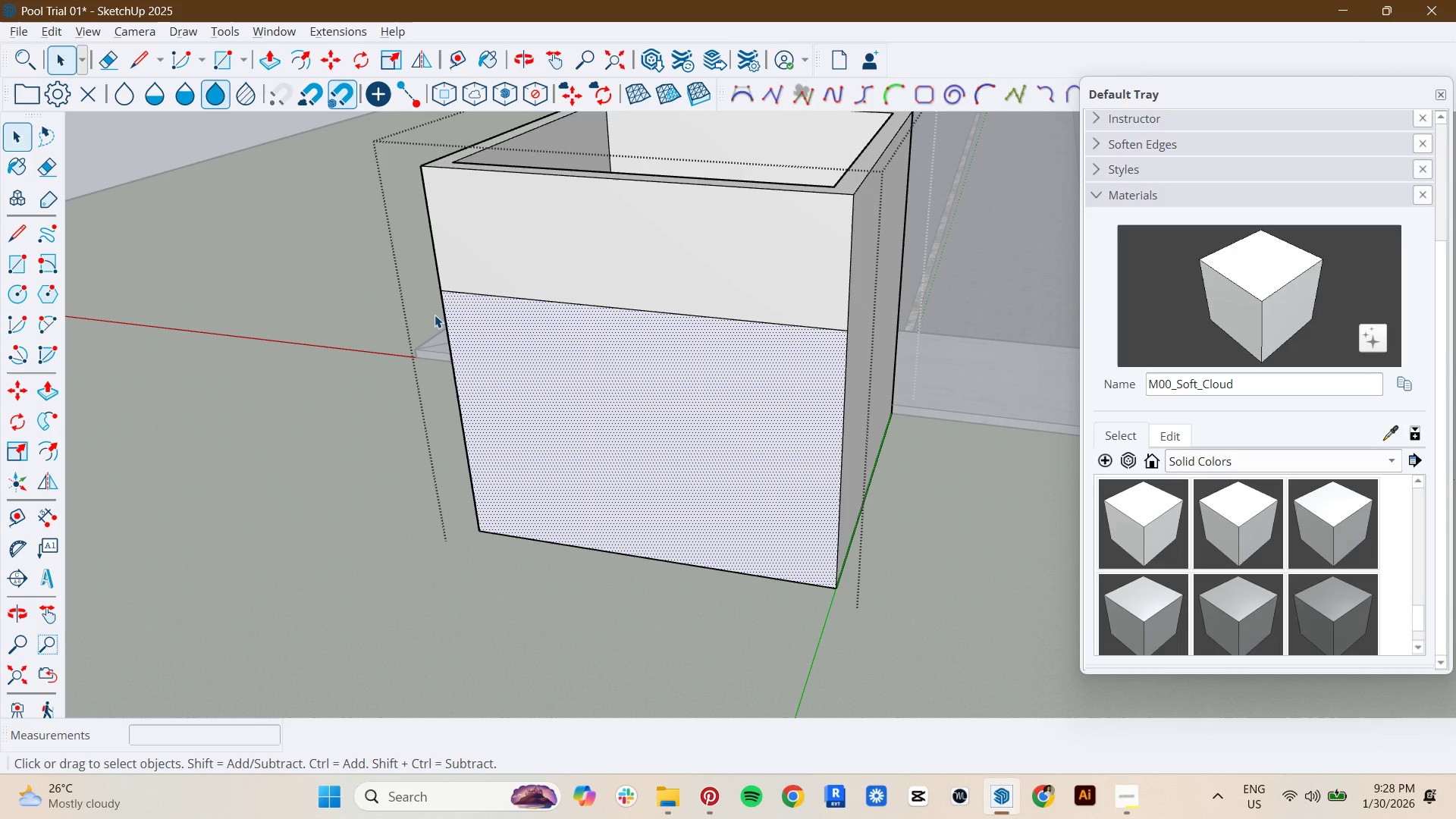 
left_click([444, 300])
 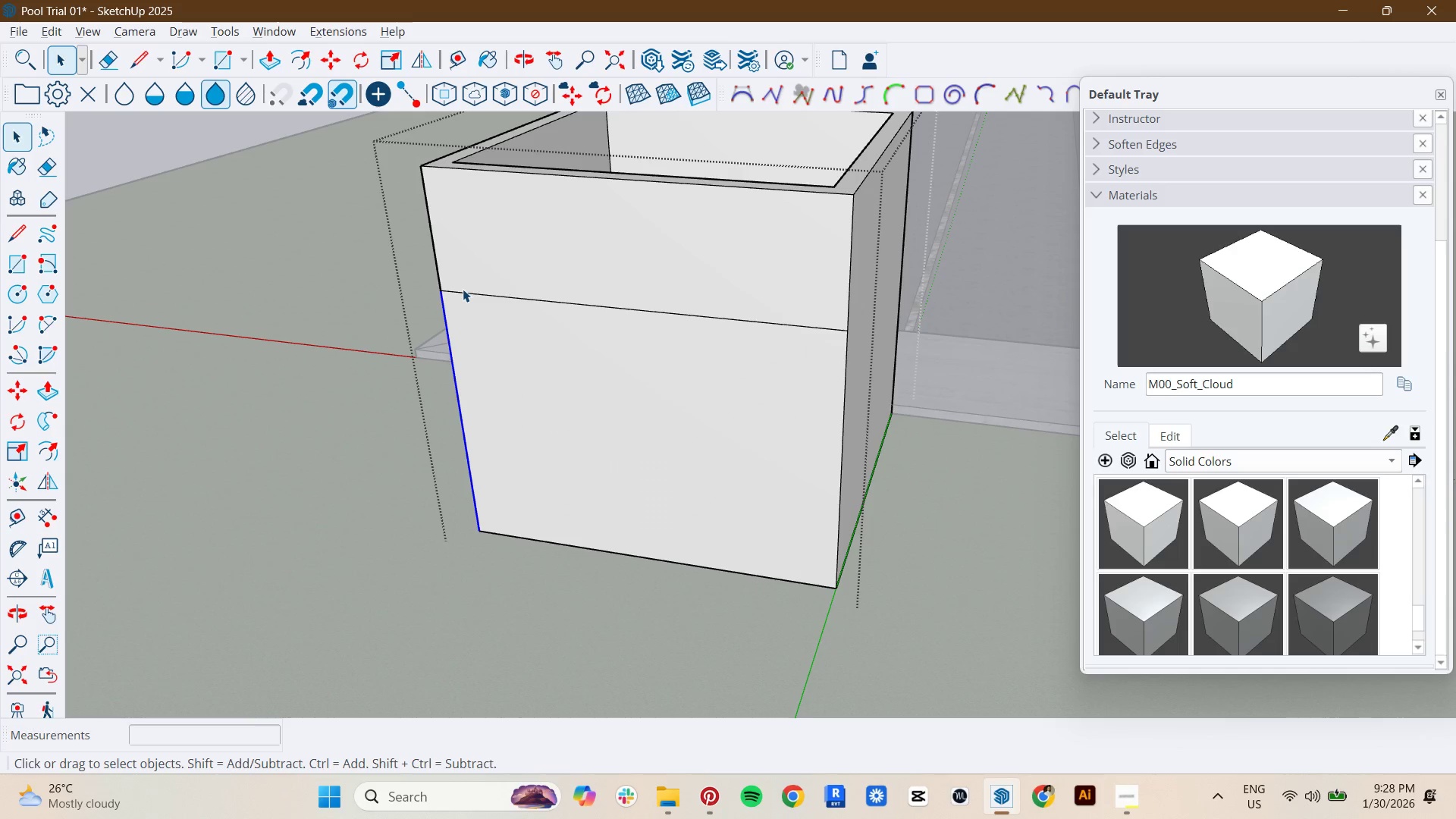 
key(M)
 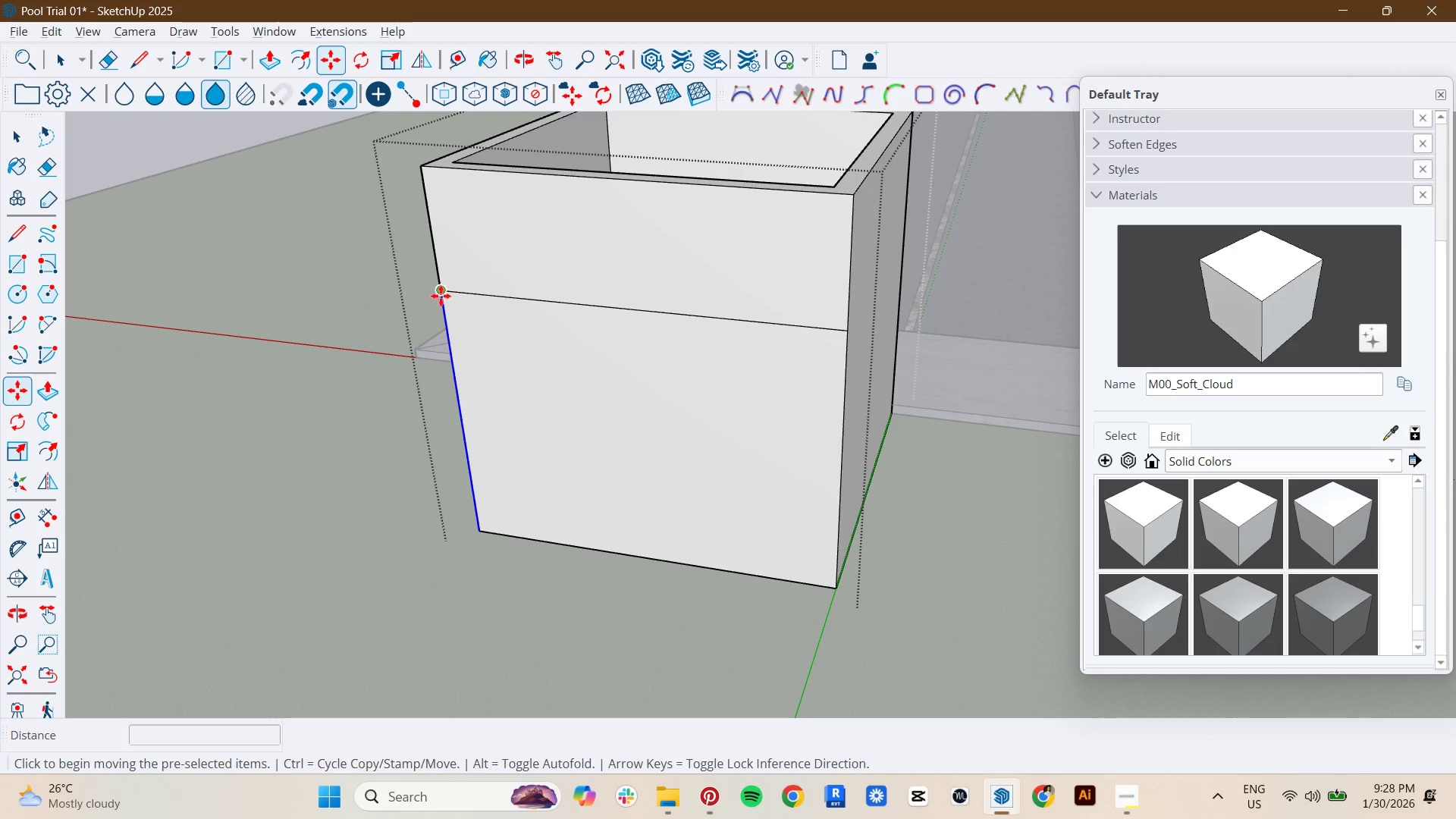 
left_click([441, 297])
 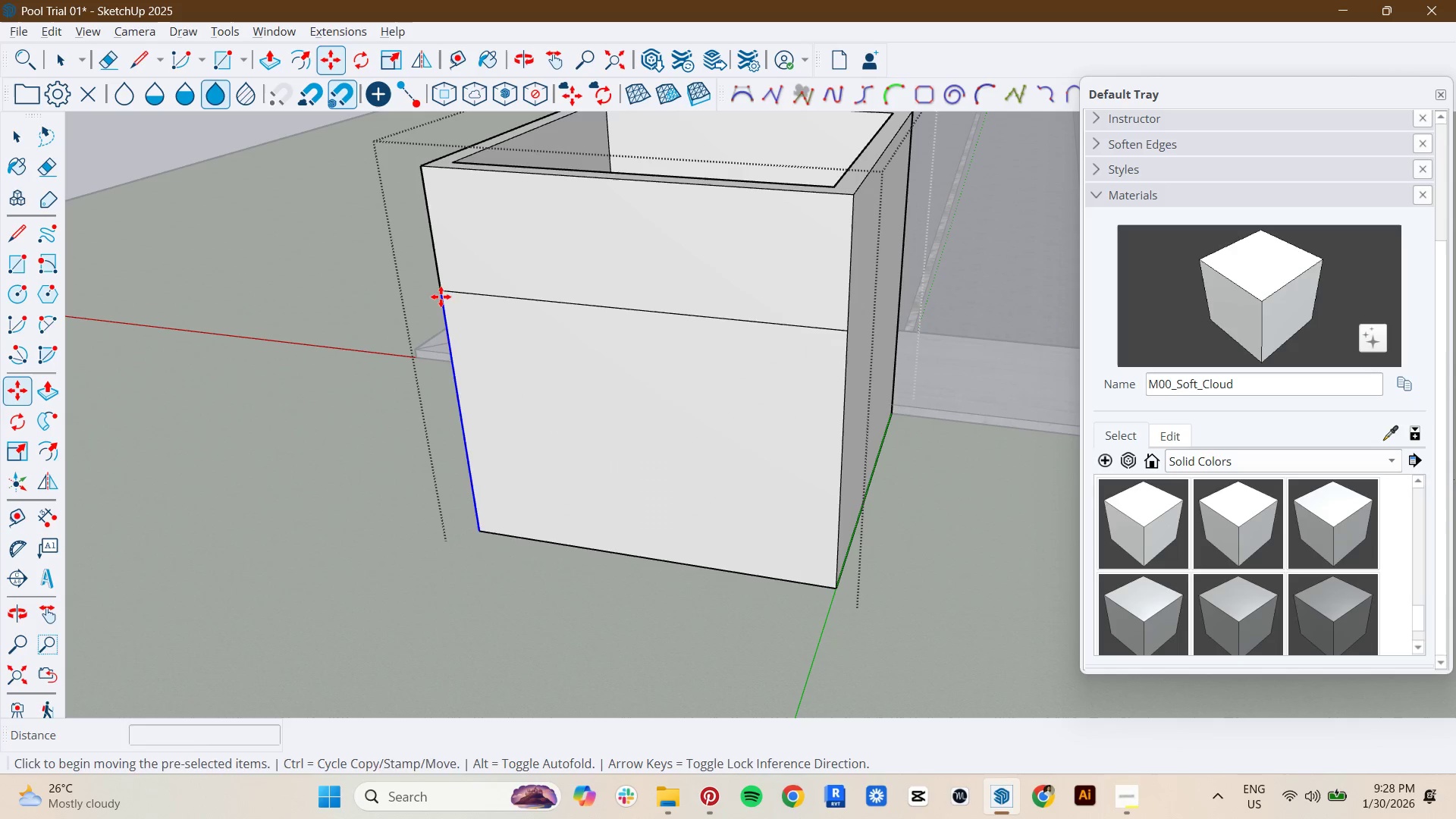 
key(Control+ControlLeft)
 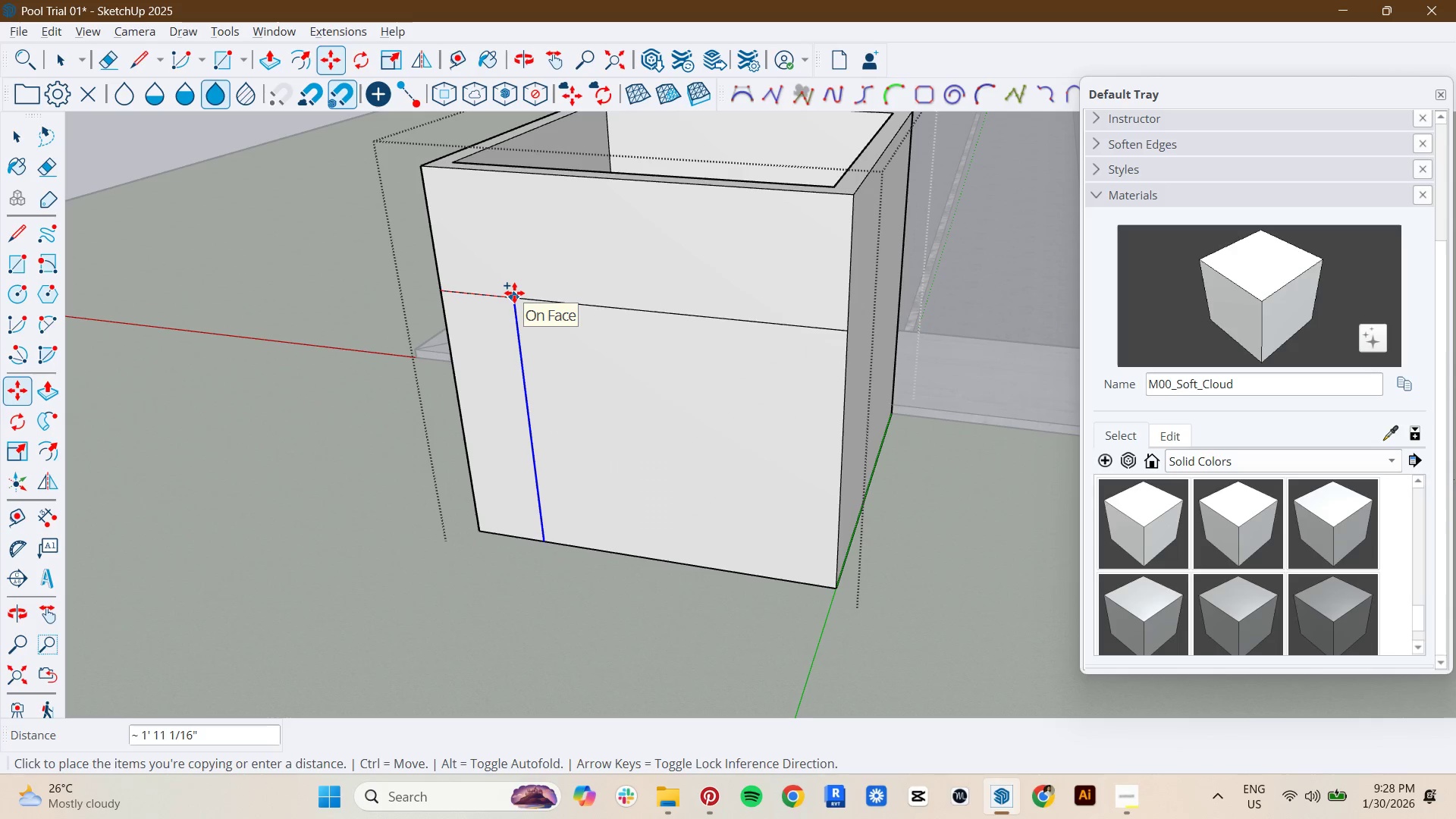 
key(2)
 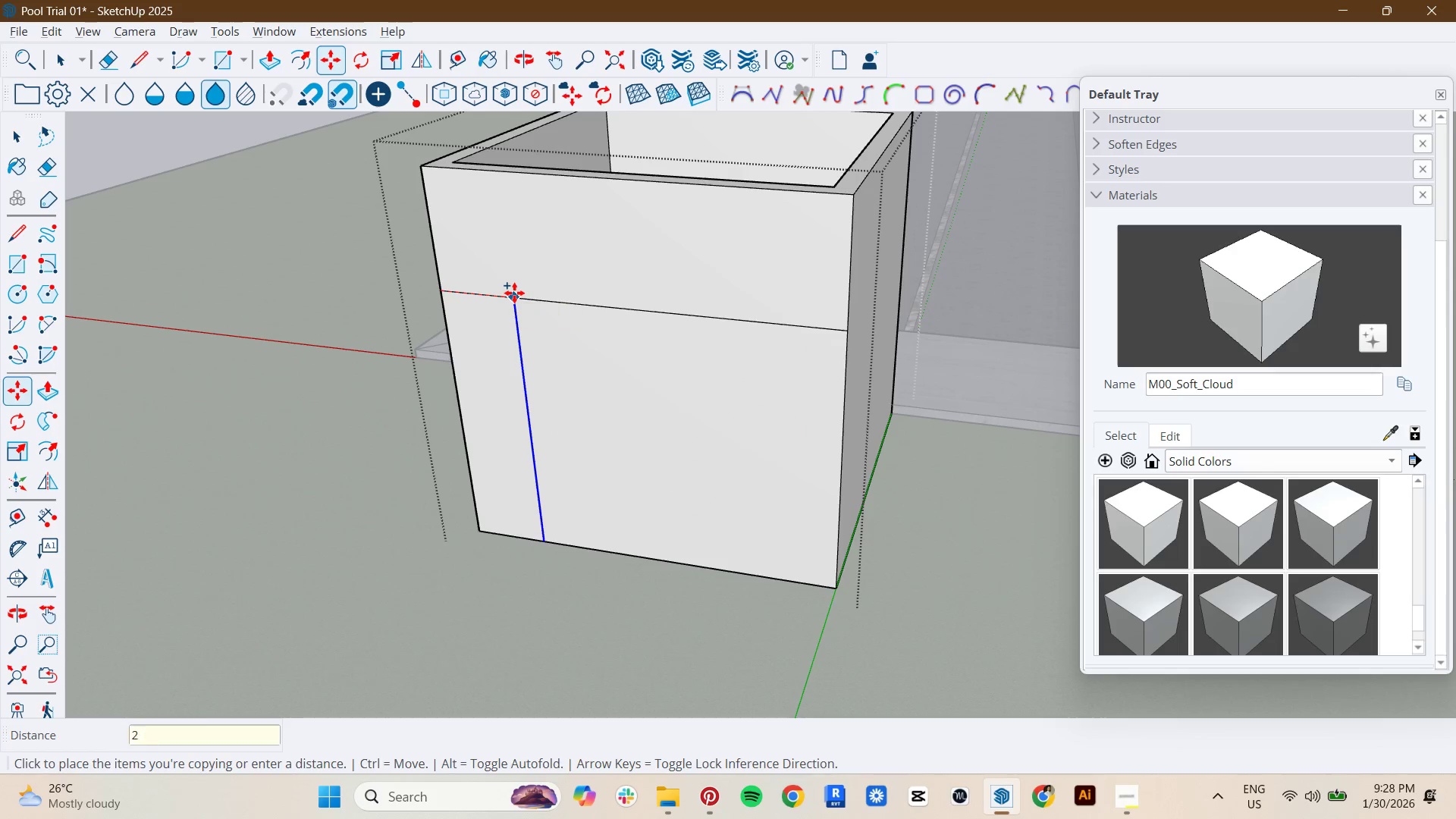 
key(Period)
 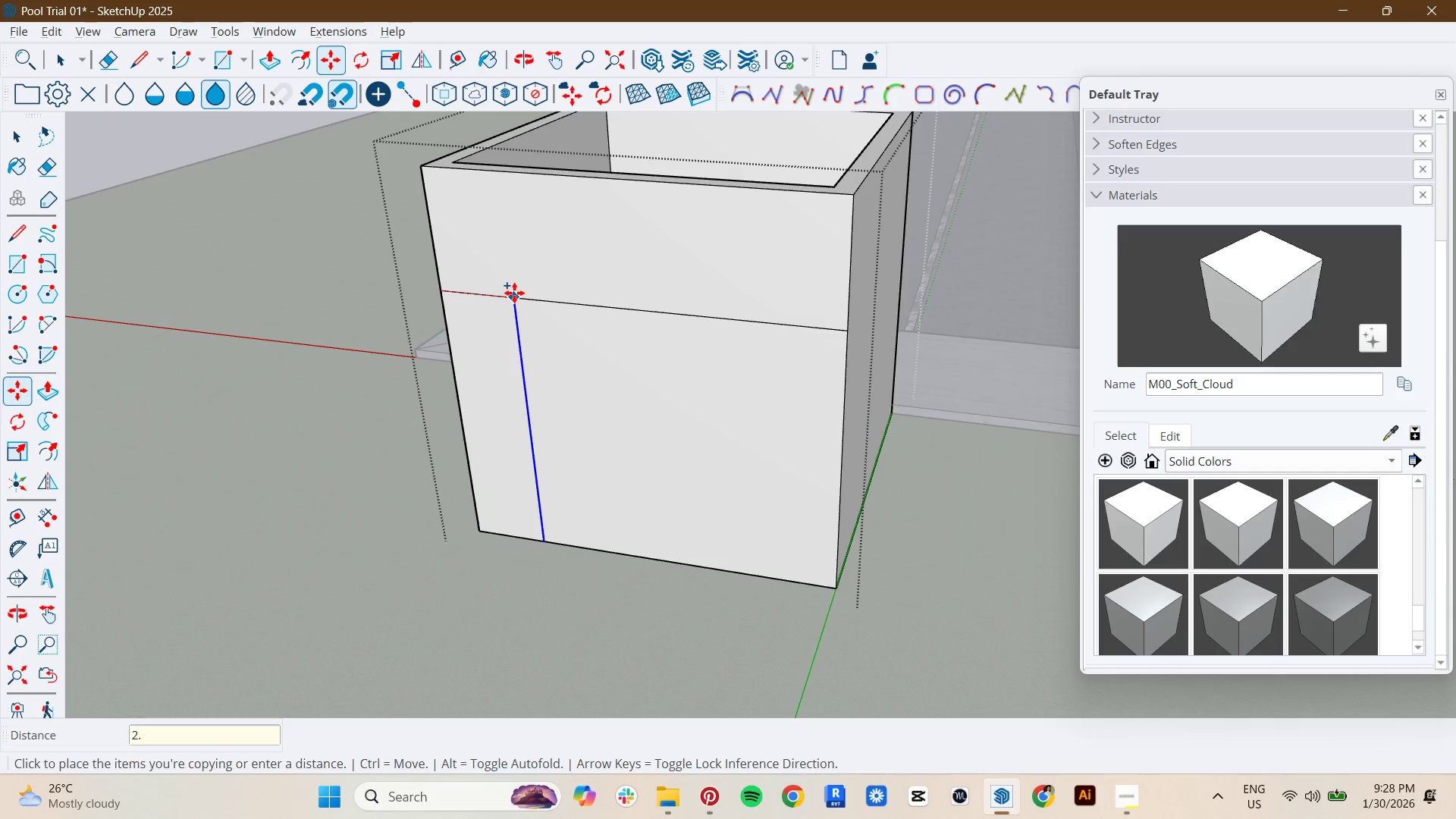 
key(1)
 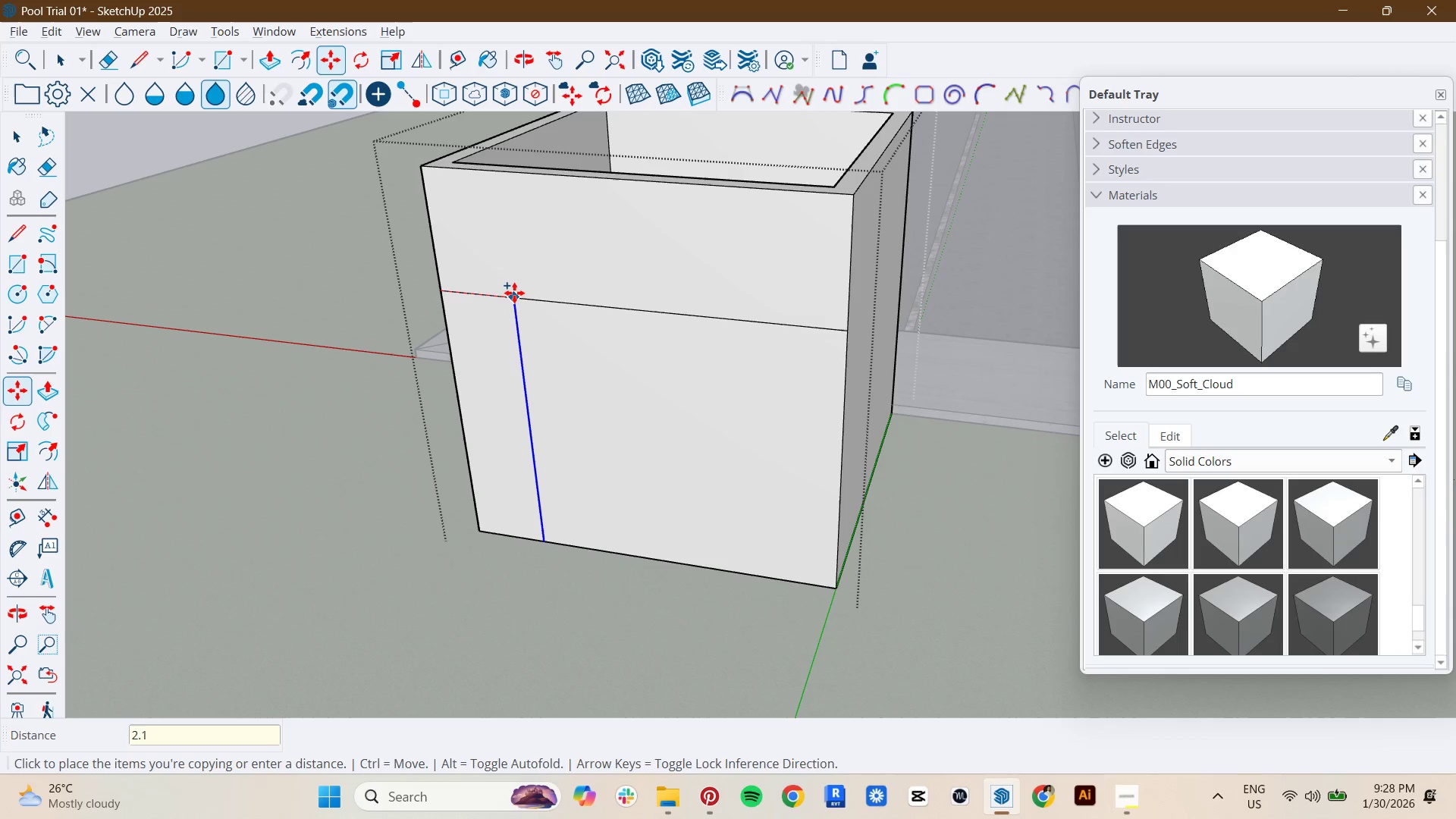 
key(Backspace)
 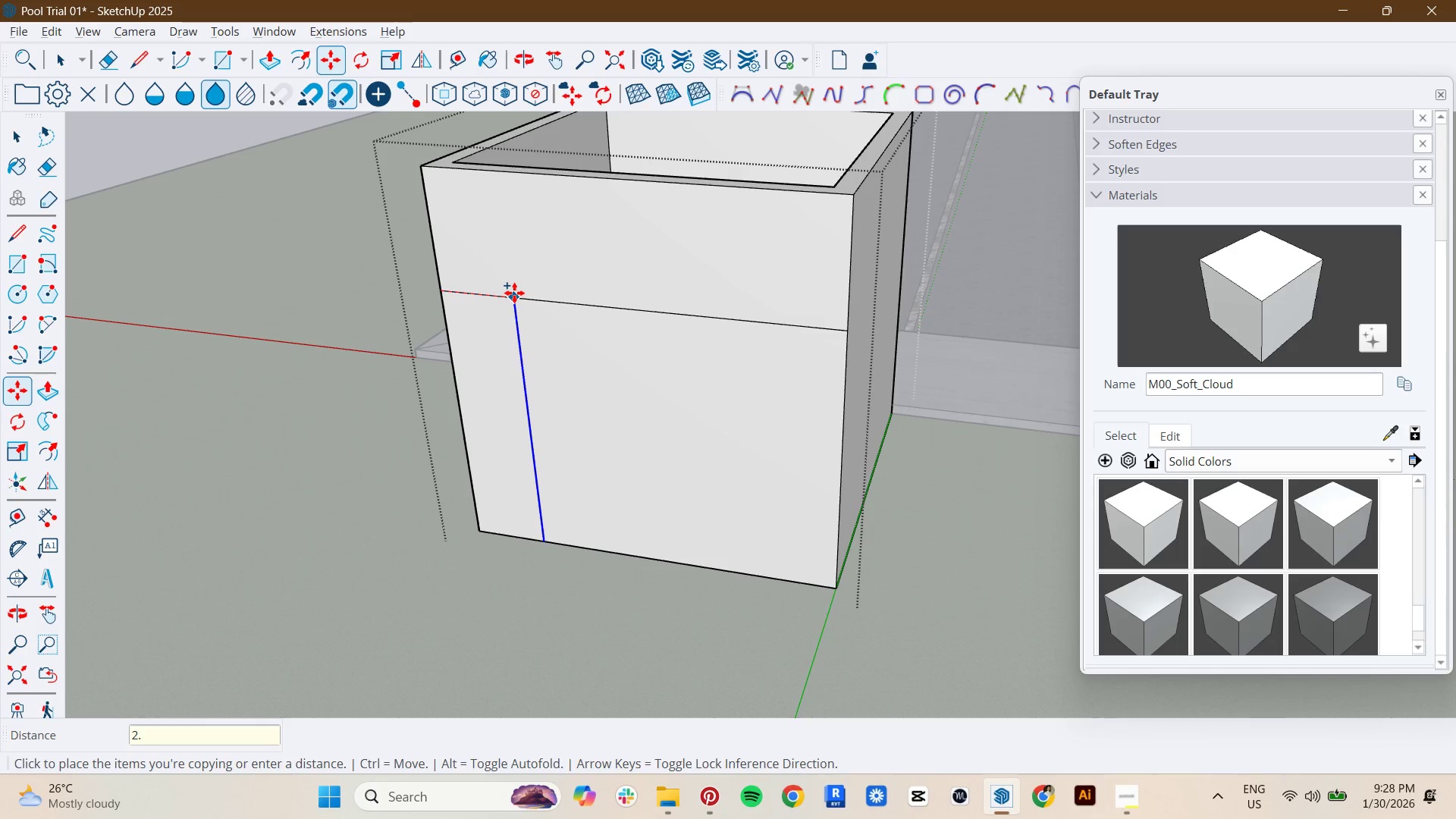 
key(2)
 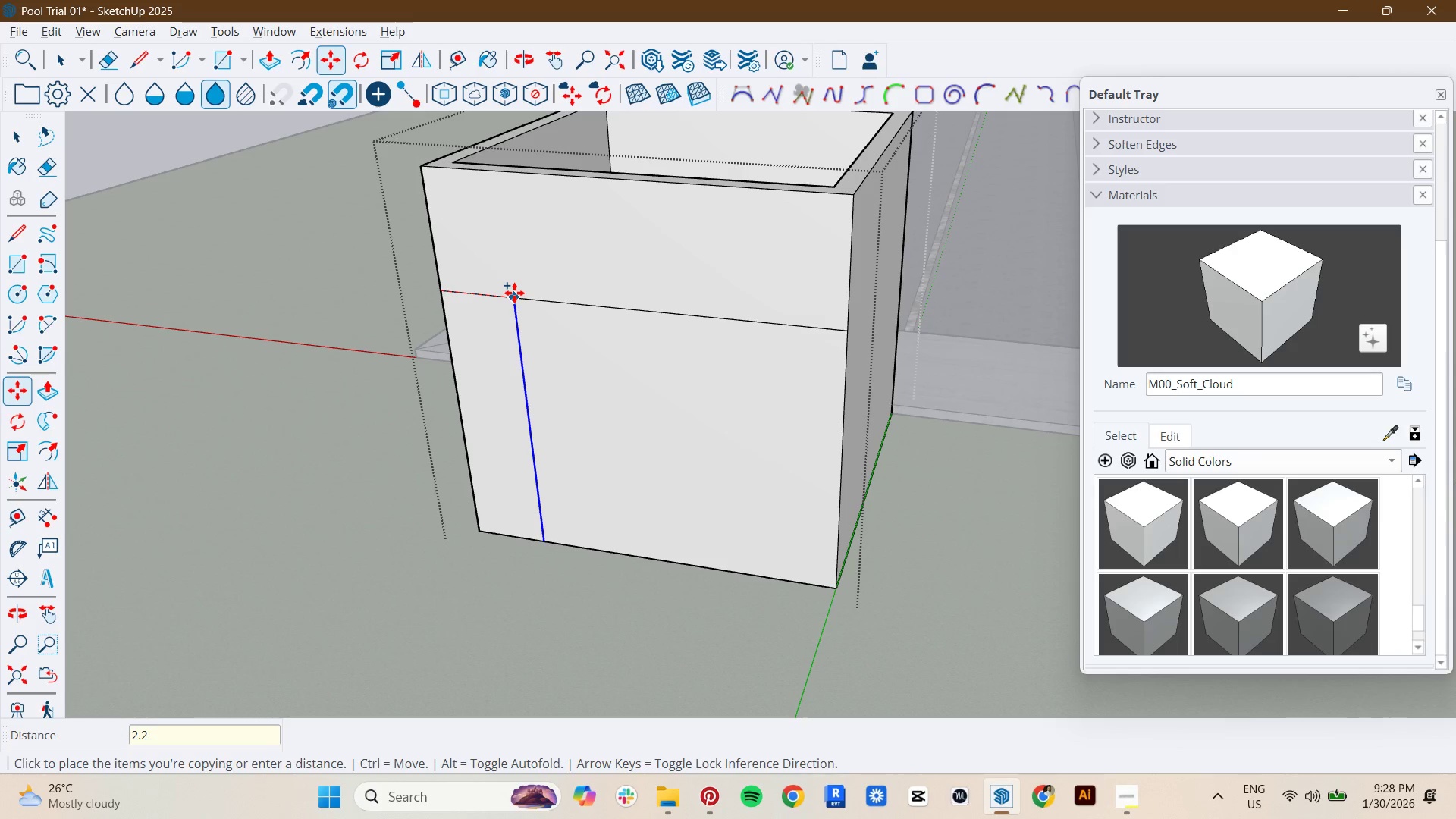 
key(Enter)
 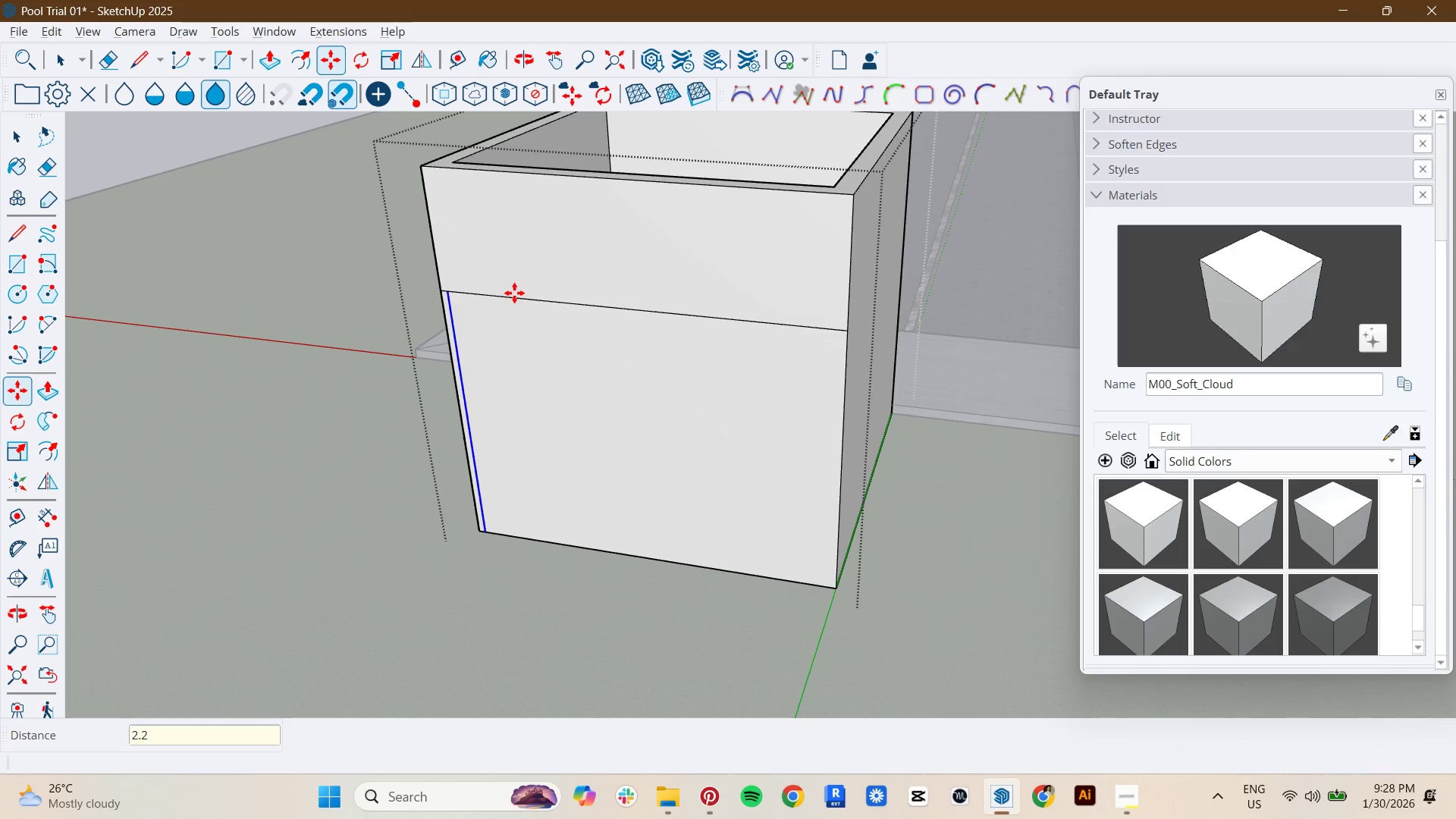 
key(Control+ControlLeft)
 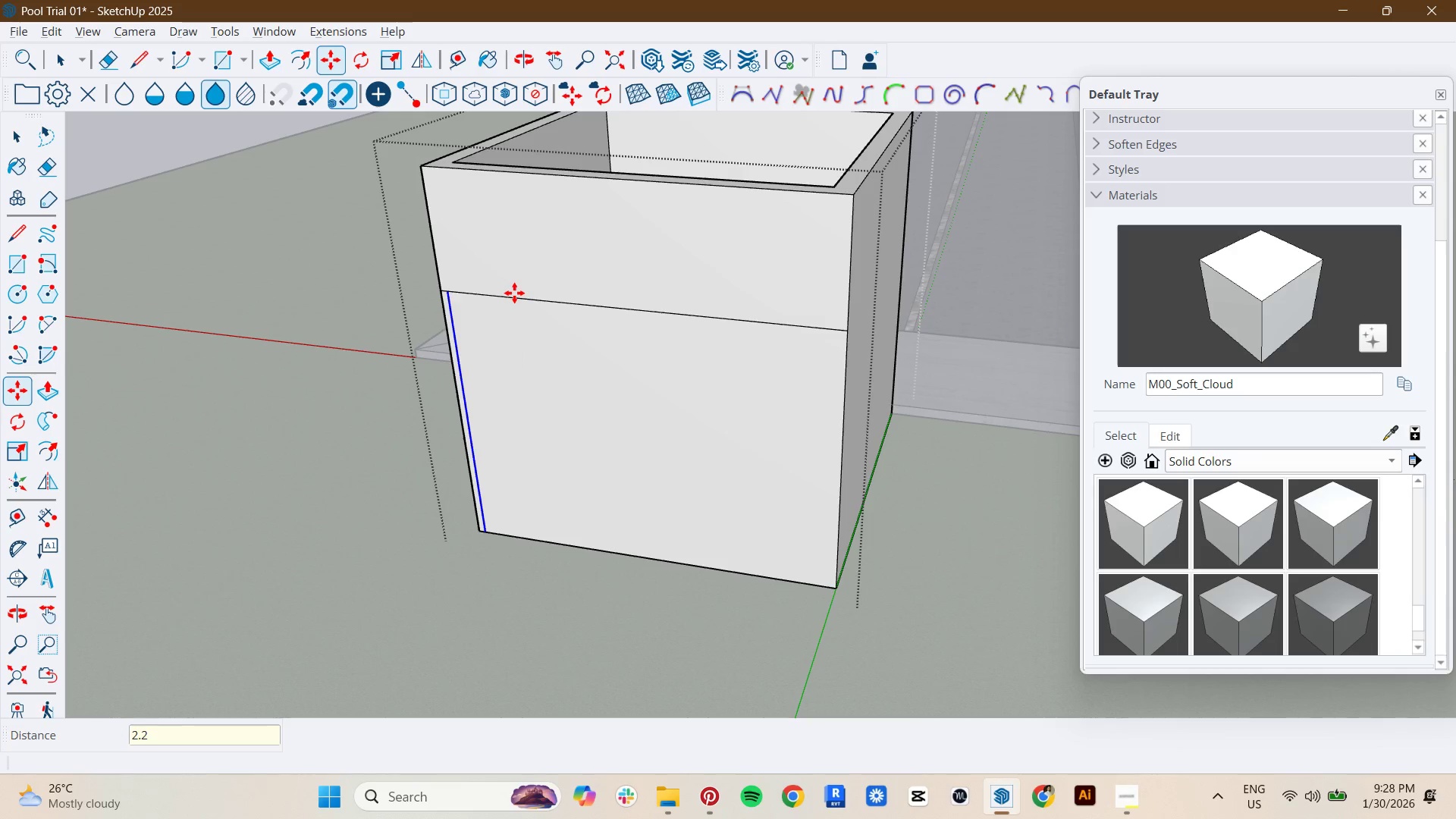 
key(Control+Z)
 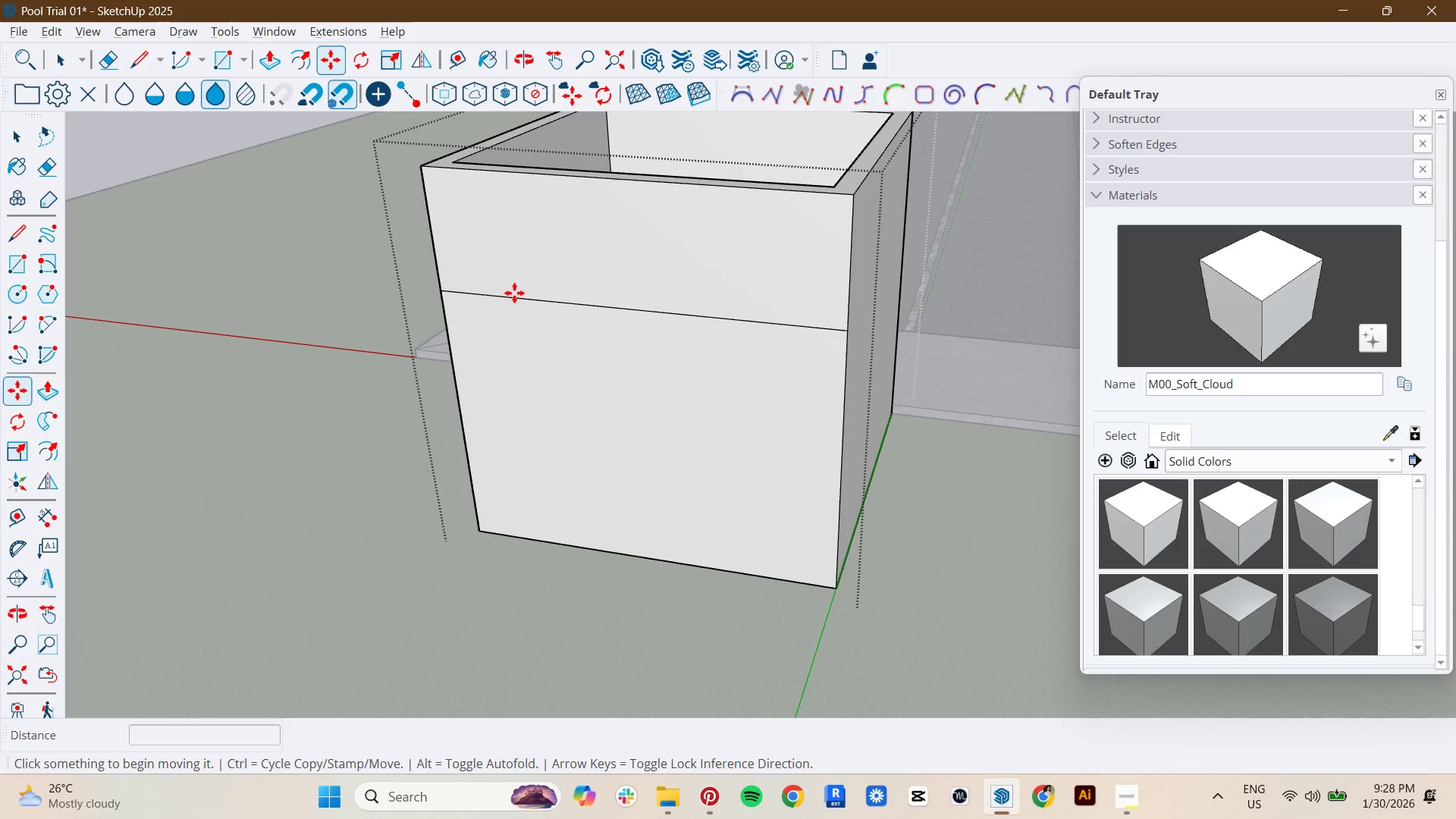 
key(Space)
 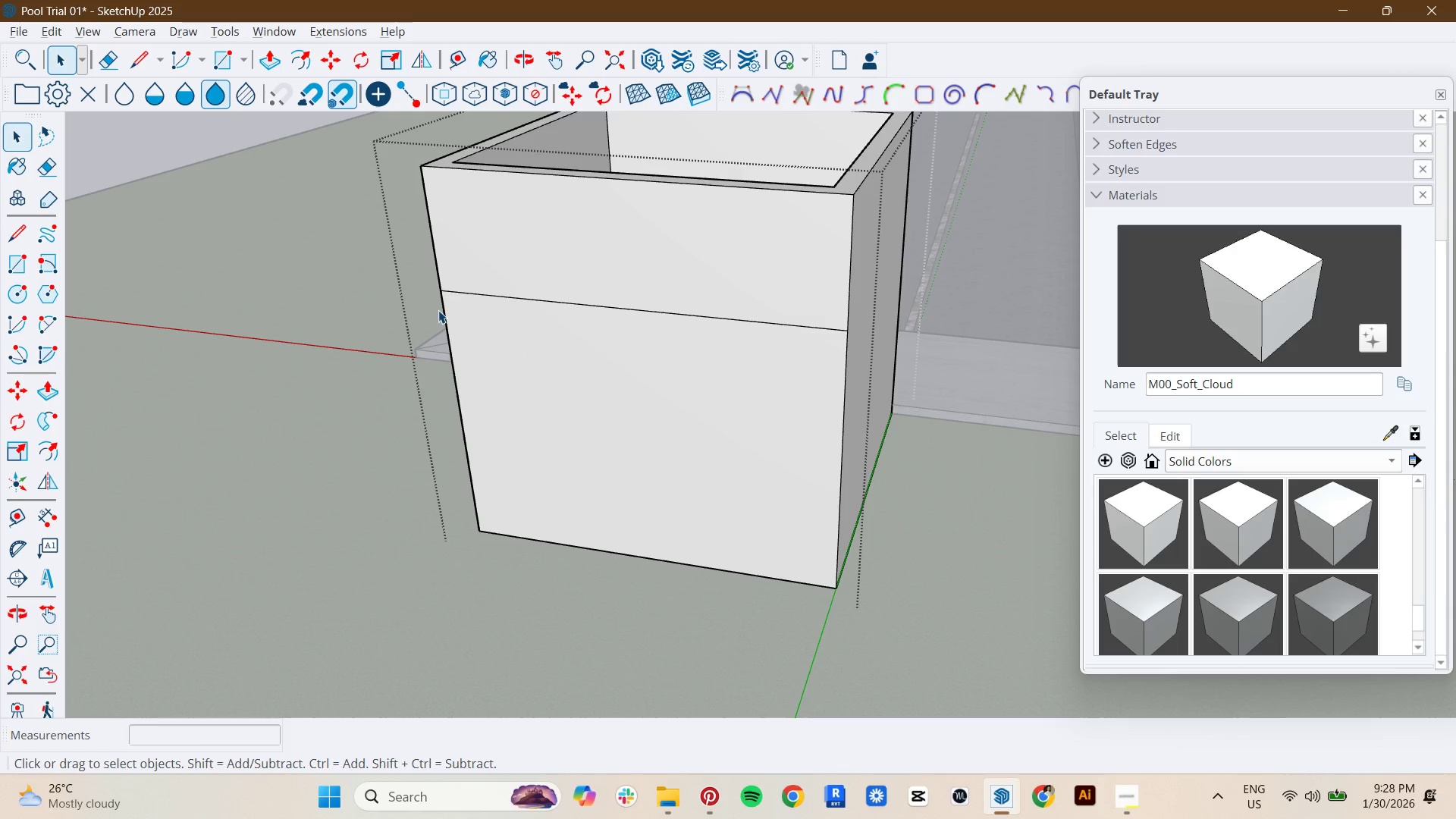 
left_click([444, 305])
 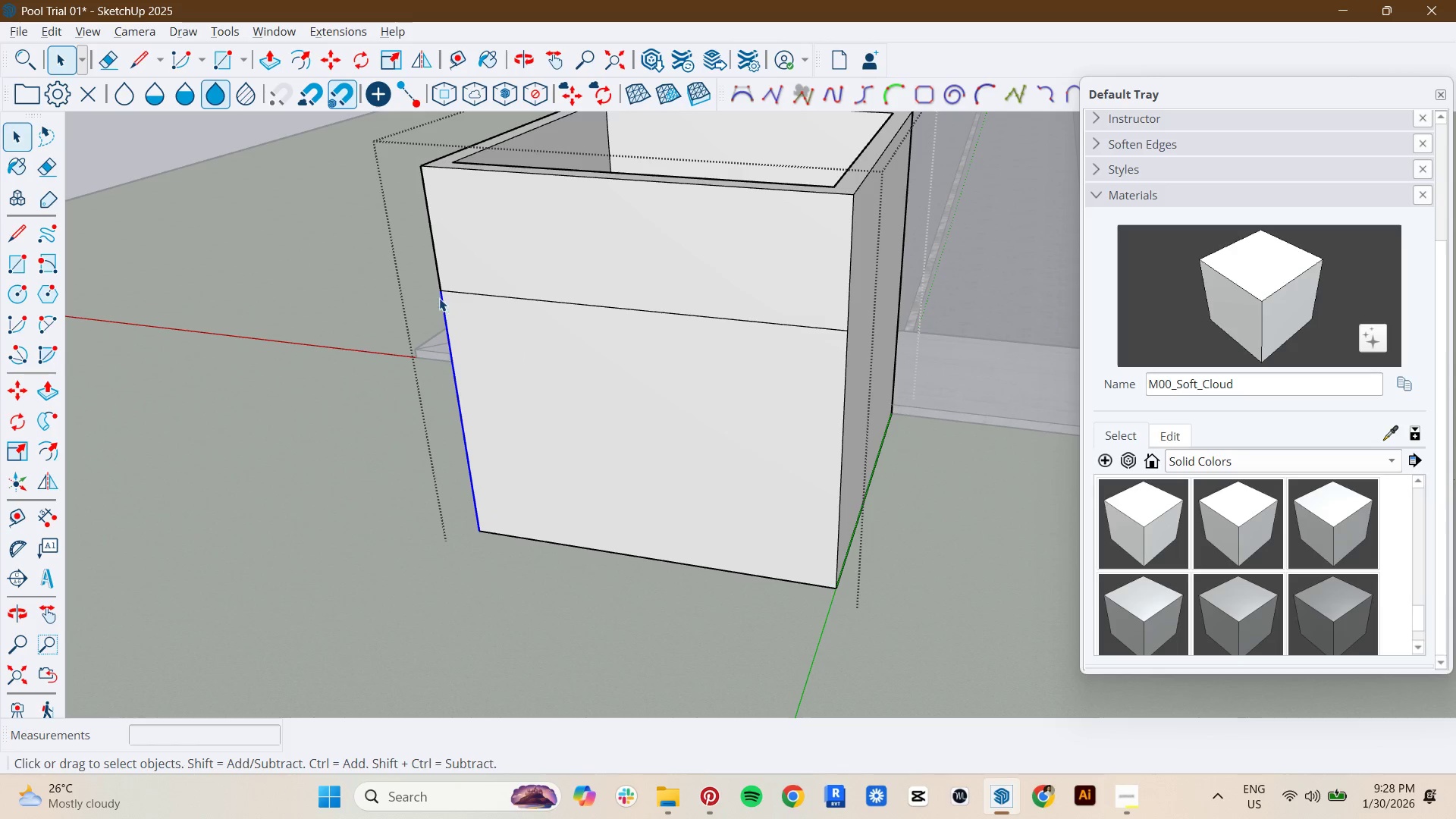 
key(M)
 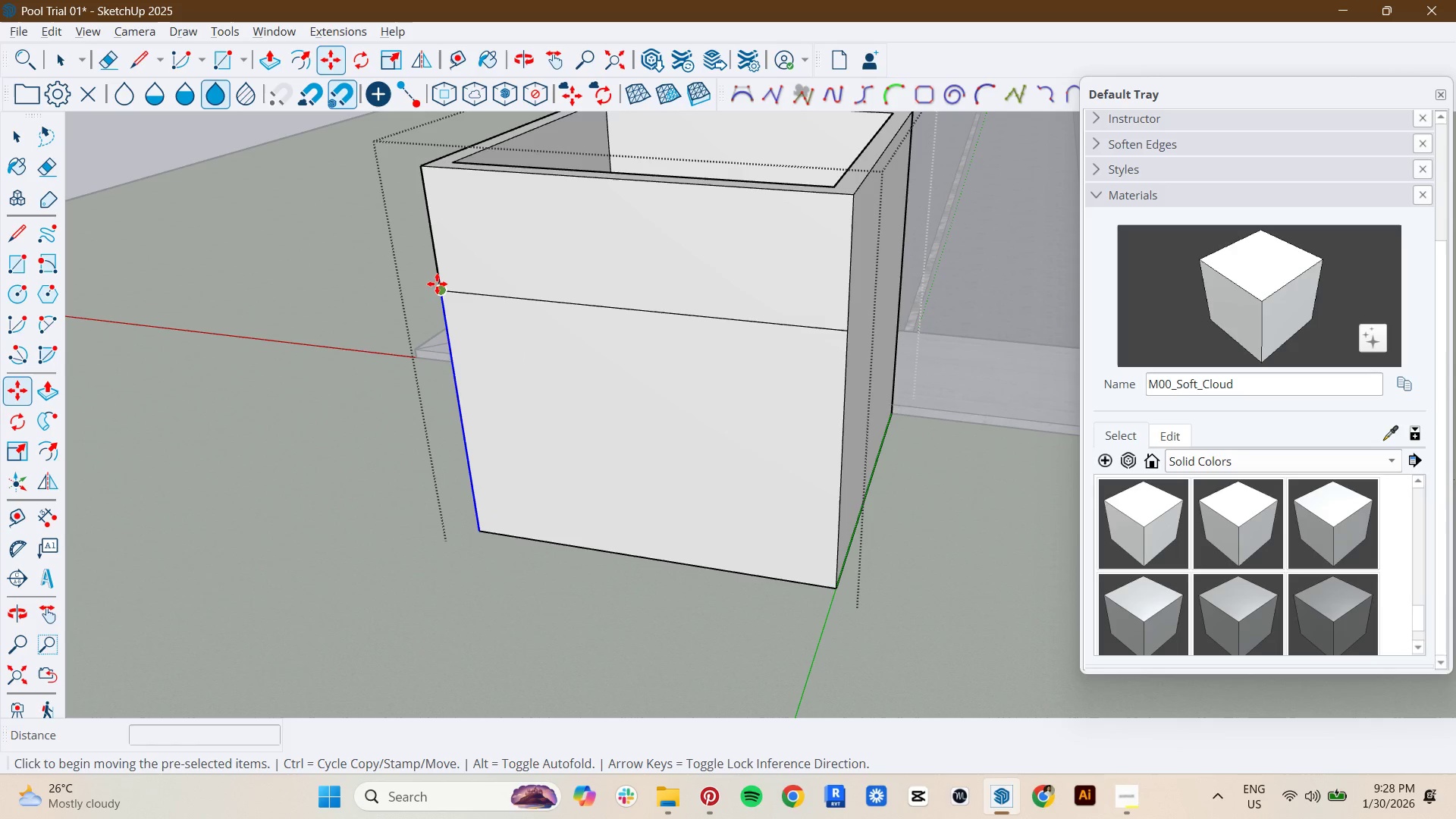 
left_click([437, 284])
 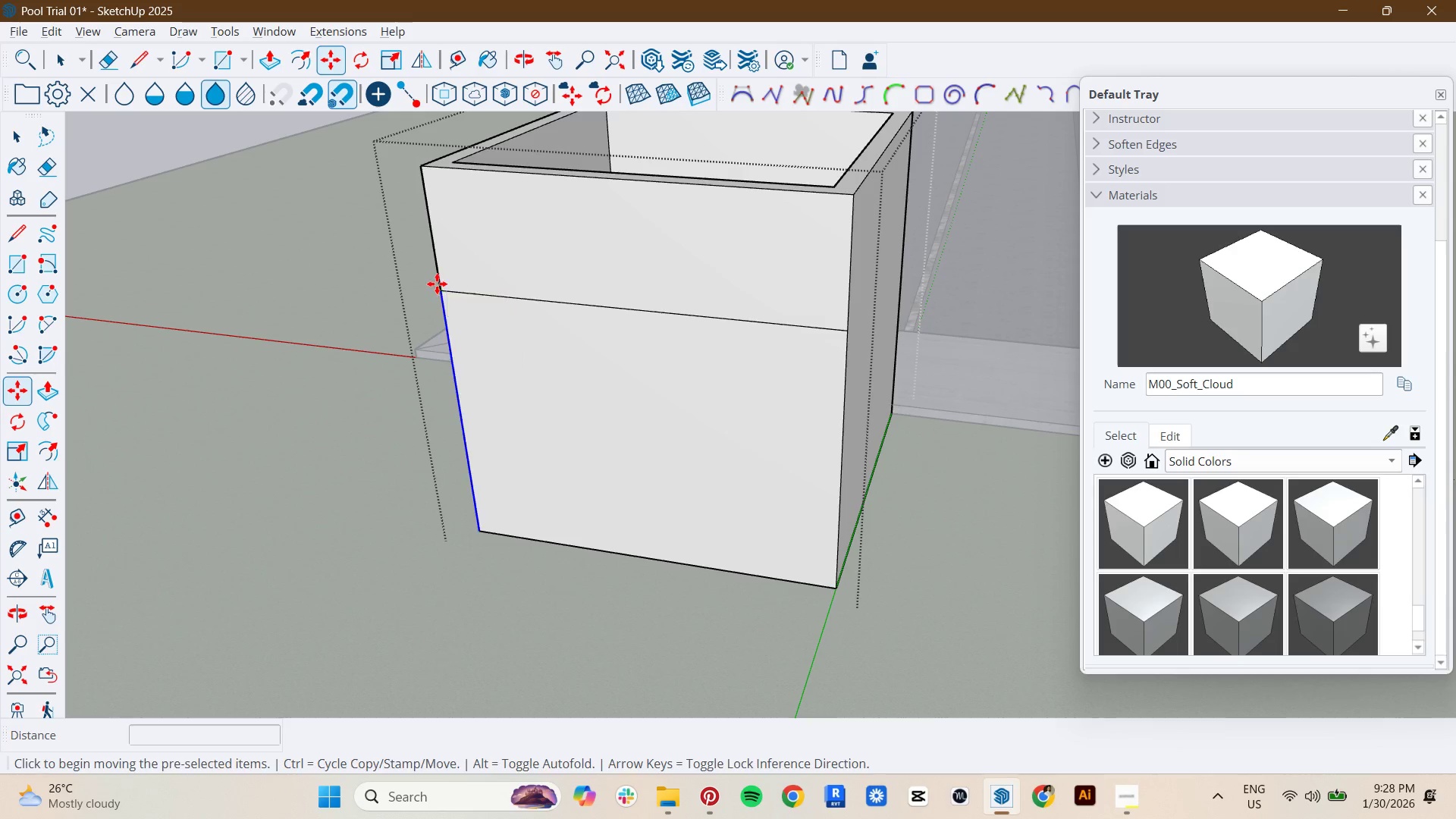 
key(Control+ControlLeft)
 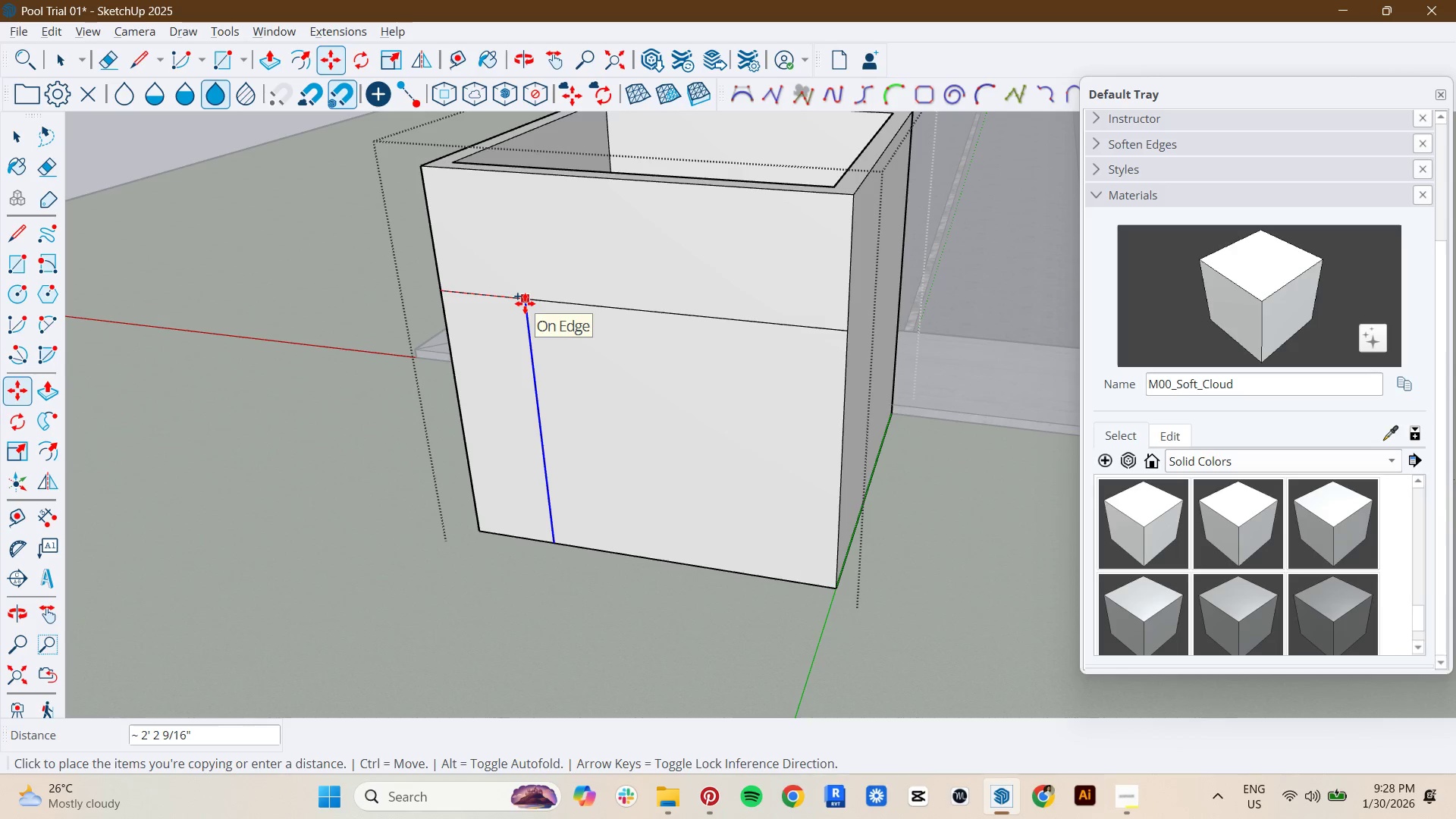 
type(.2m)
 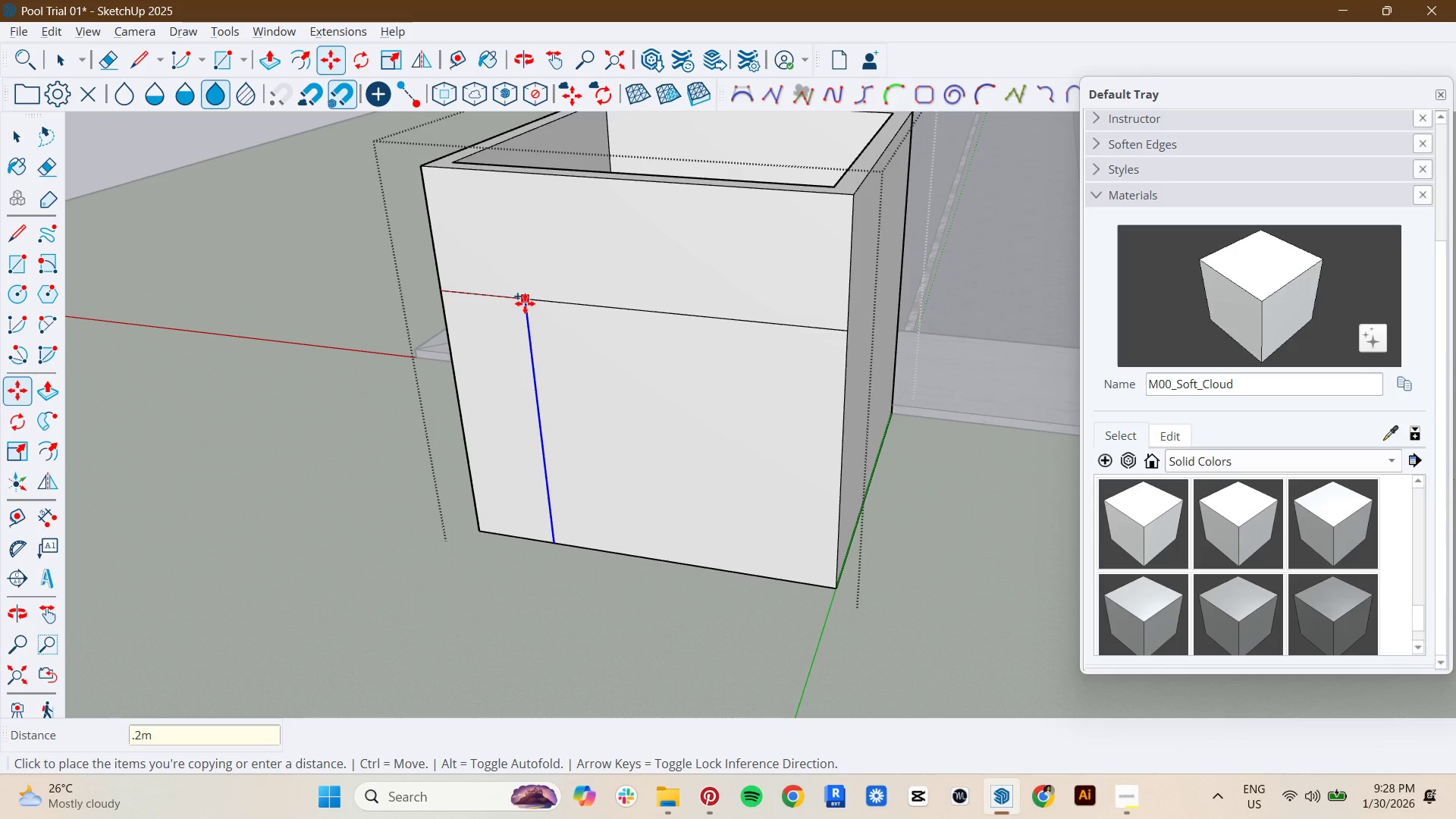 
key(Enter)
 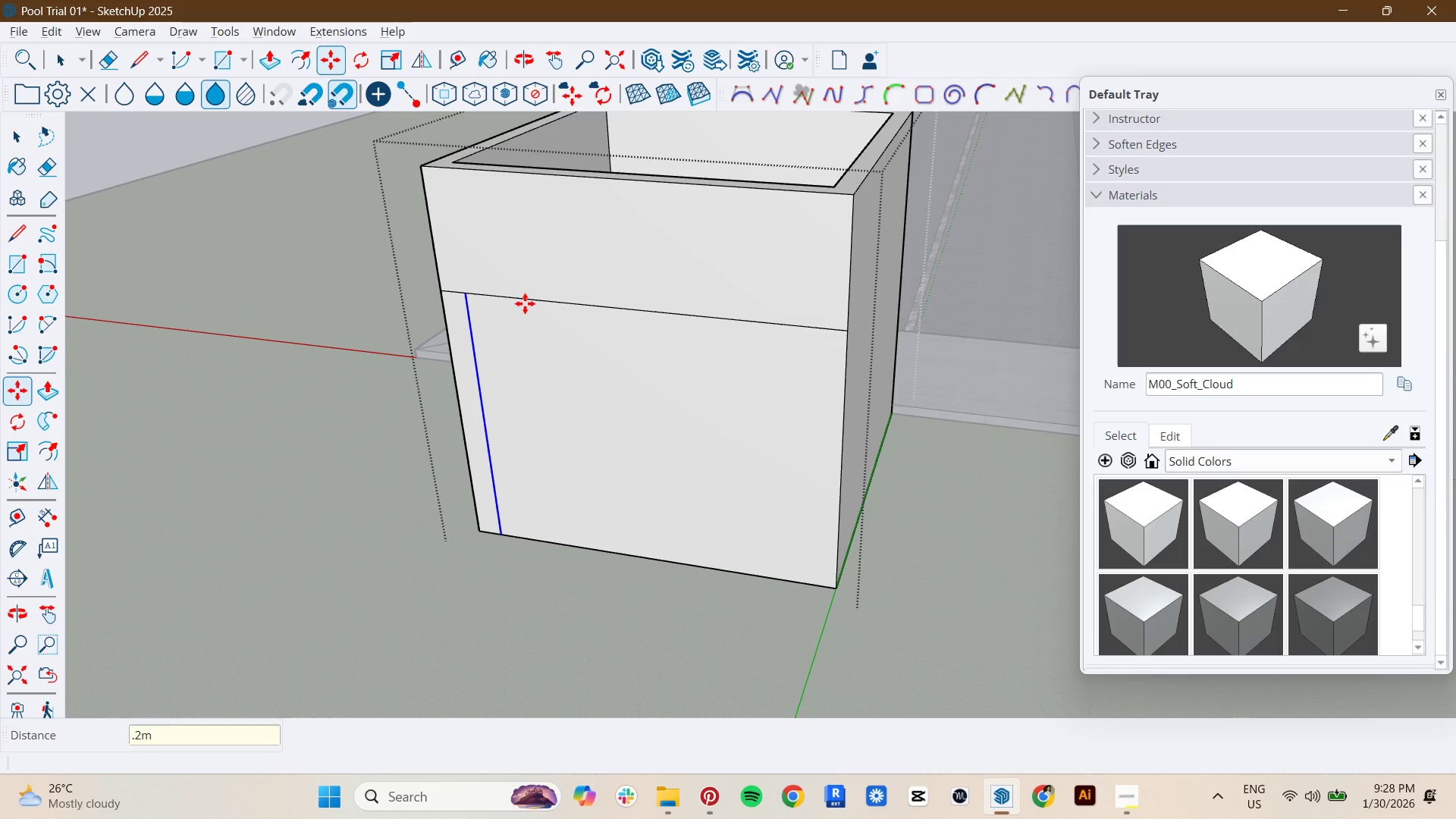 
key(Space)
 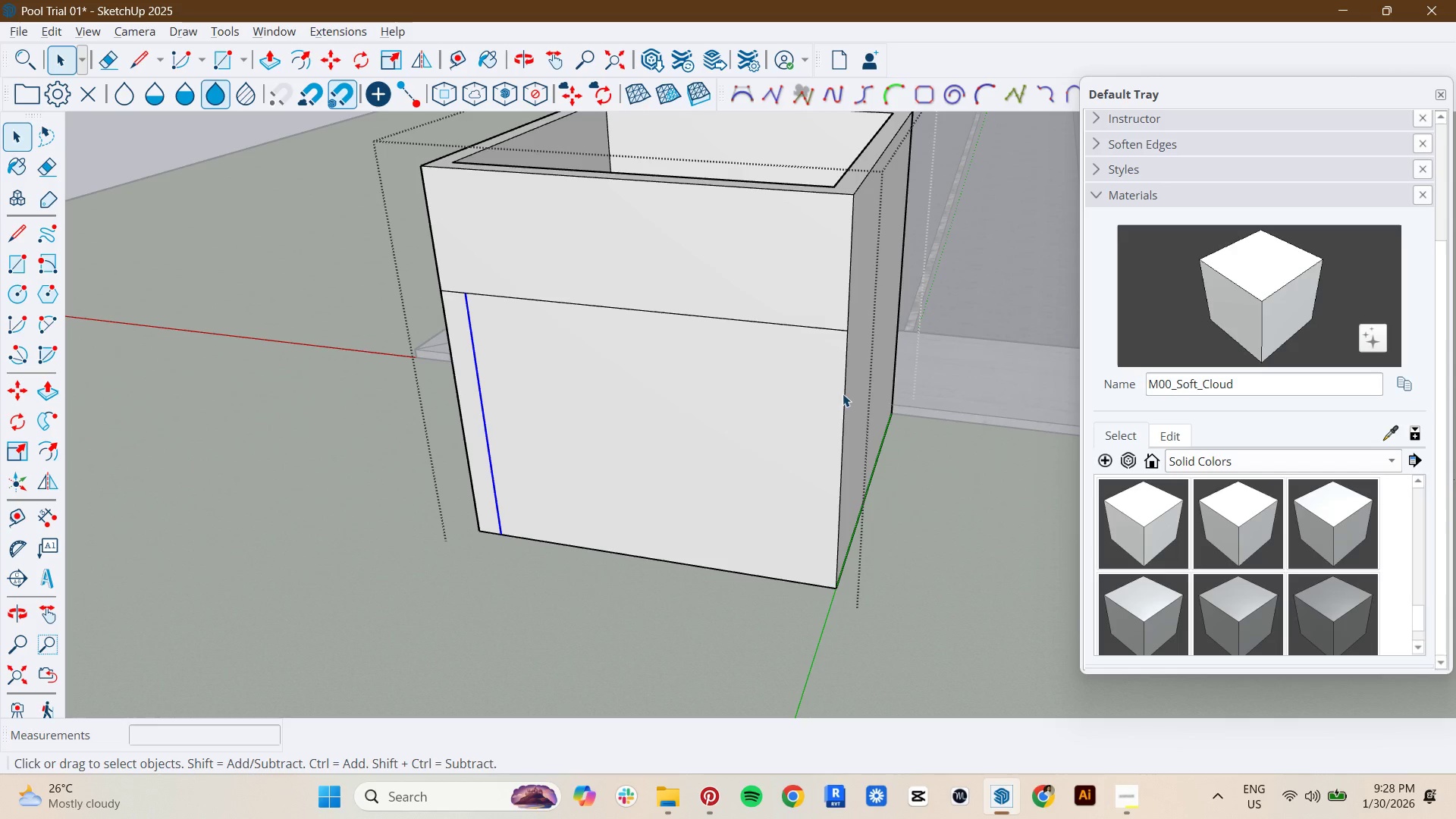 
left_click([843, 384])
 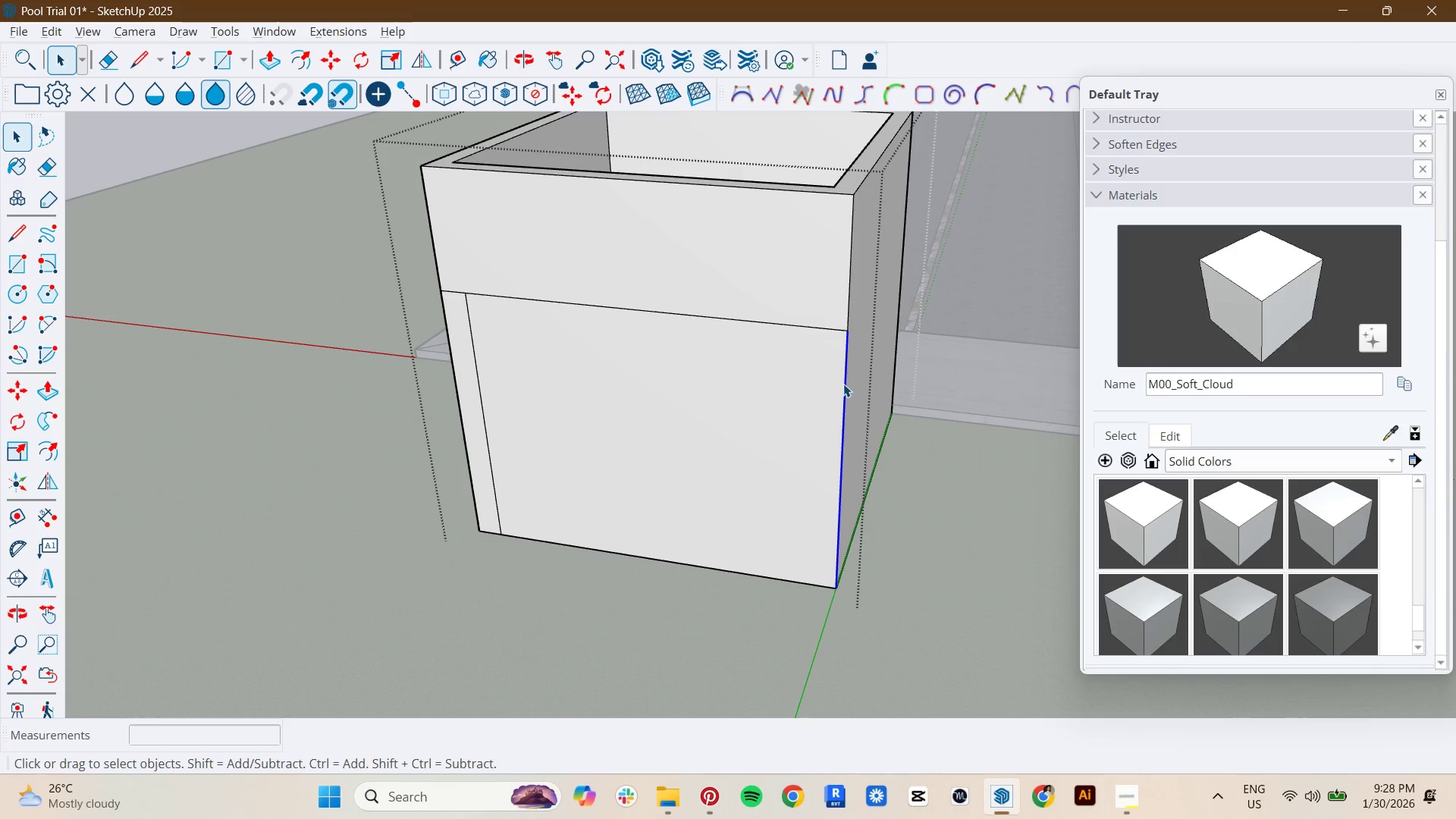 
key(M)
 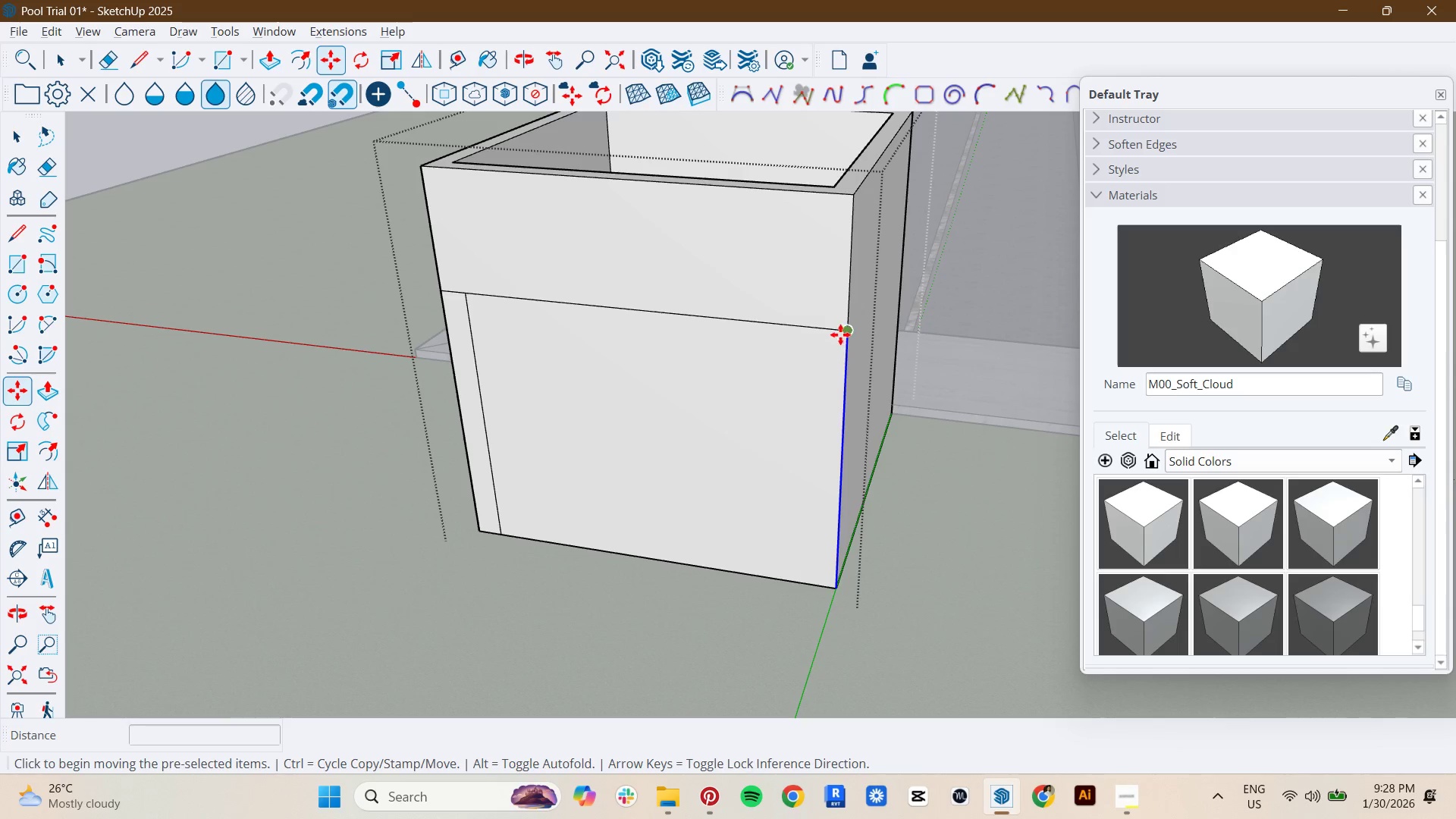 
left_click([840, 334])
 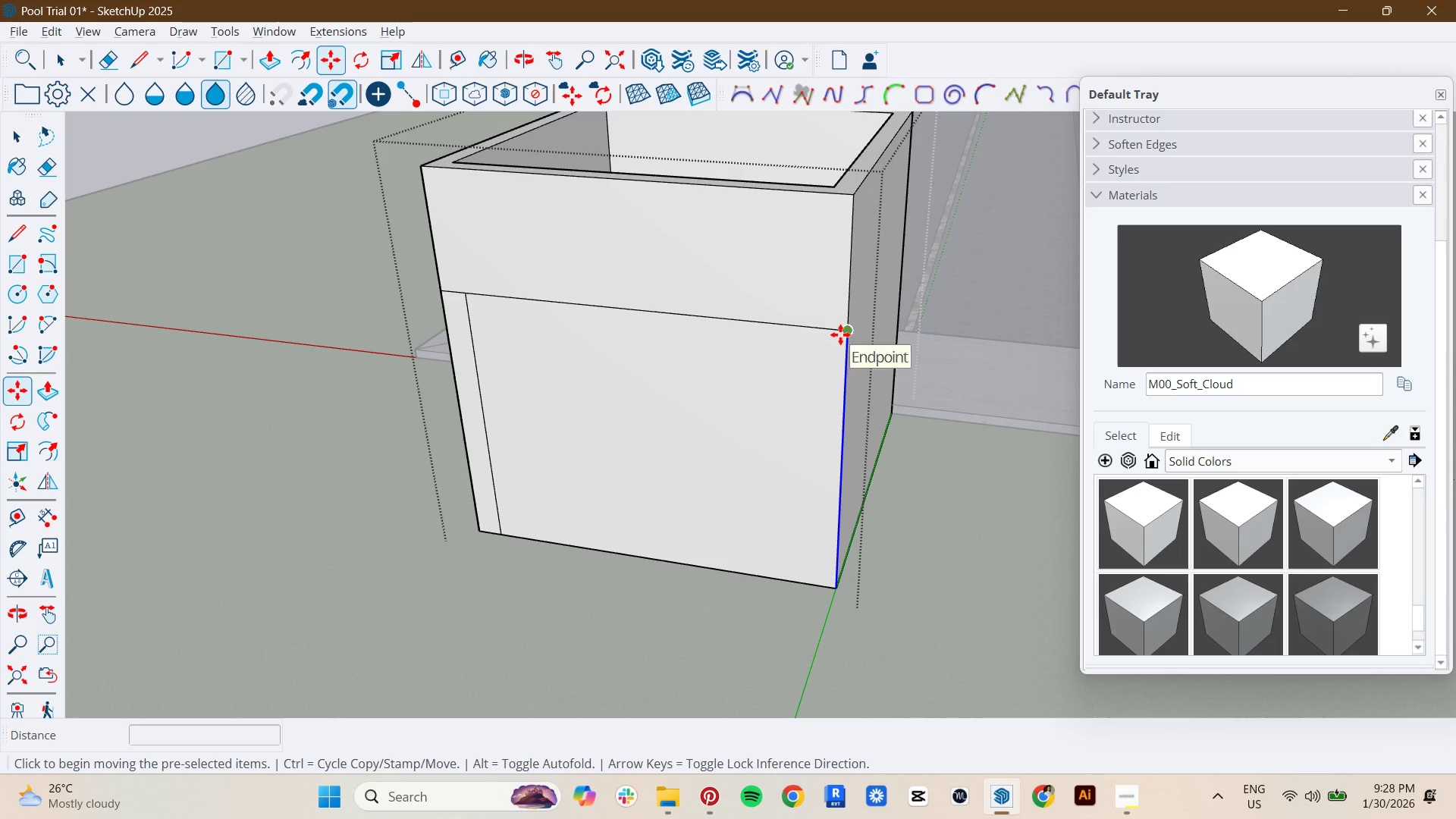 
key(Control+ControlLeft)
 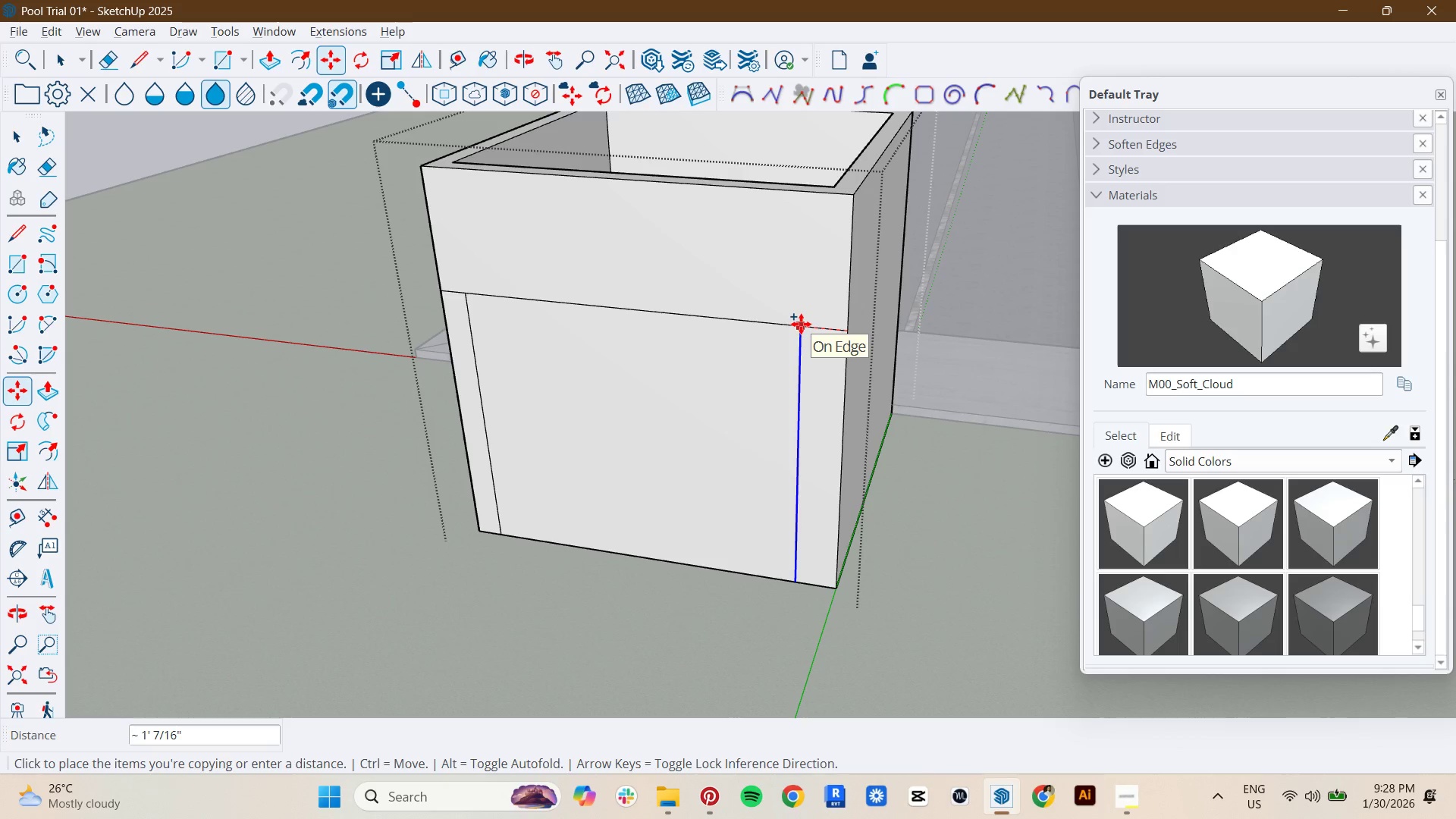 
type(.2m)
 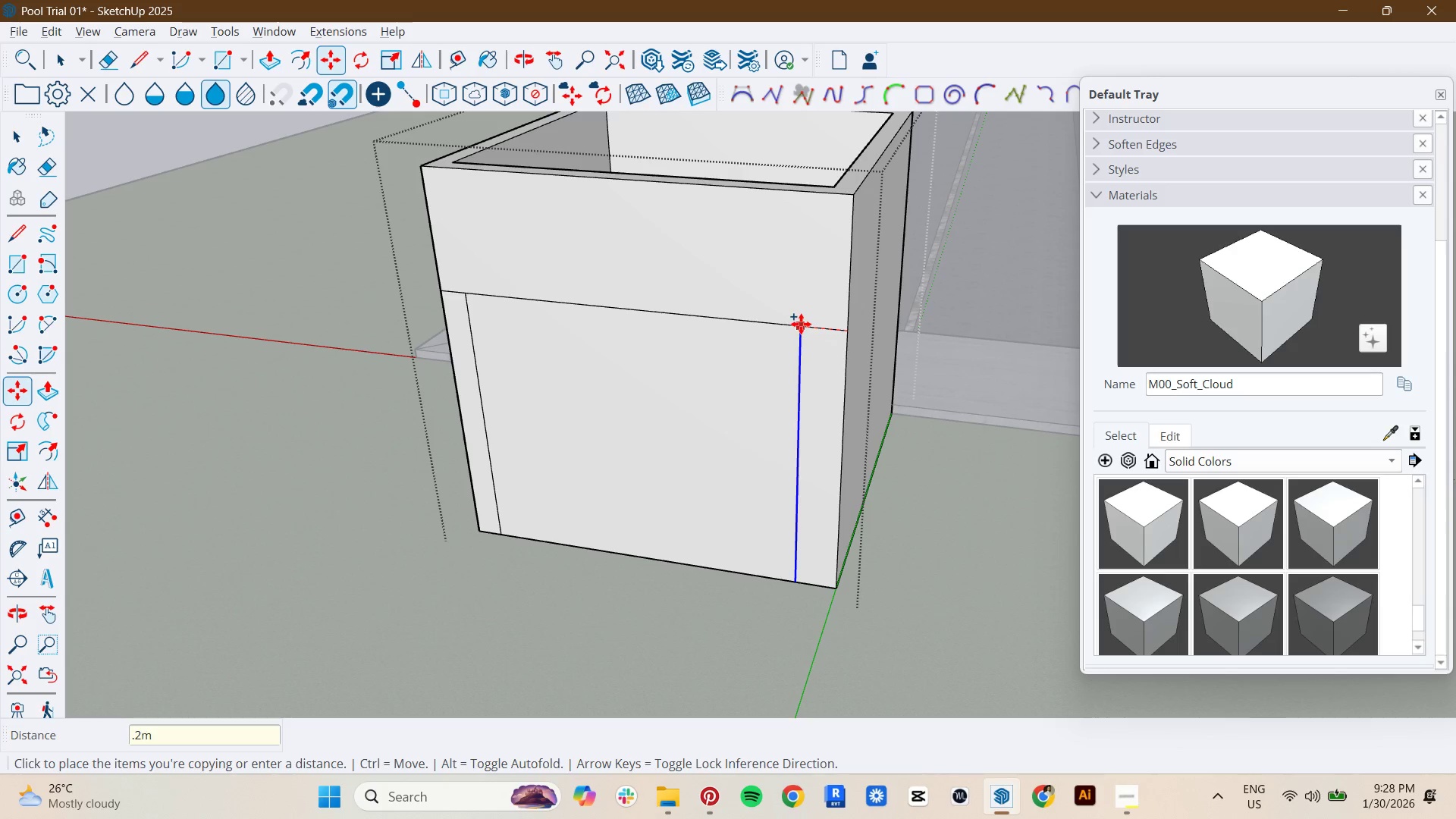 
key(Enter)
 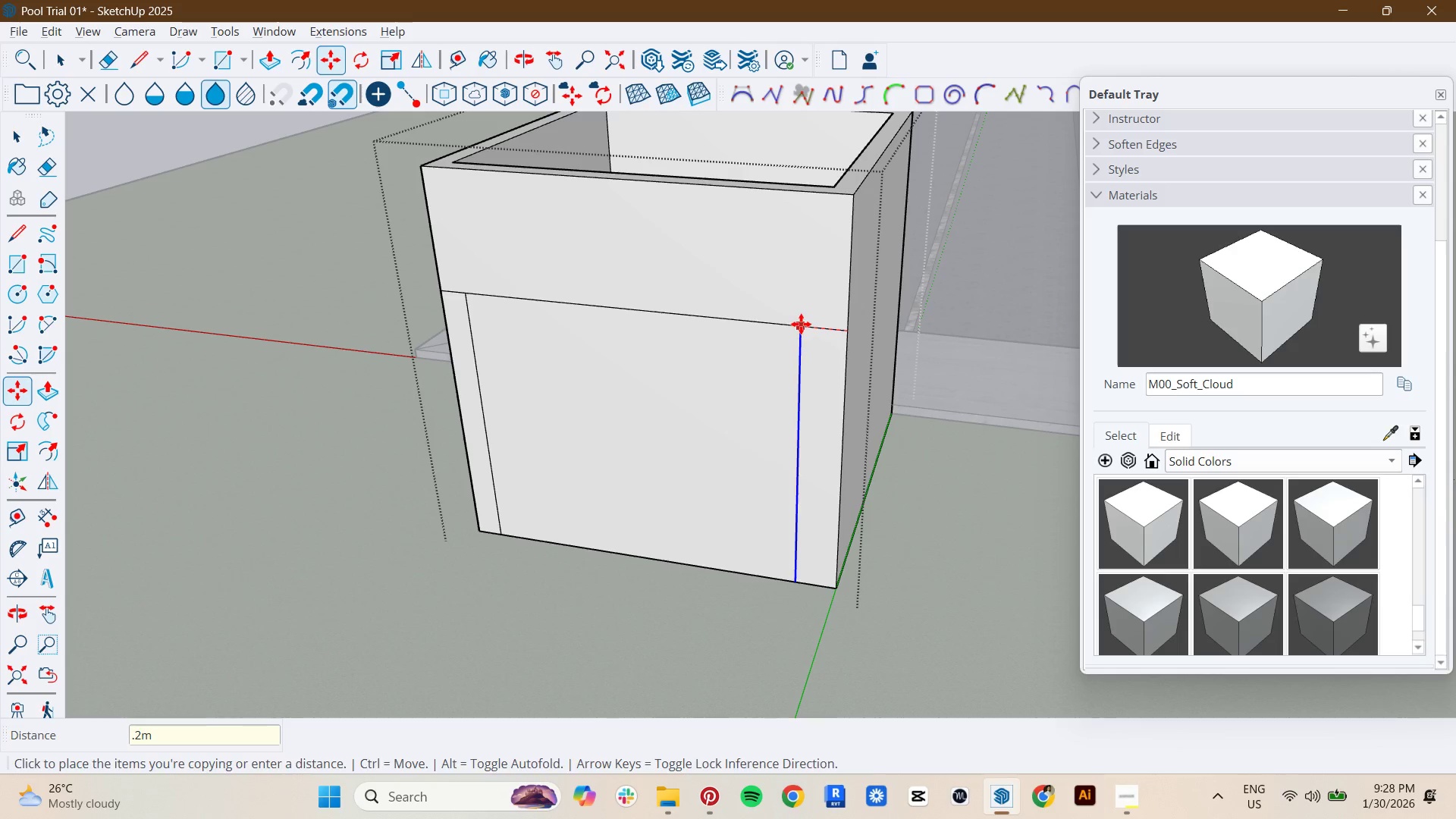 
key(Space)
 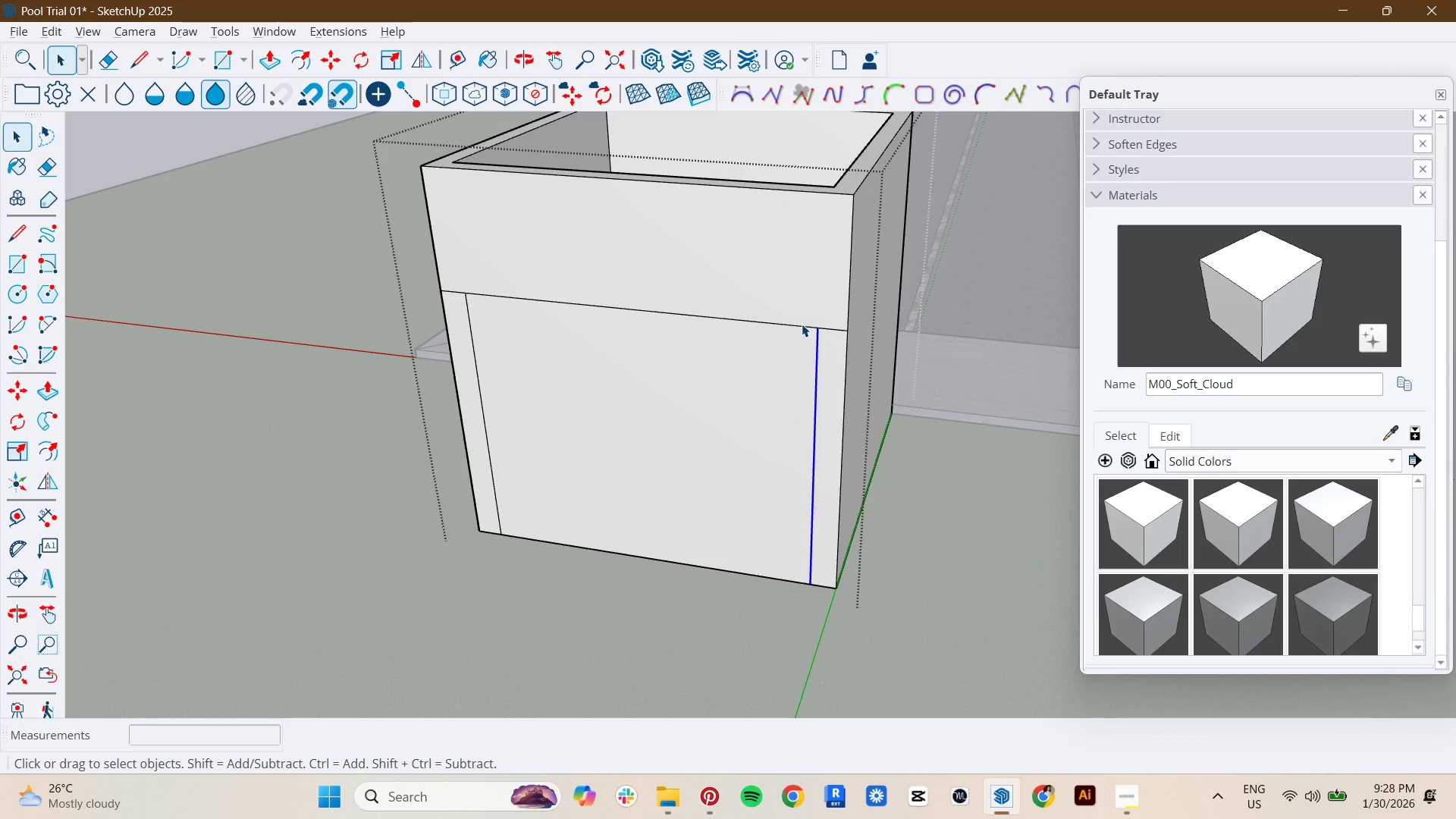 
key(E)
 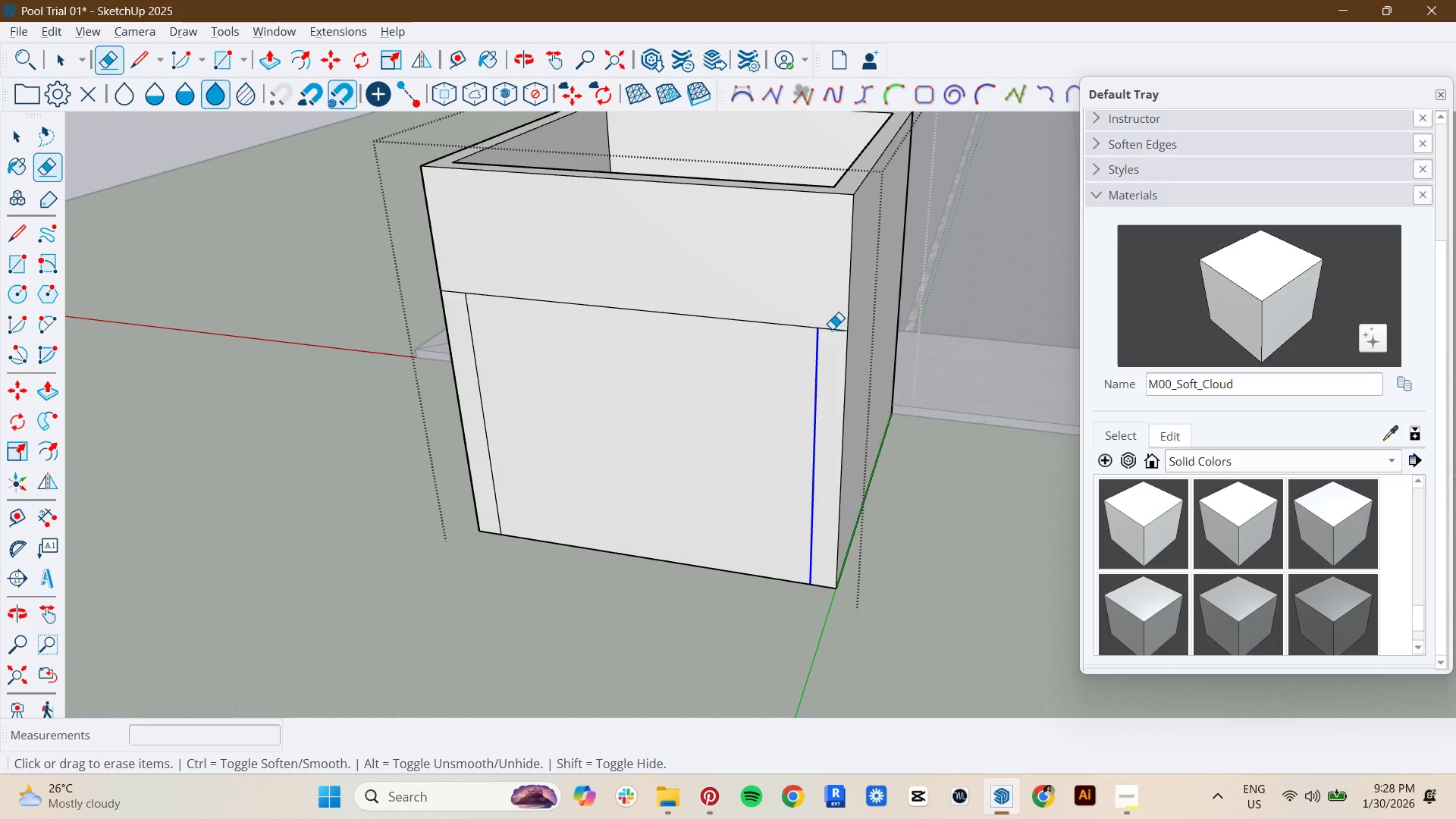 
left_click([833, 329])
 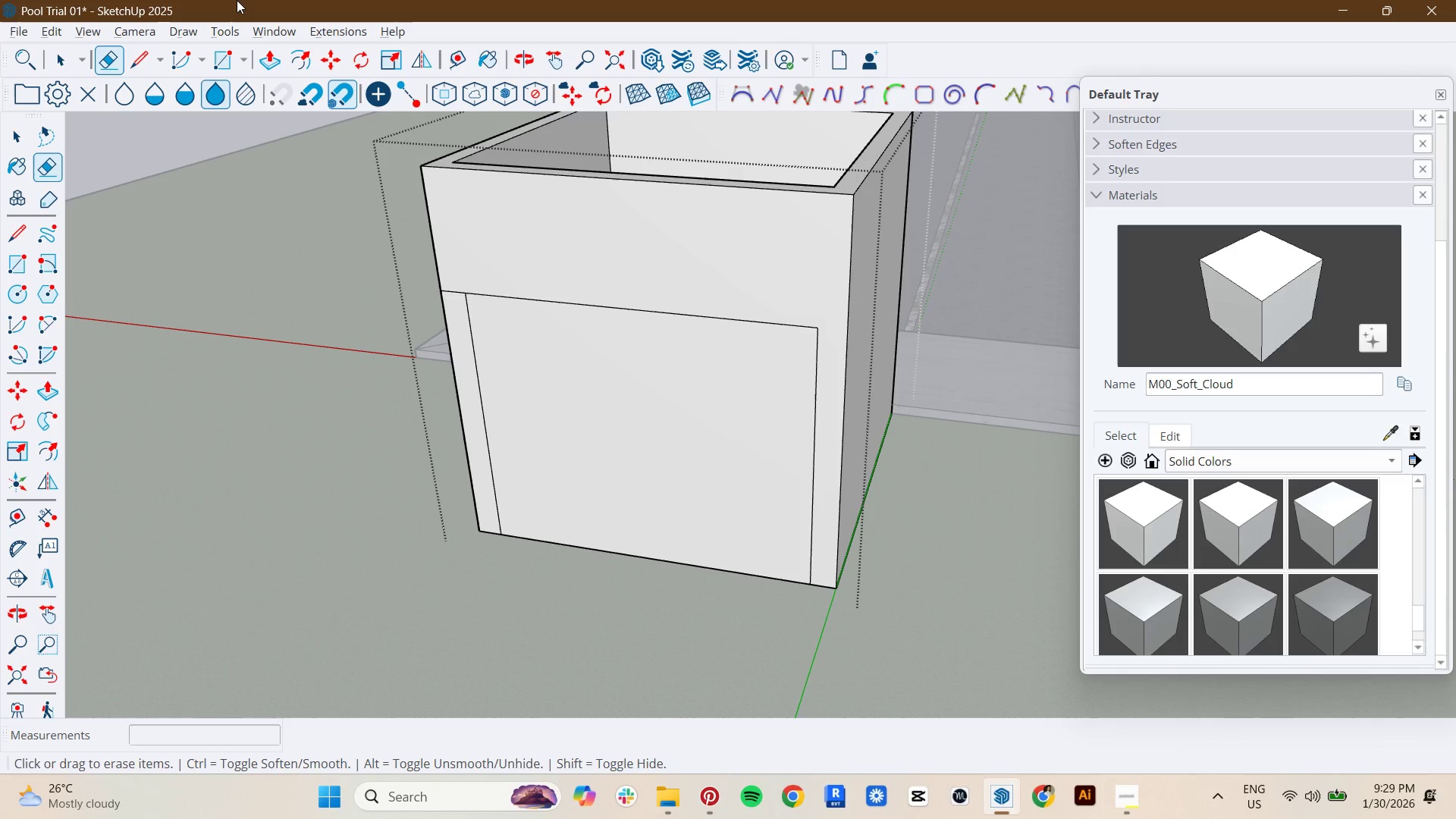 
key(1)
 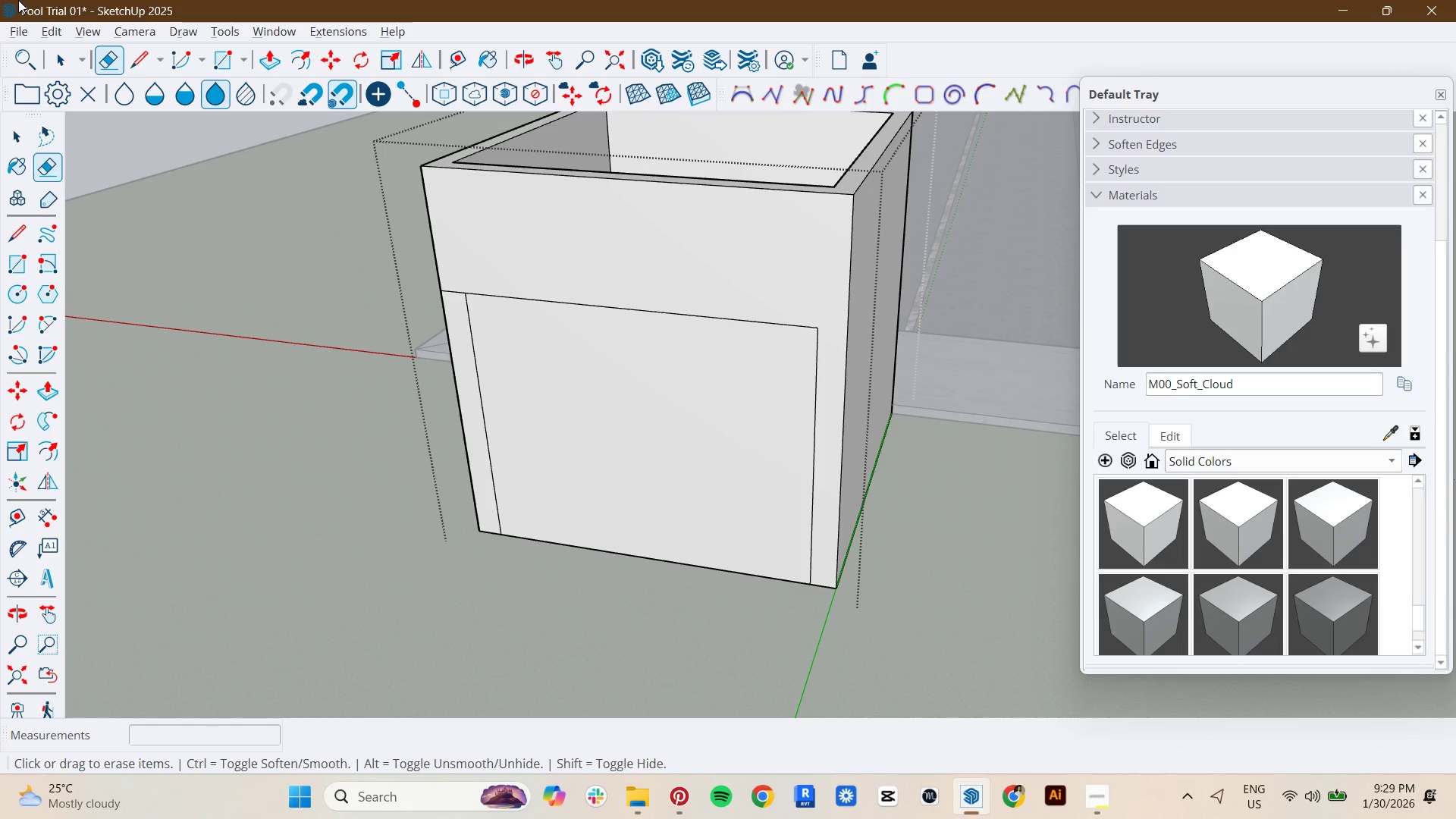 
wait(11.95)
 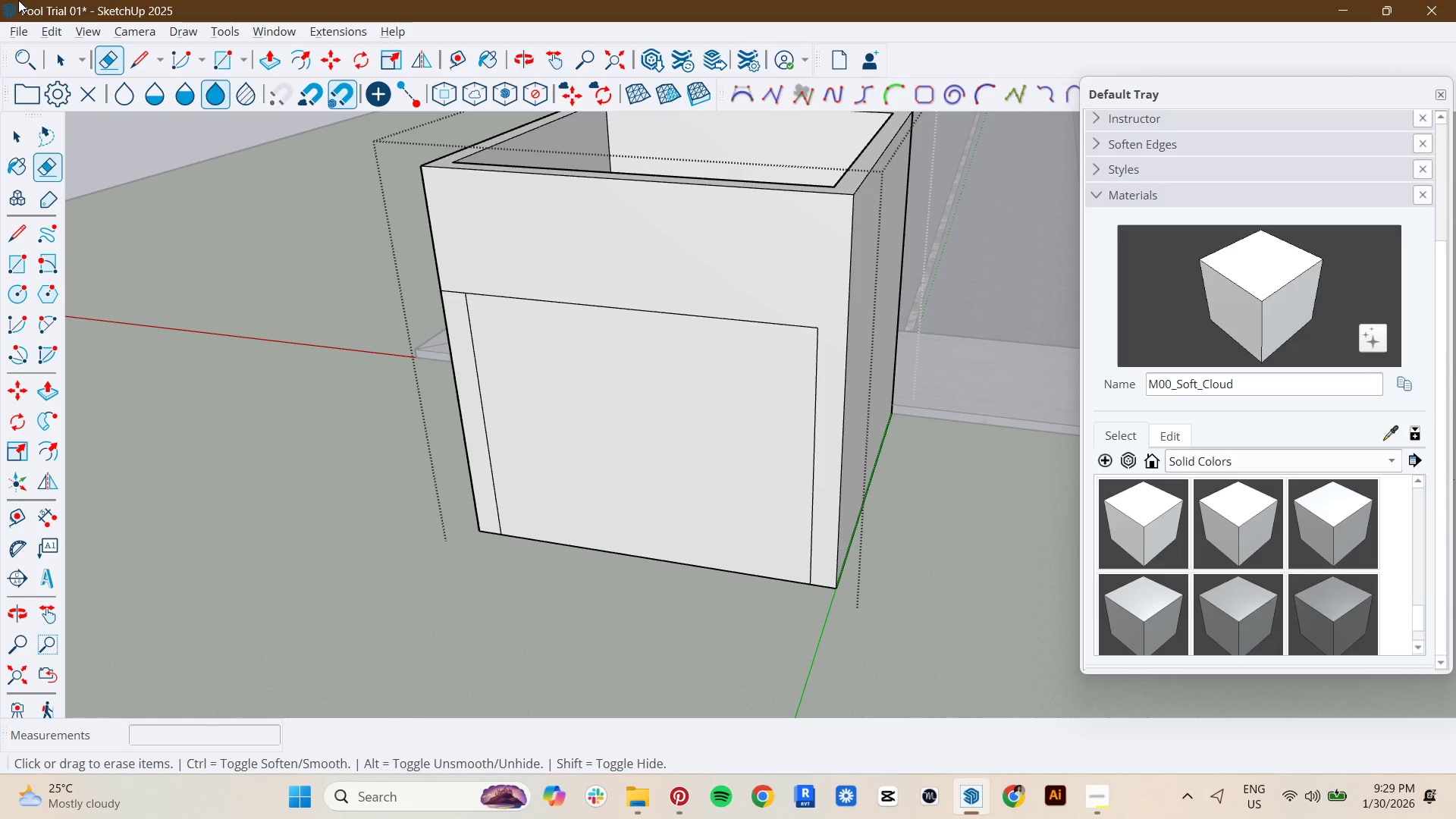 
key(Space)
 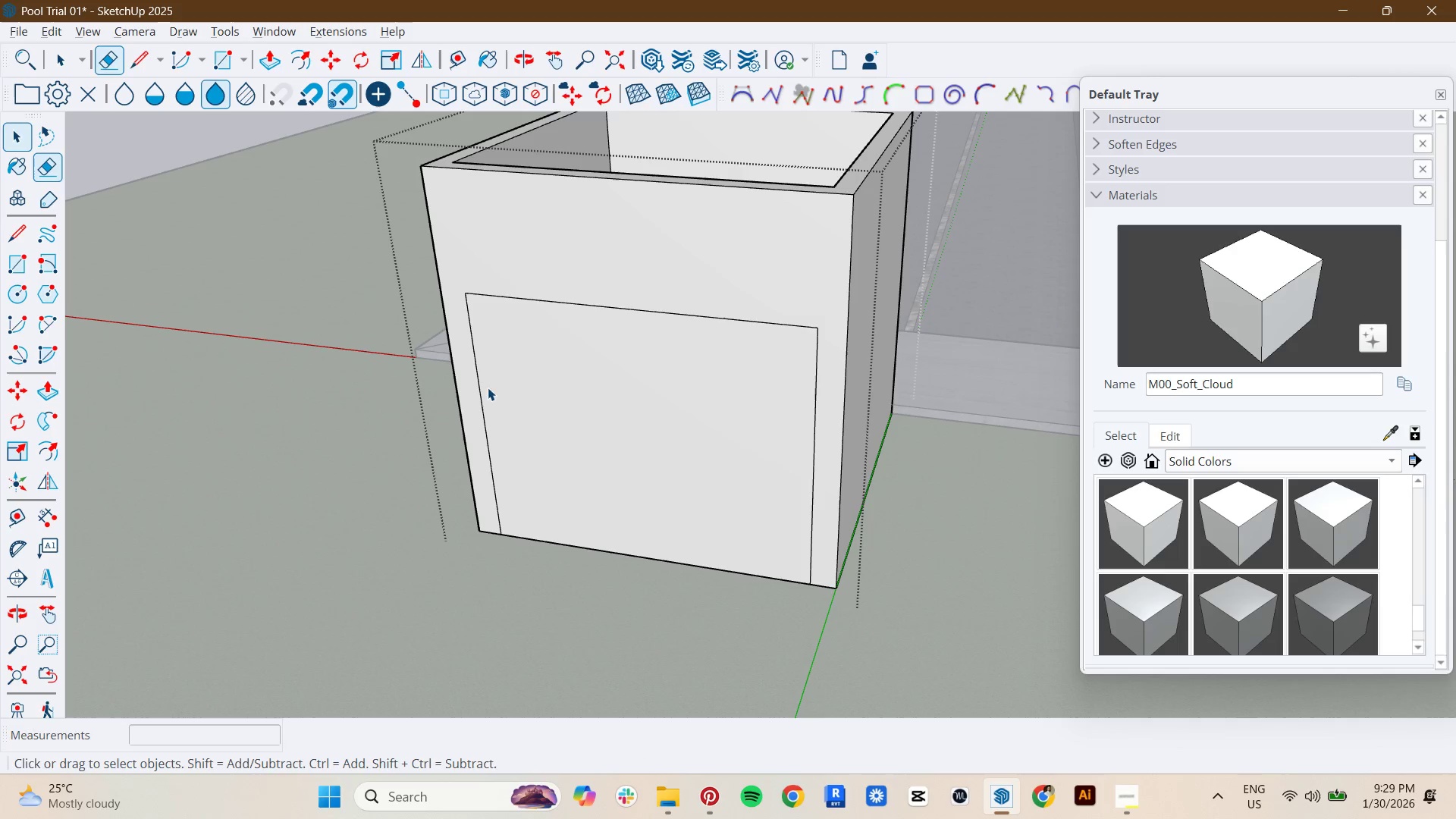 
left_click([500, 392])
 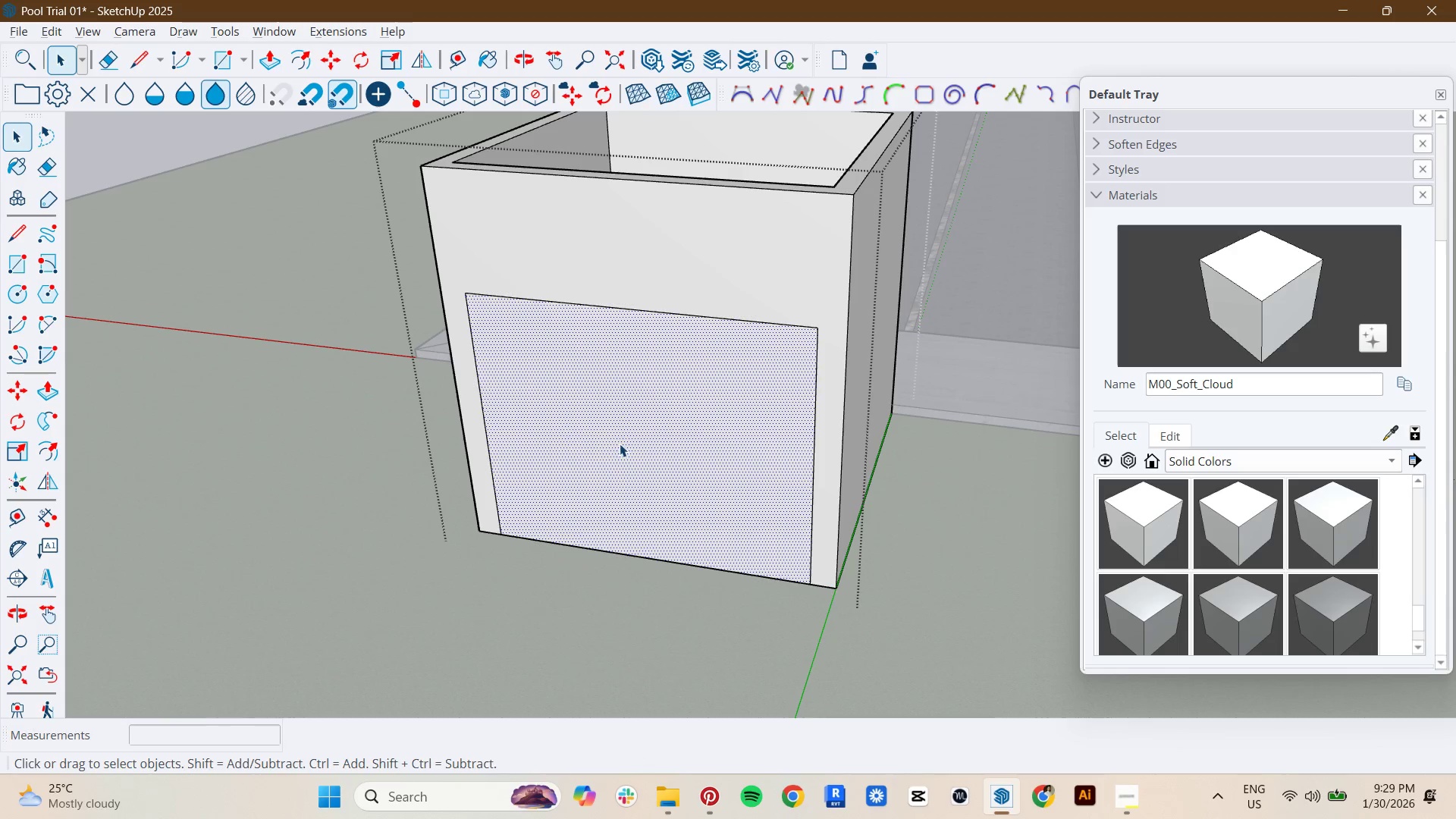 
key(P)
 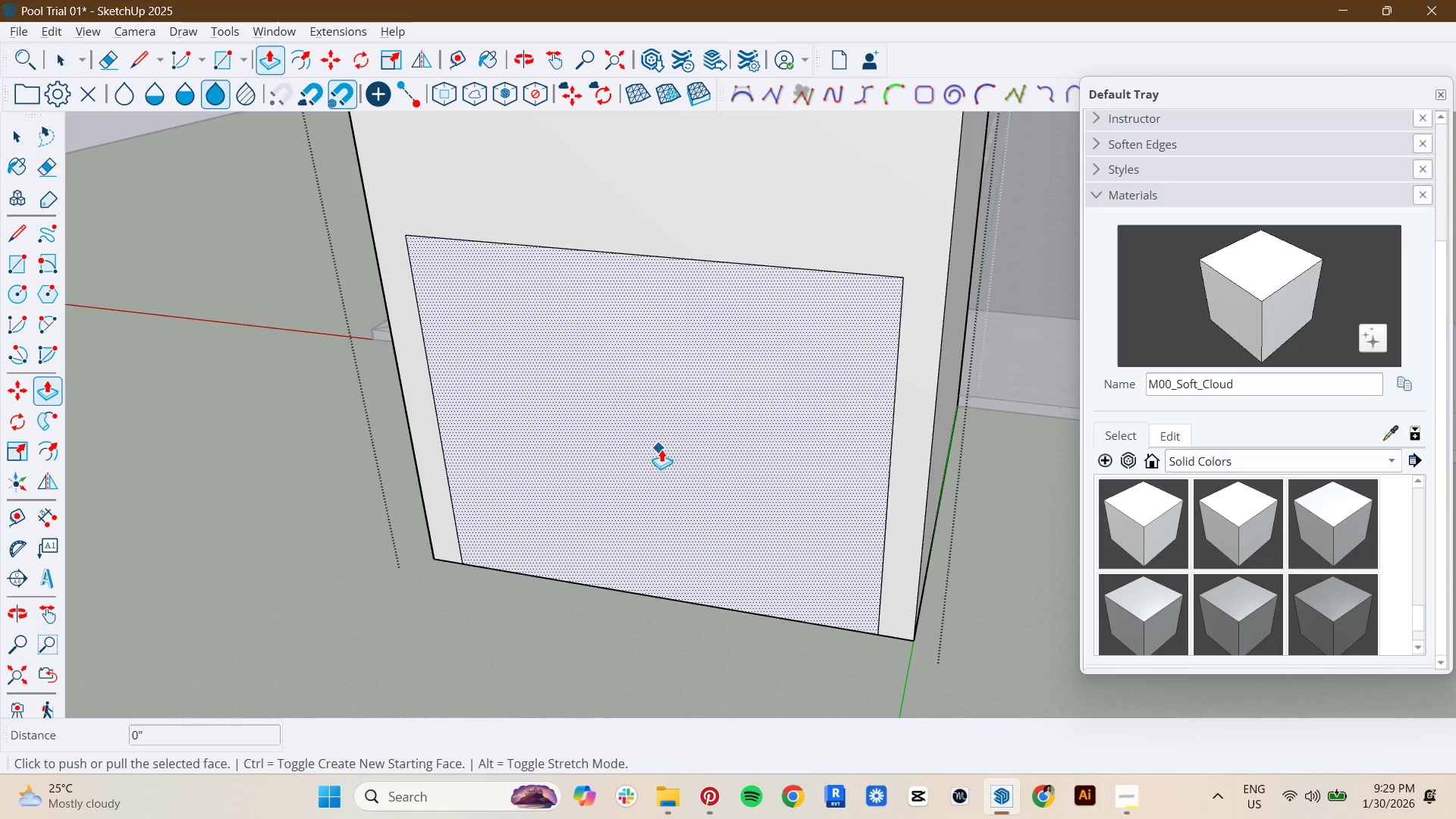 
scroll: coordinate [621, 444], scroll_direction: up, amount: 3.0
 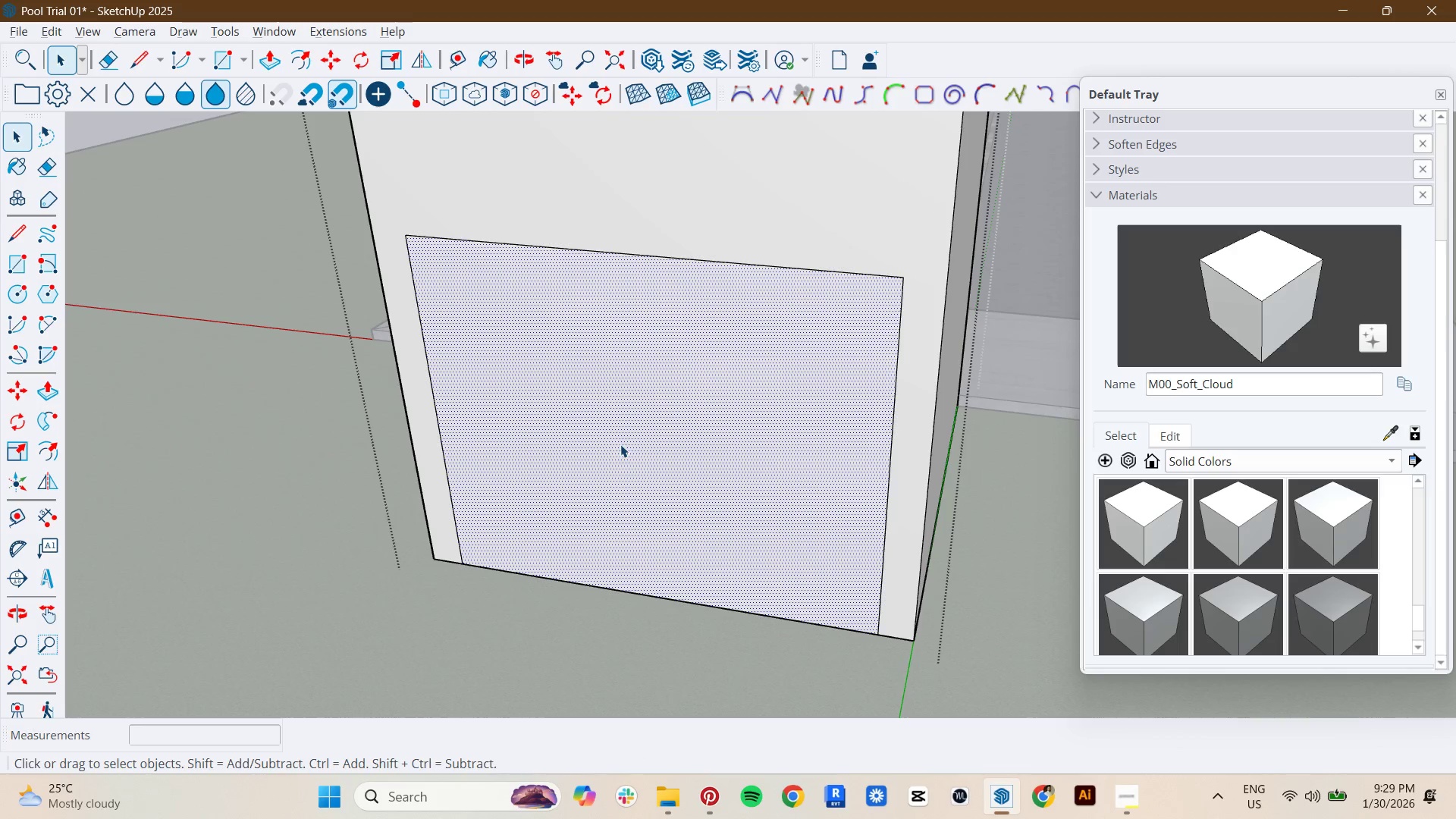 
left_click([665, 449])
 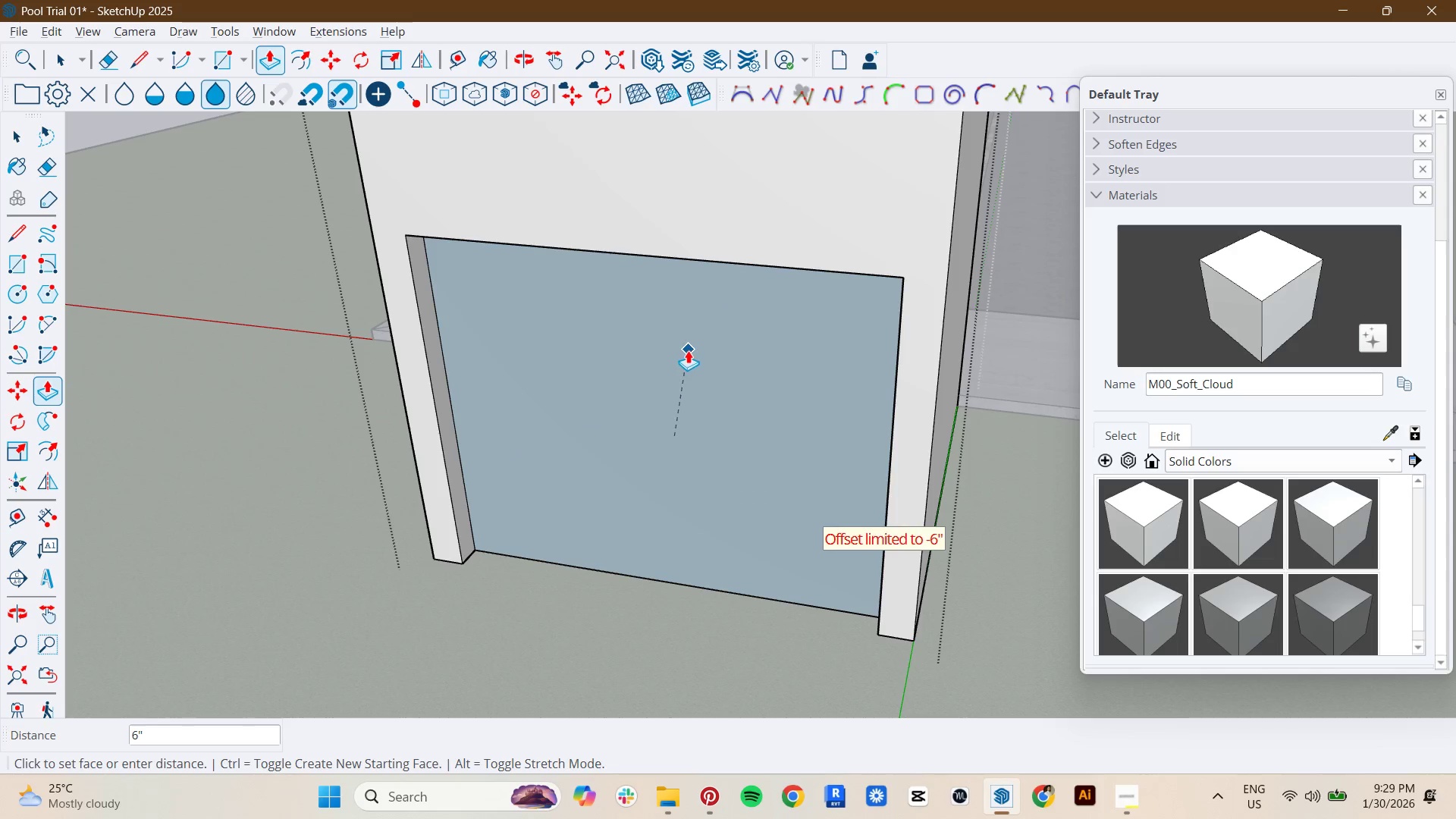 
left_click([688, 347])
 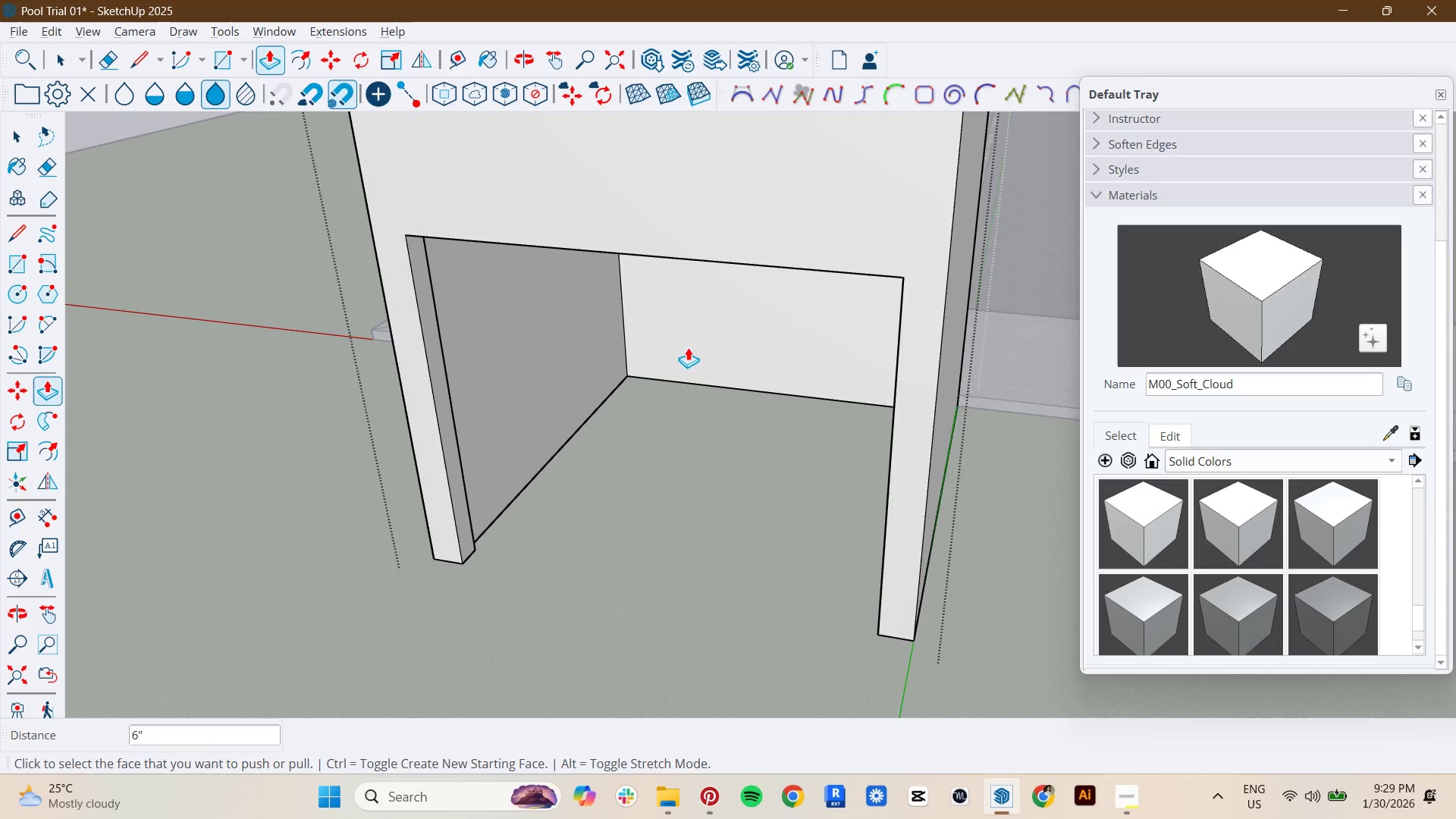 
key(Space)
 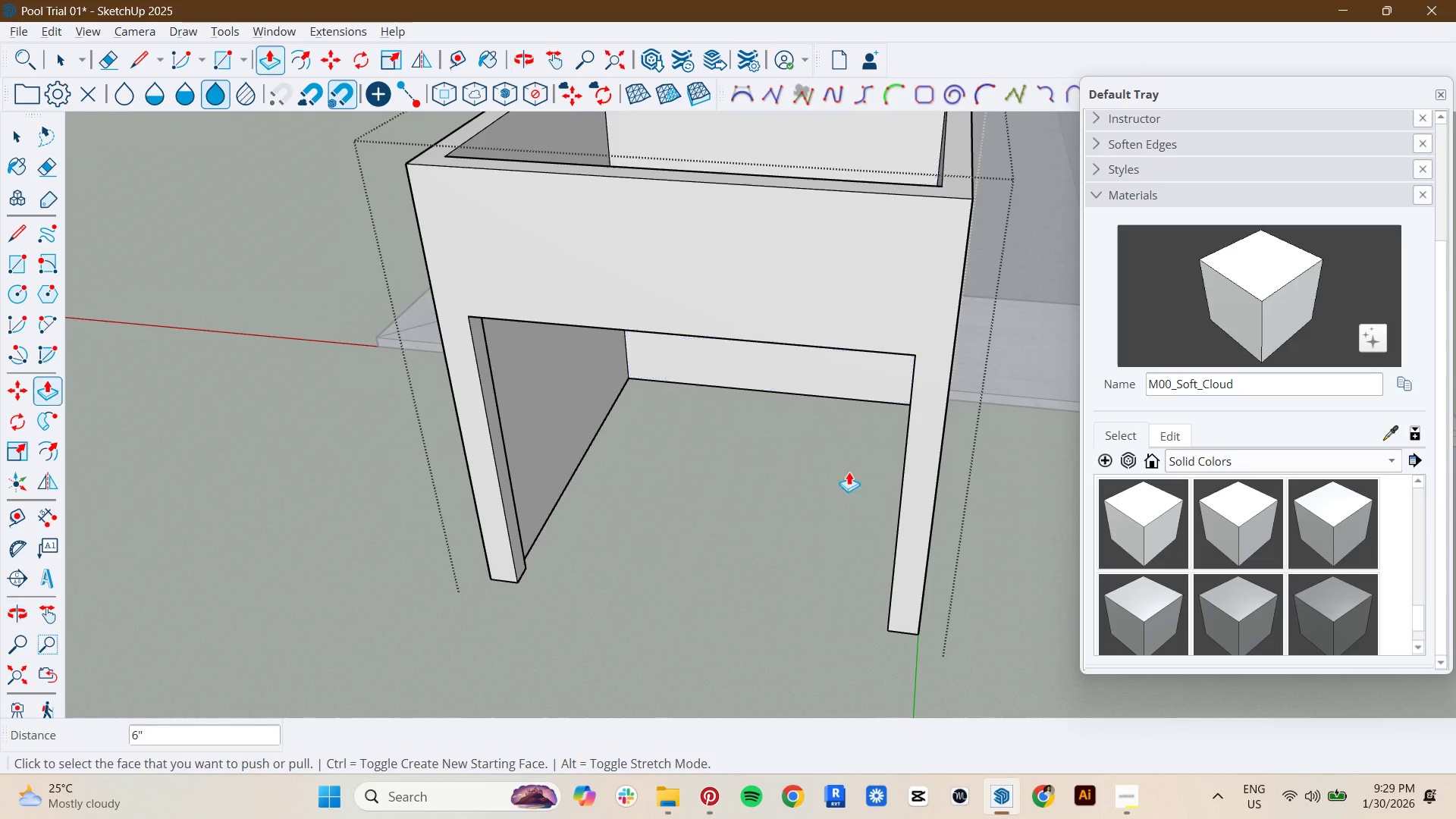 
key(Escape)
 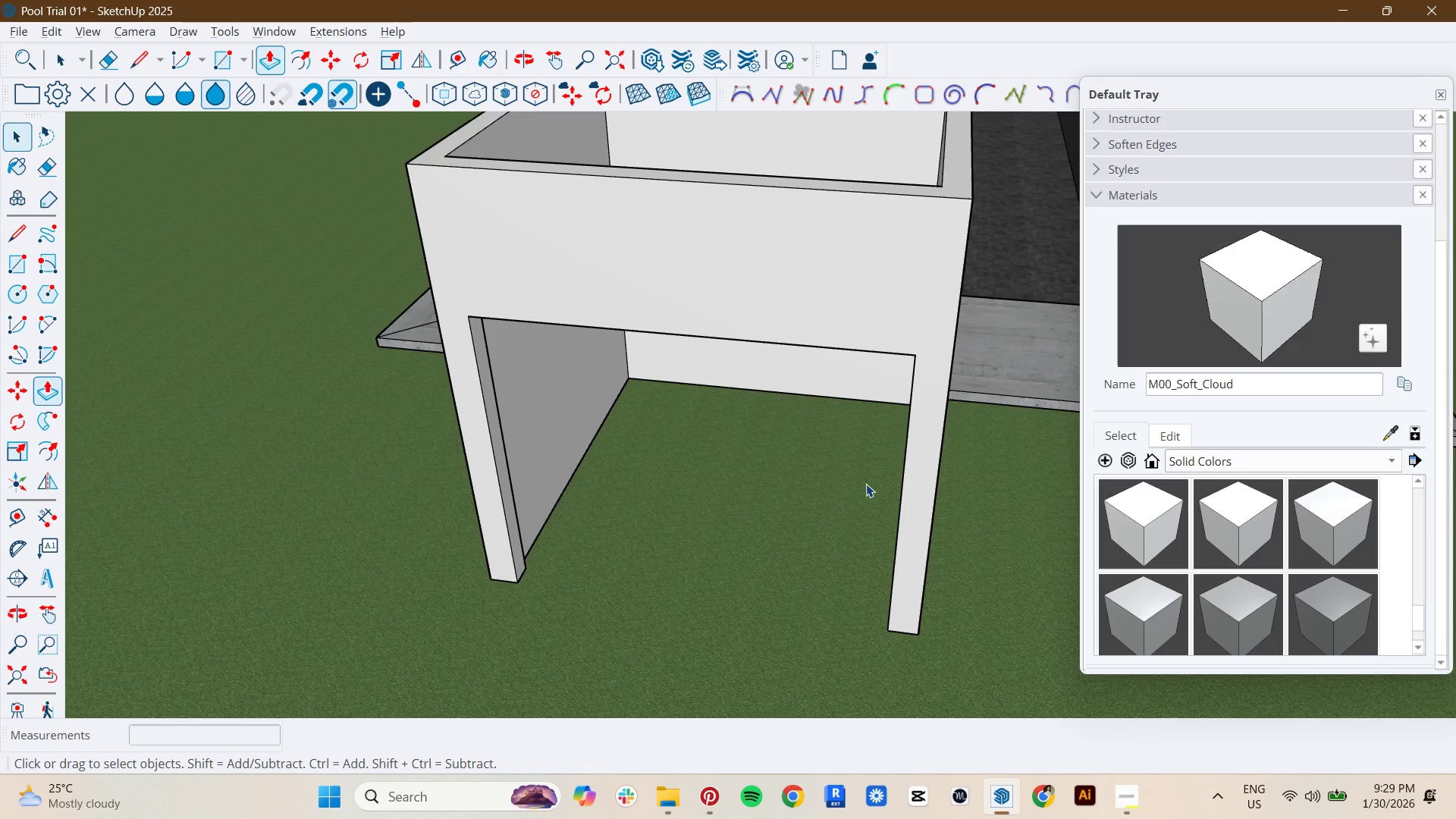 
scroll: coordinate [689, 360], scroll_direction: down, amount: 1.0
 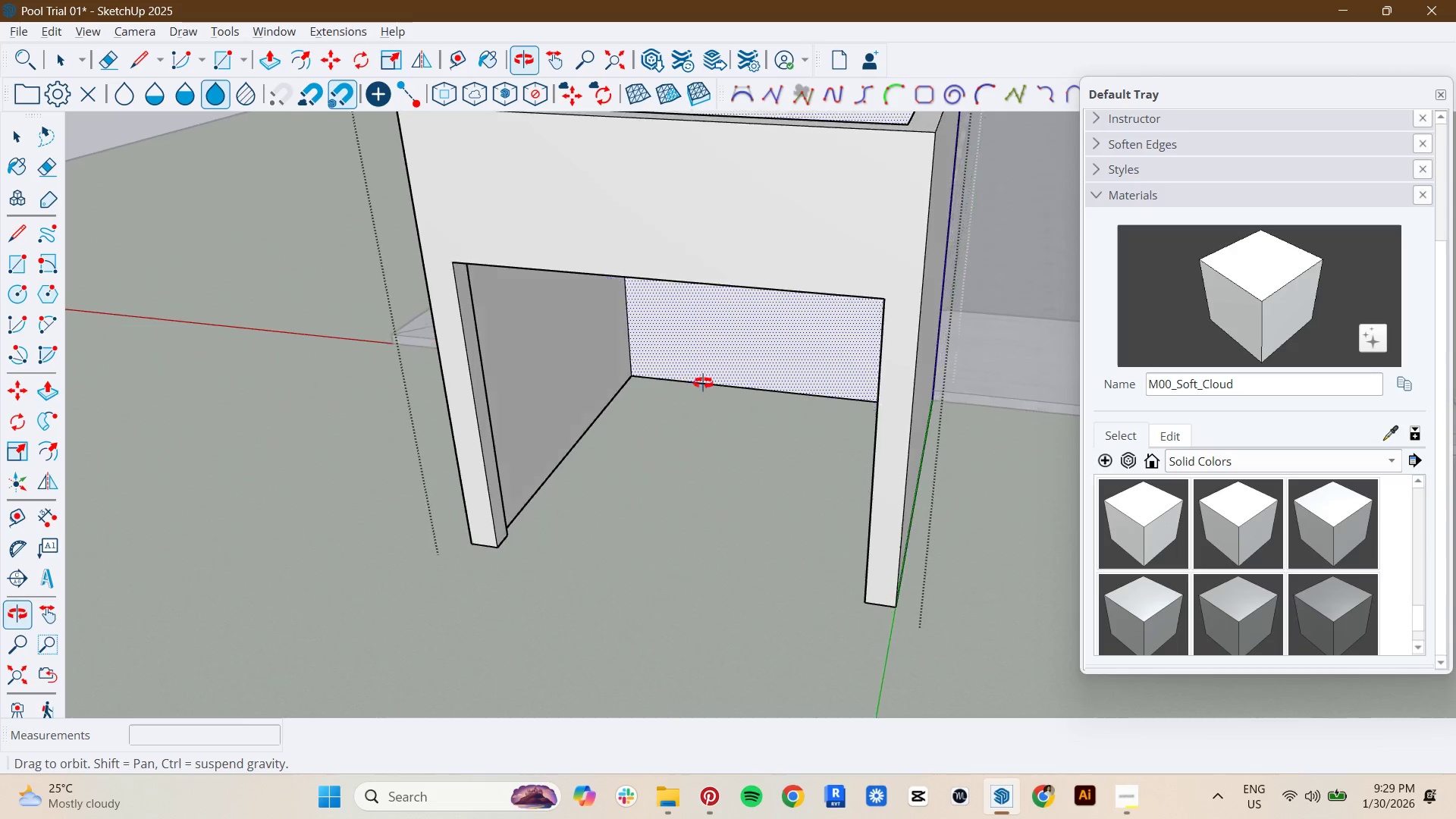 
key(Escape)
 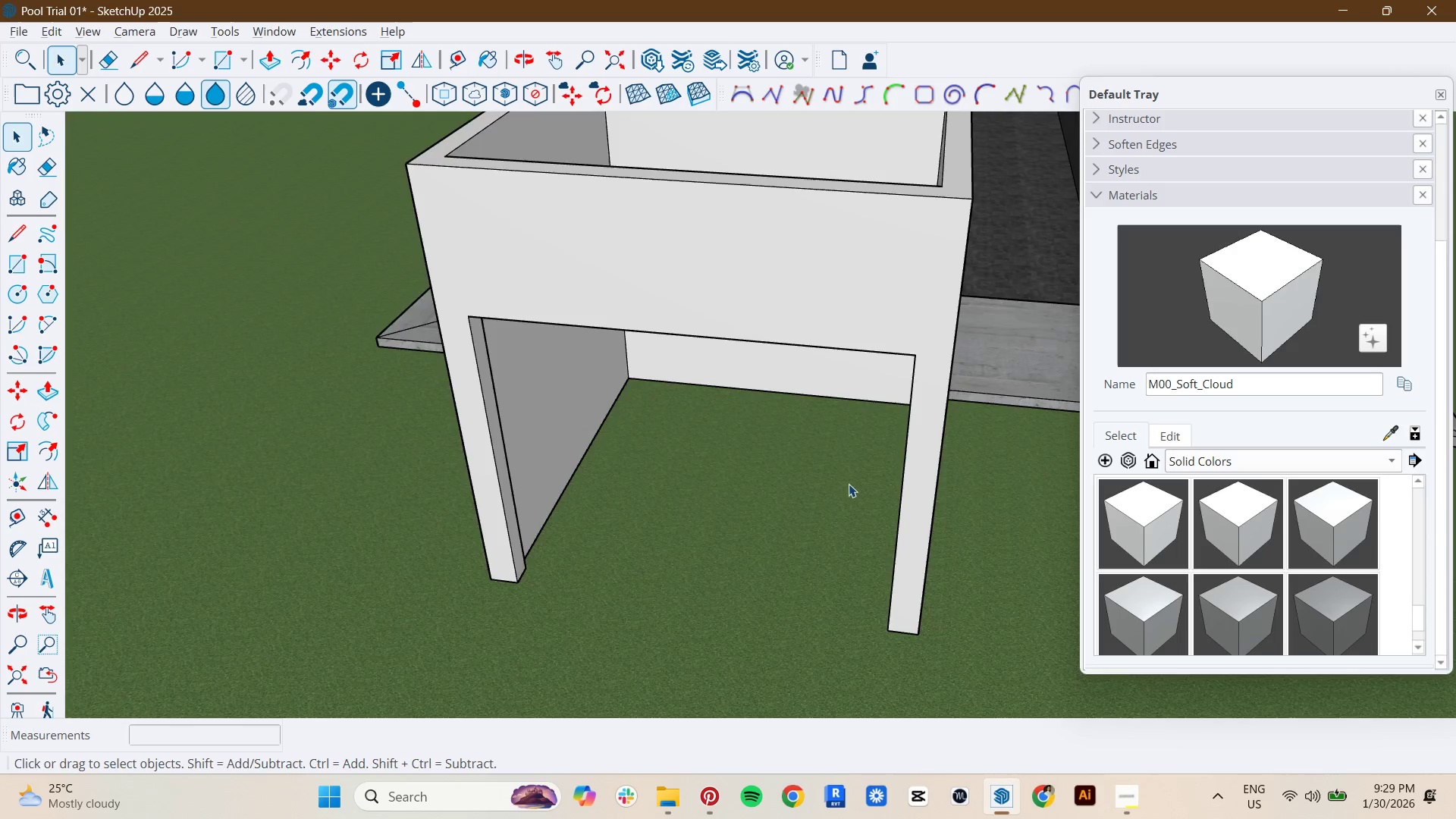 
scroll: coordinate [847, 479], scroll_direction: down, amount: 4.0
 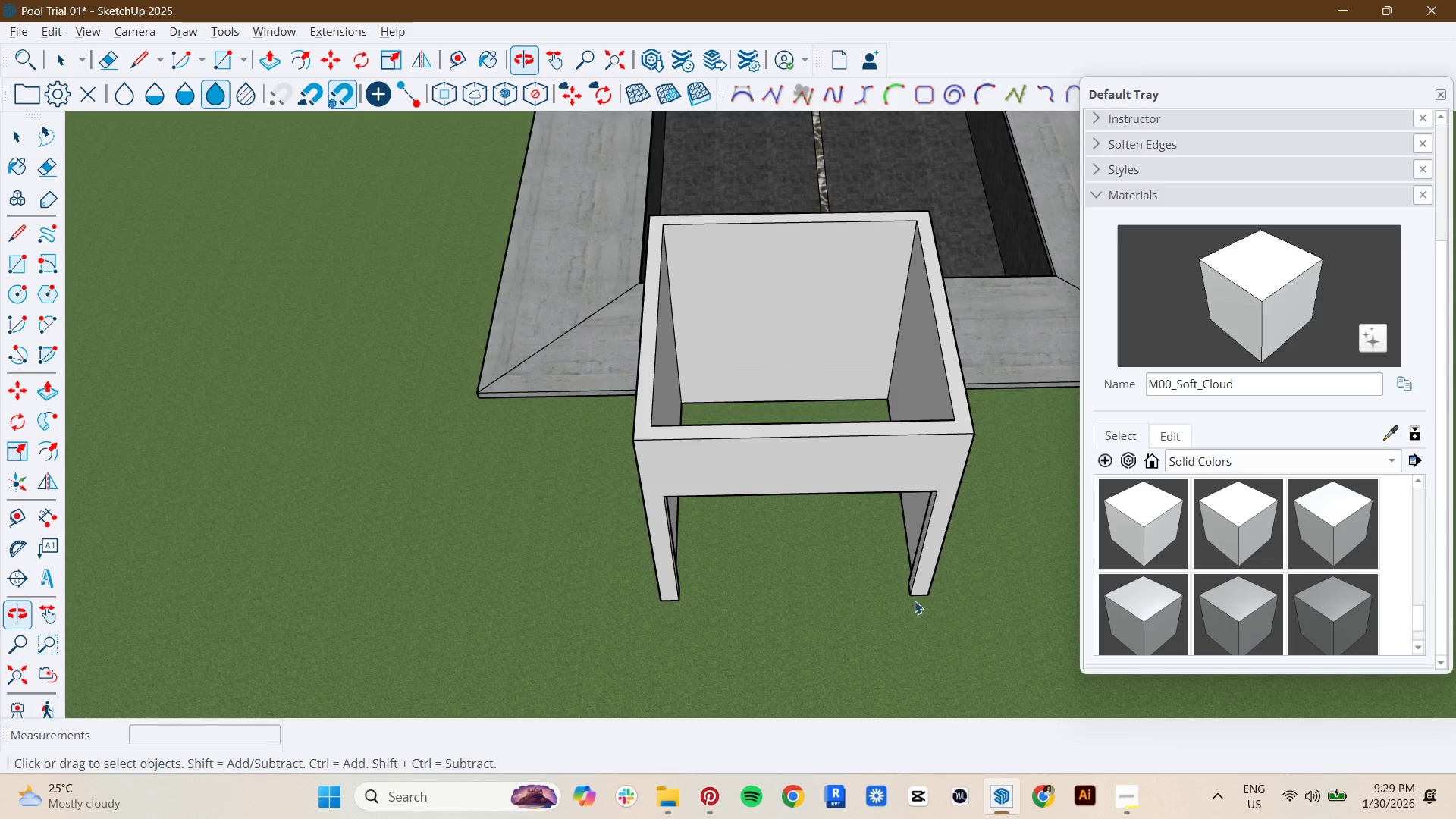 
key(R)
 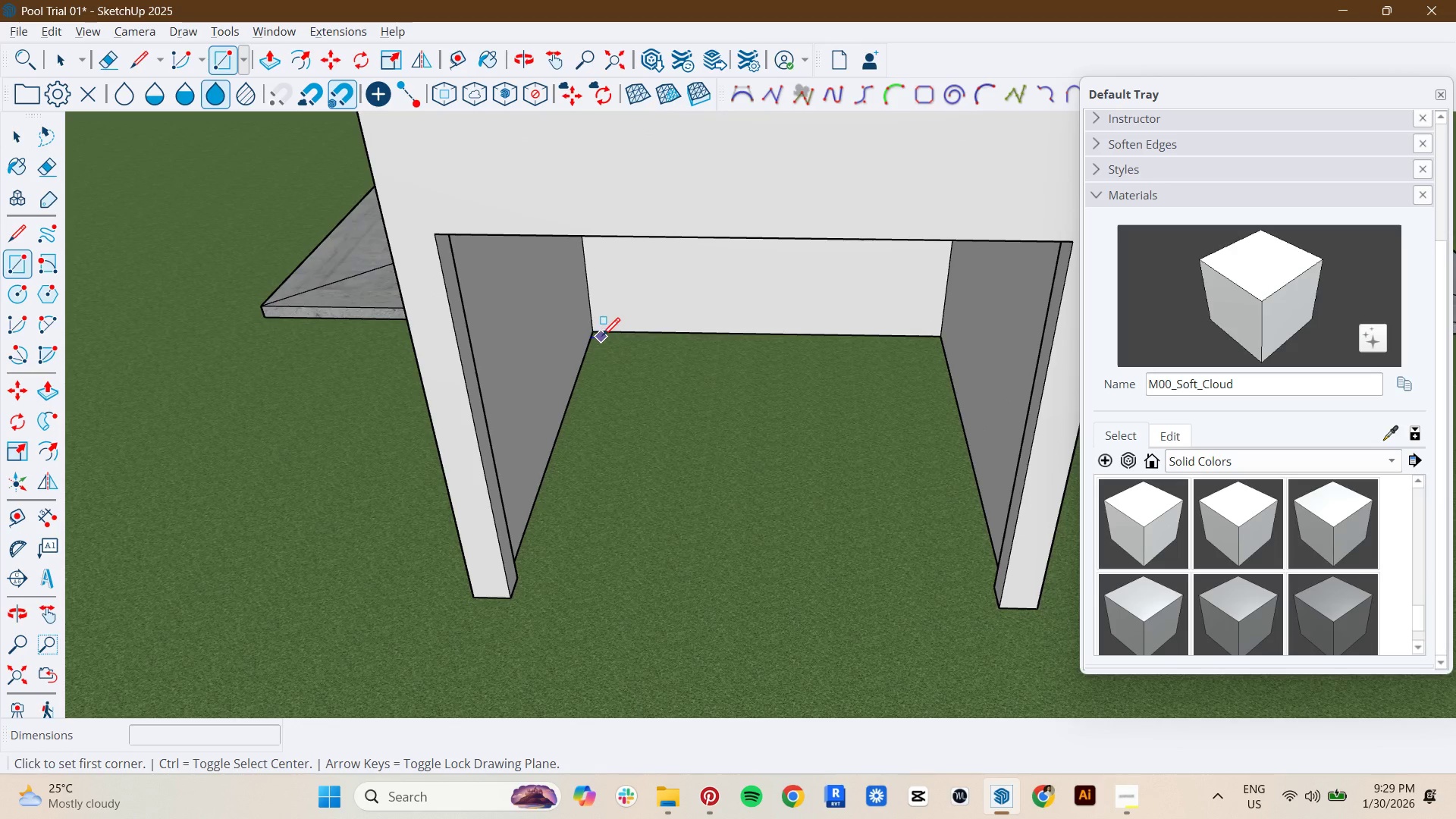 
scroll: coordinate [616, 348], scroll_direction: up, amount: 6.0
 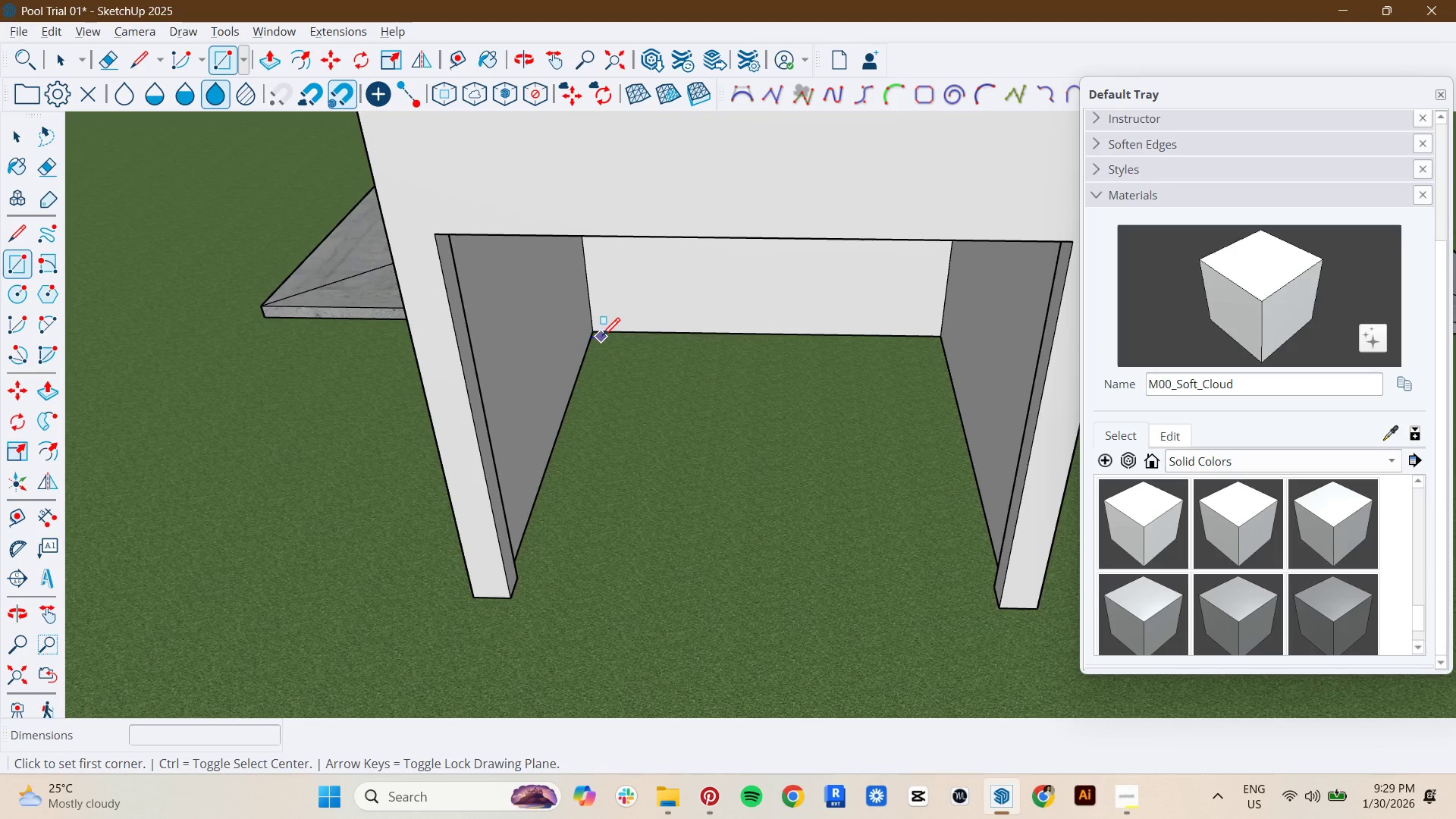 
left_click([601, 335])
 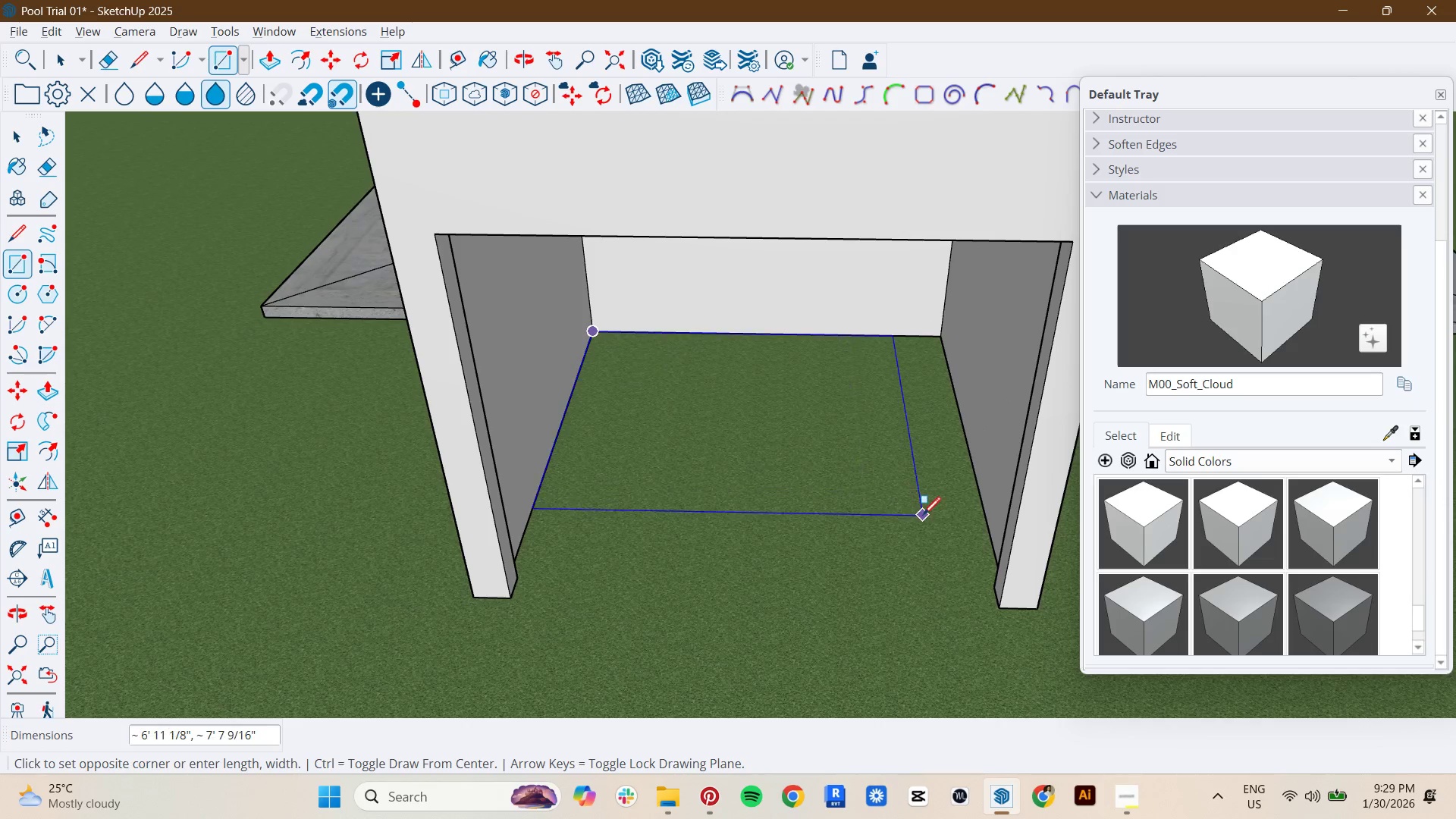 
scroll: coordinate [923, 516], scroll_direction: up, amount: 1.0
 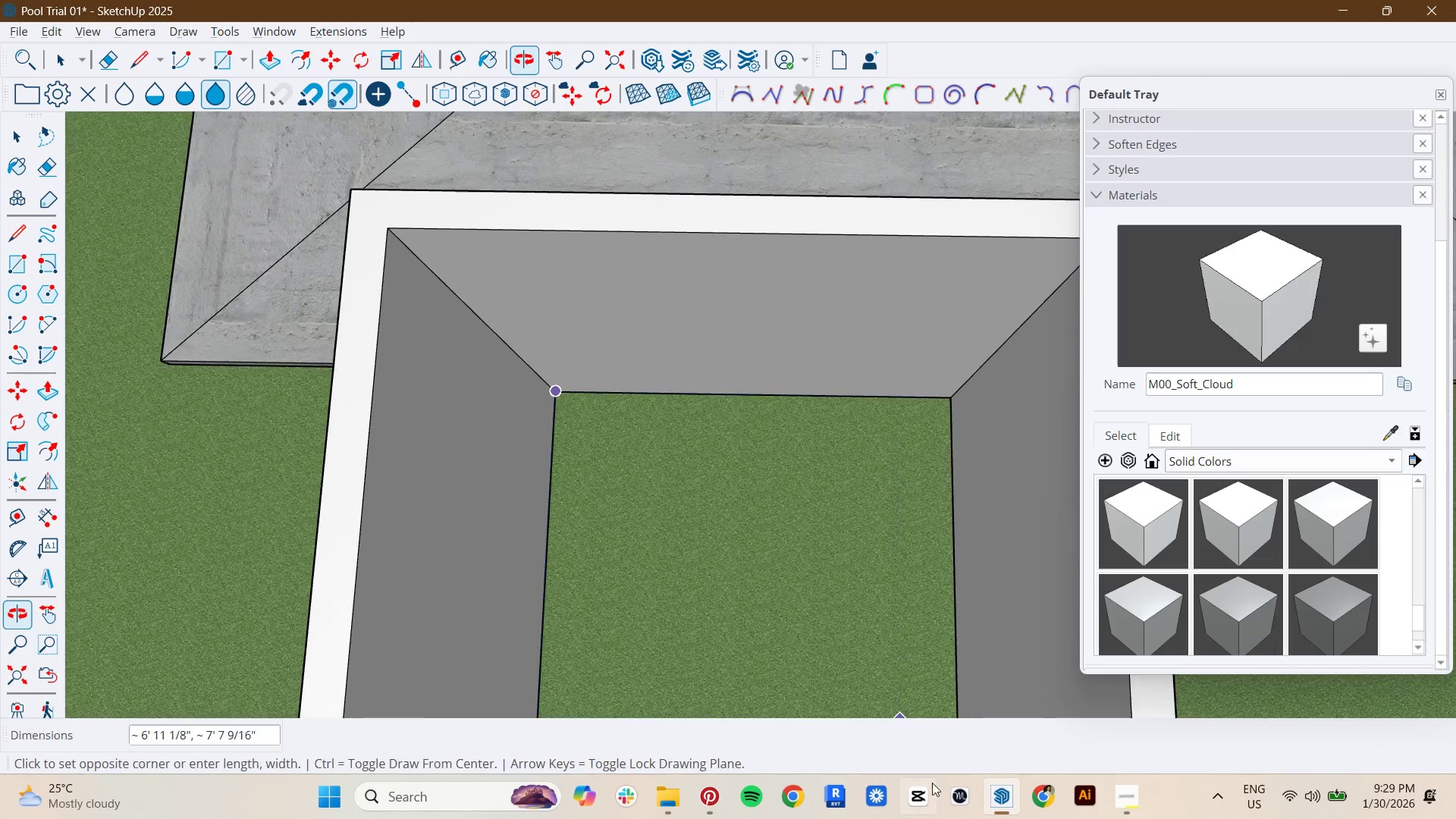 
hold_key(key=ShiftLeft, duration=0.36)
 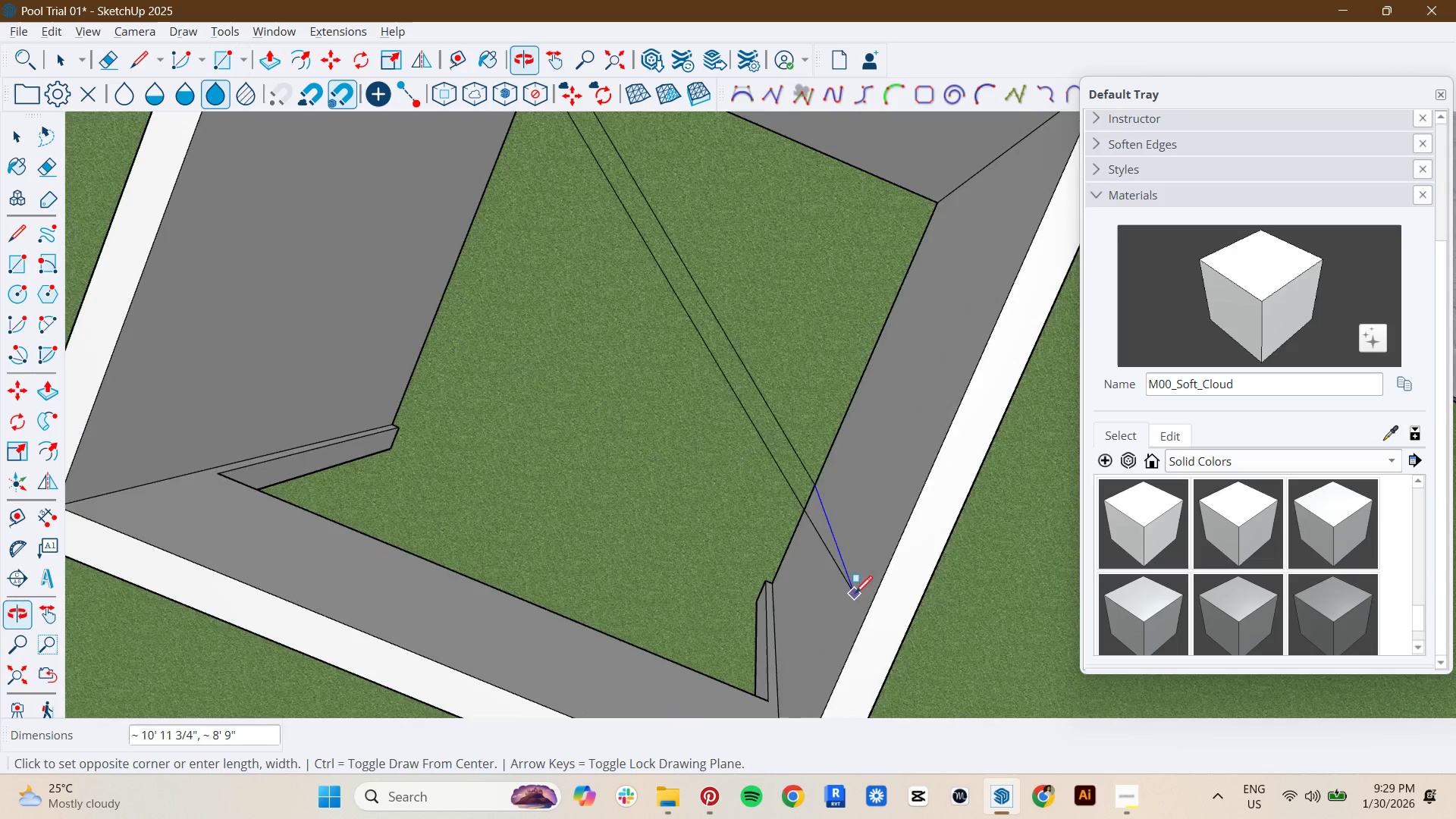 
scroll: coordinate [800, 592], scroll_direction: up, amount: 8.0
 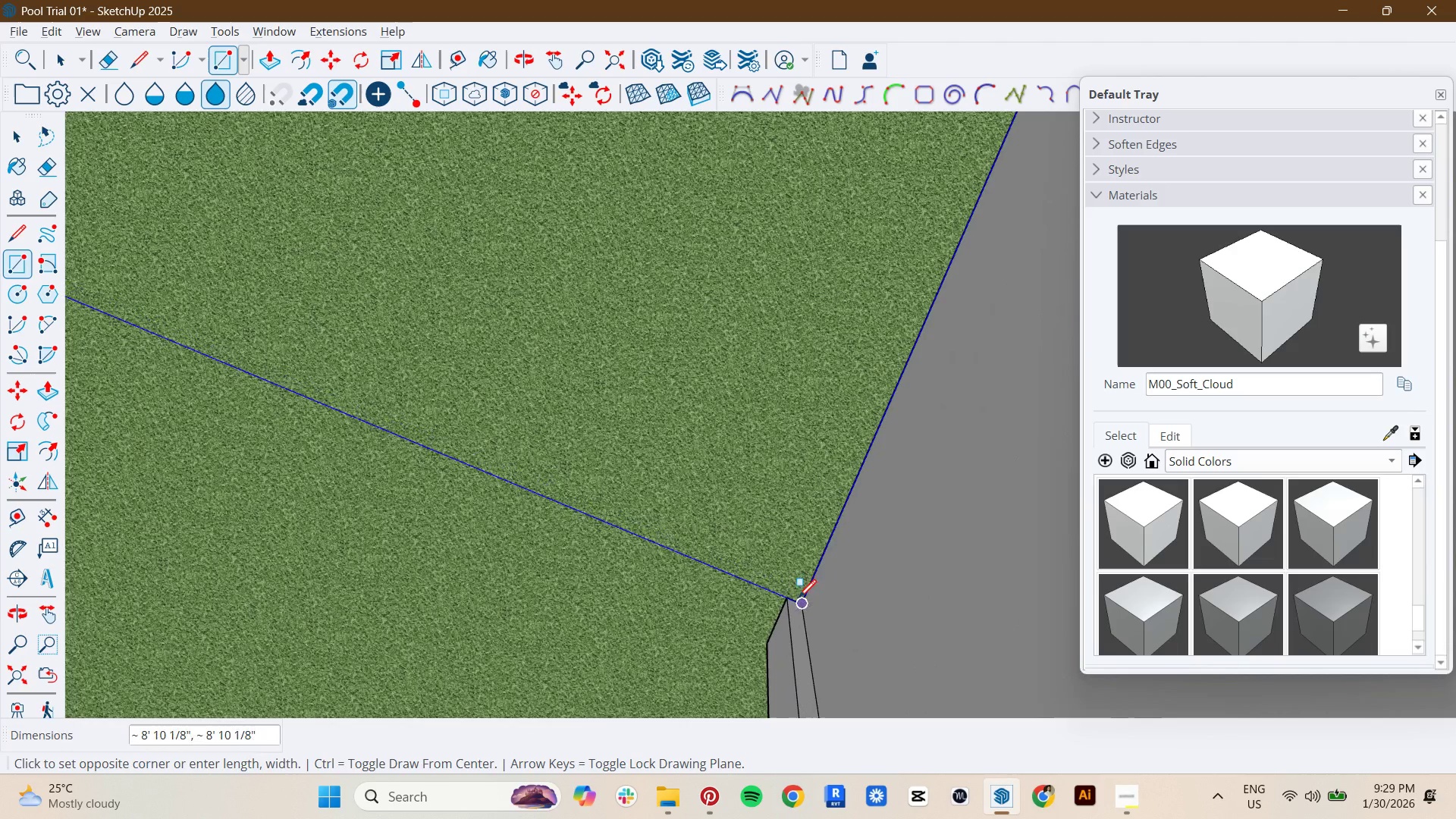 
left_click([797, 600])
 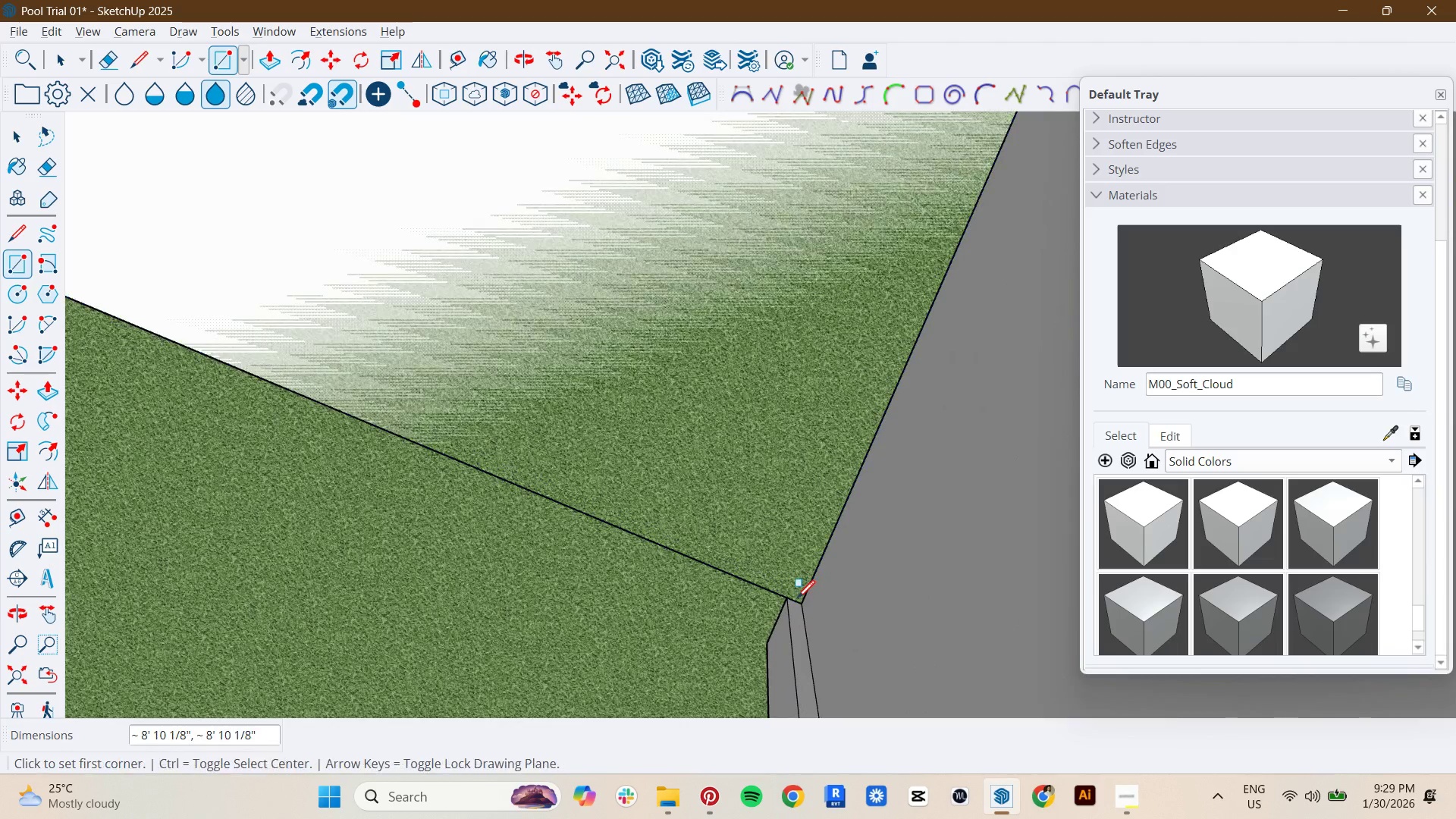 
key(Space)
 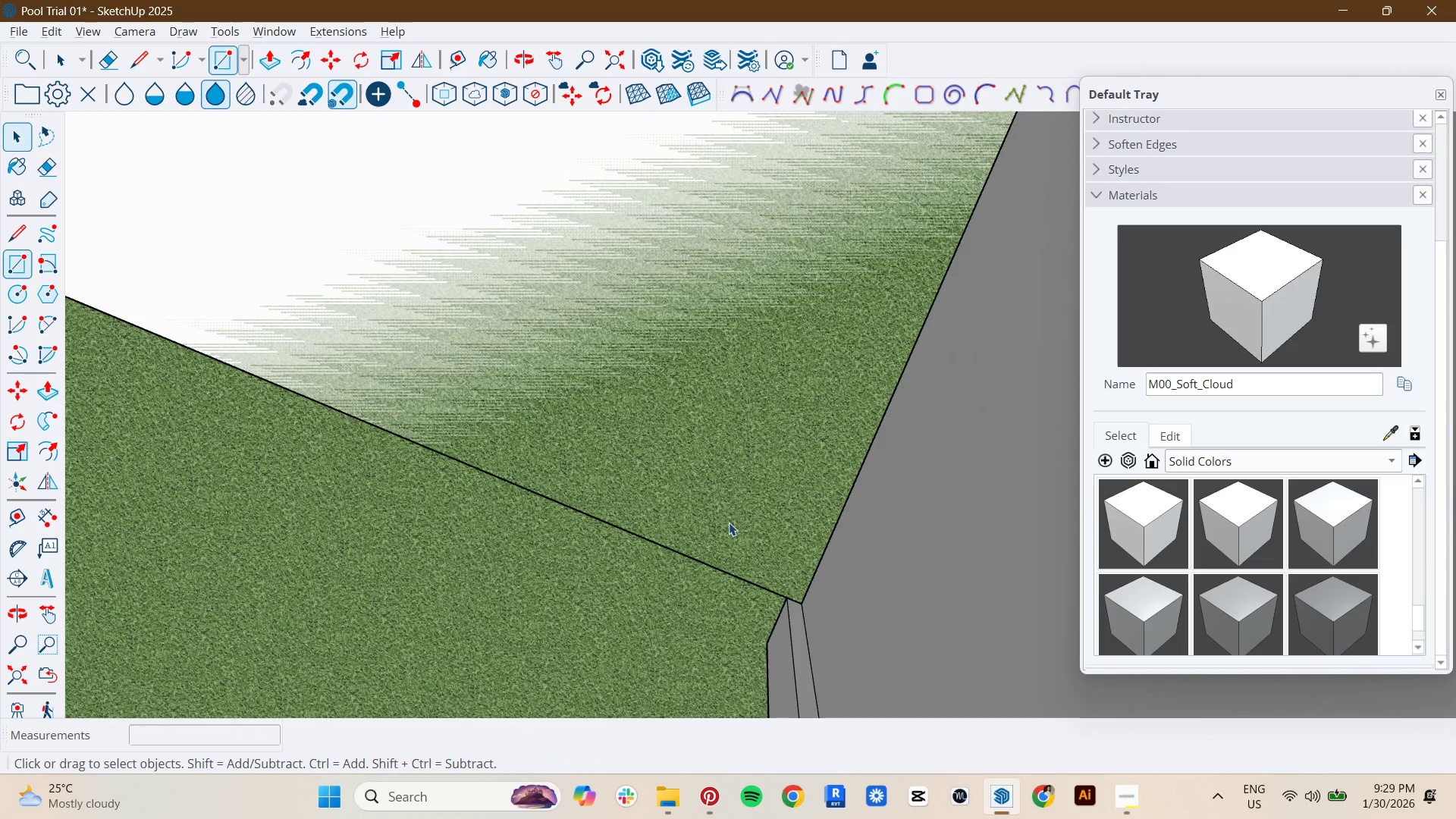 
double_click([727, 519])
 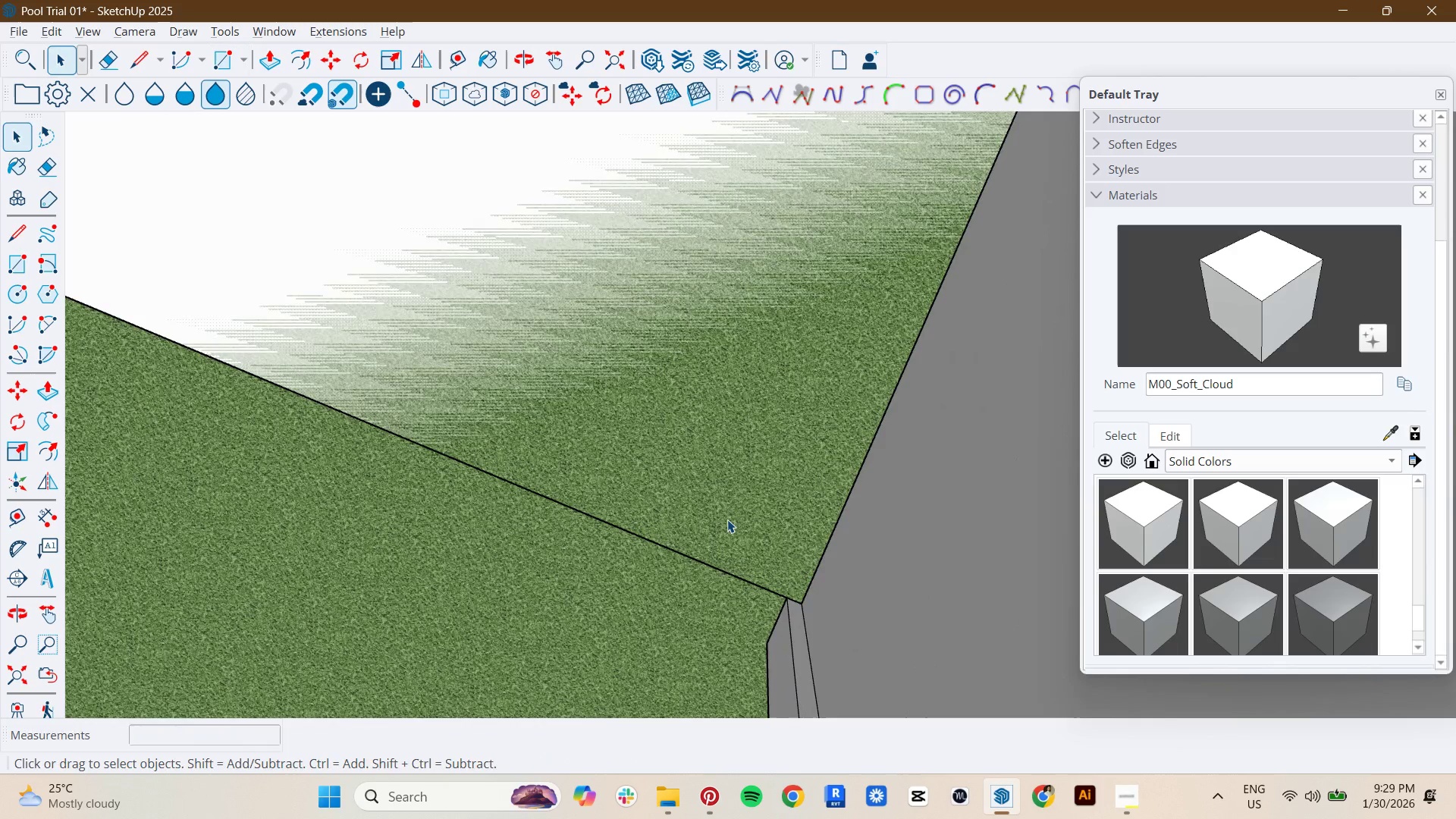 
triple_click([727, 519])
 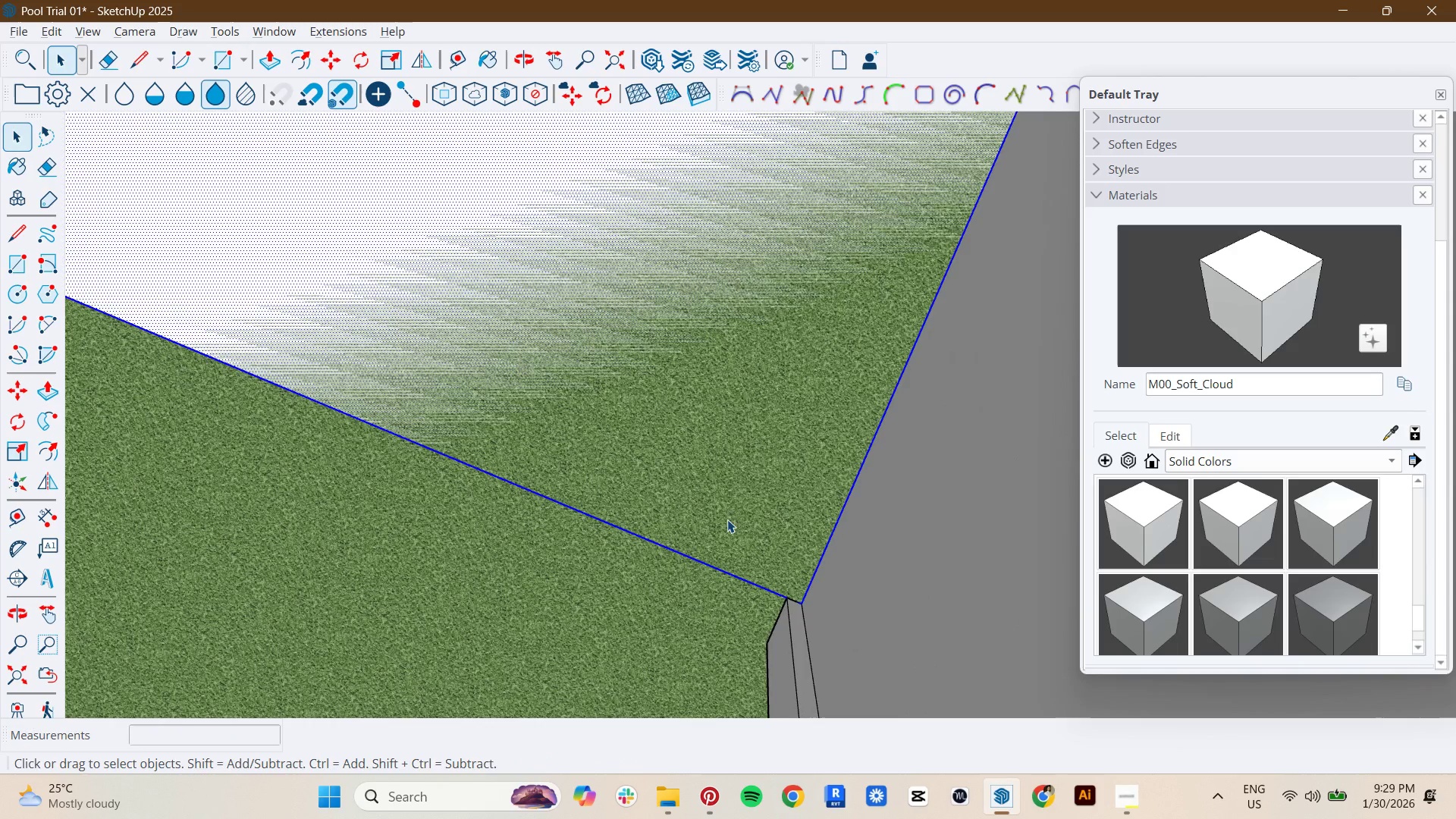 
right_click([727, 519])
 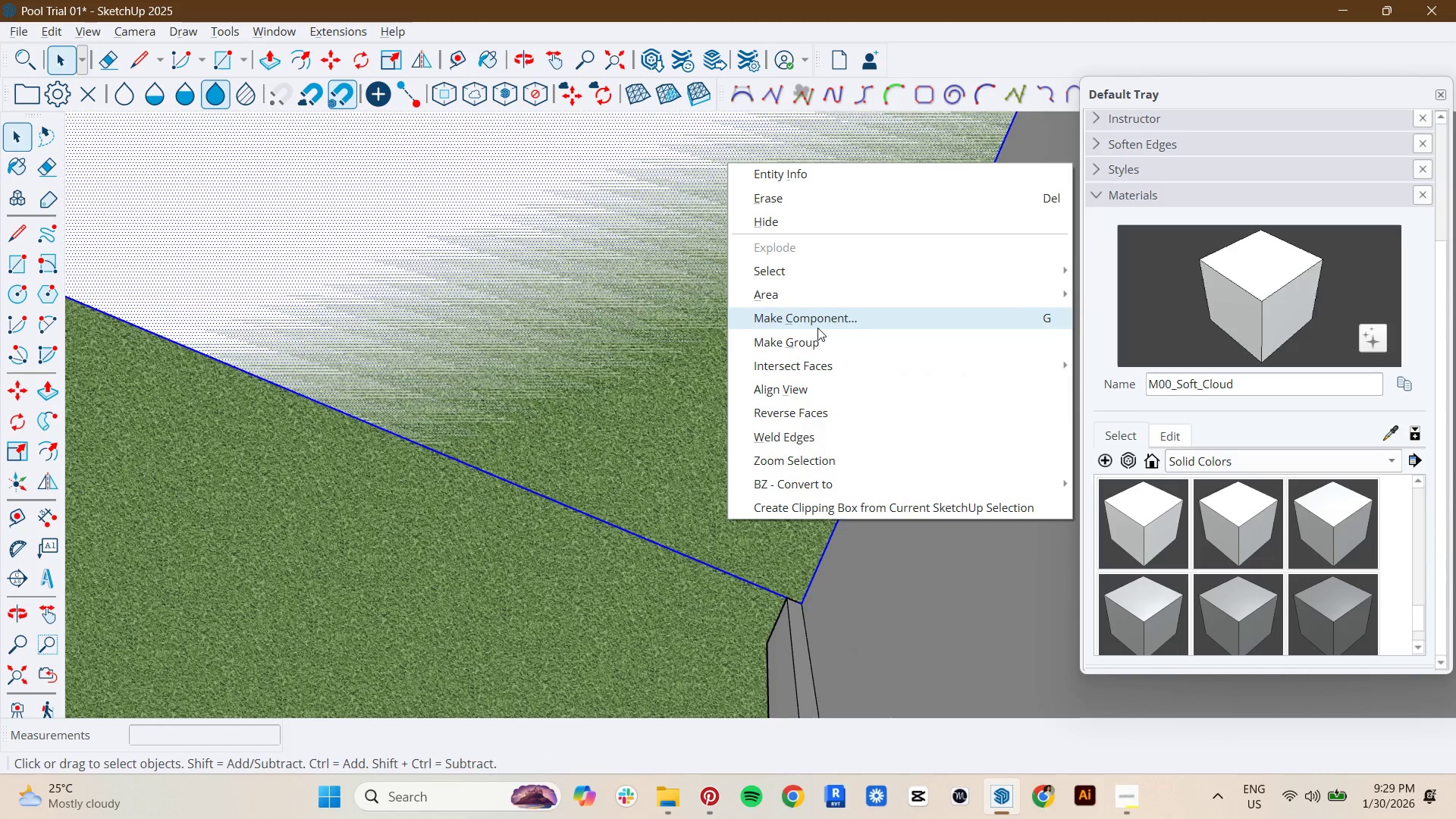 
left_click([816, 334])
 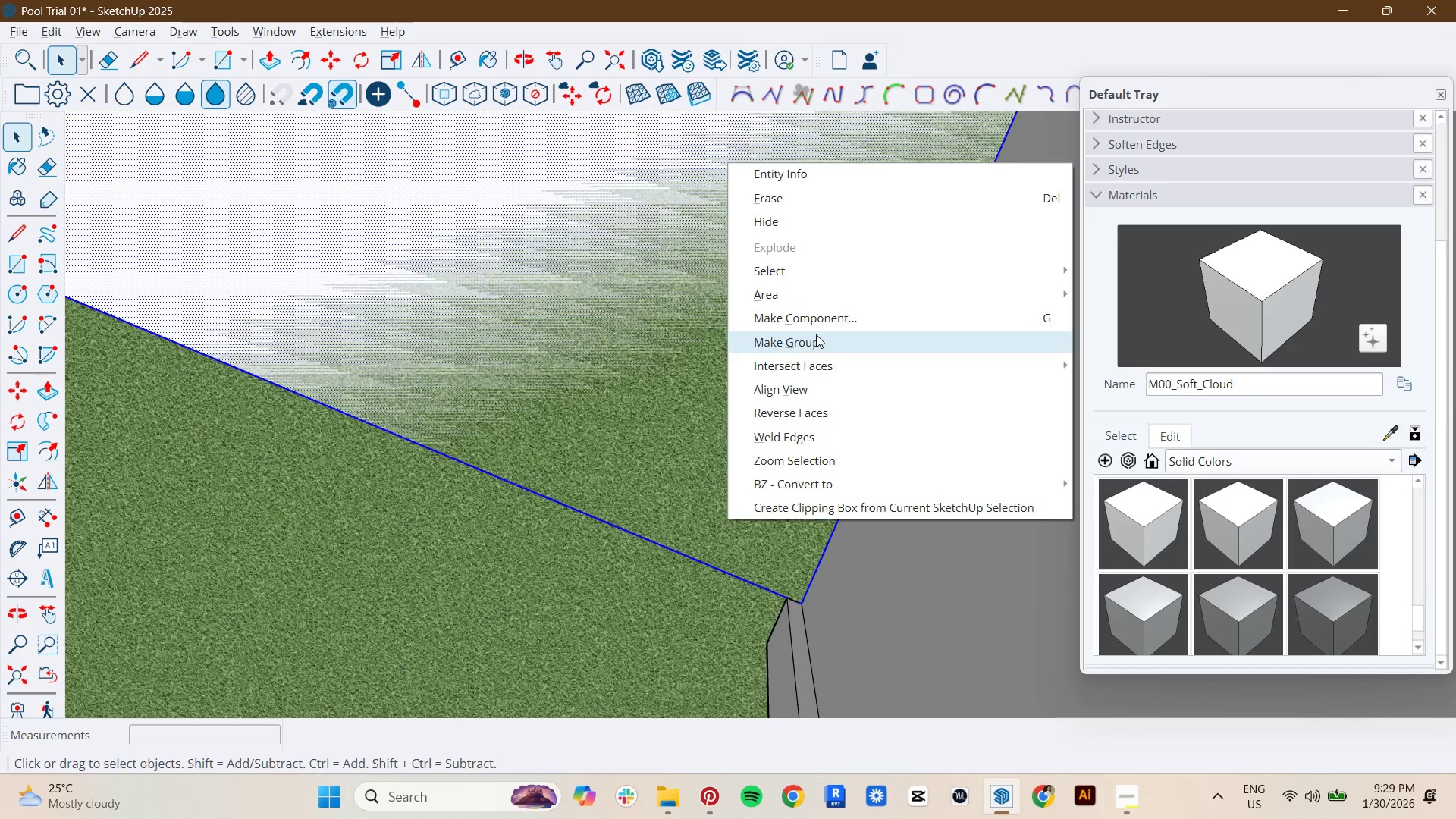 
key(Space)
 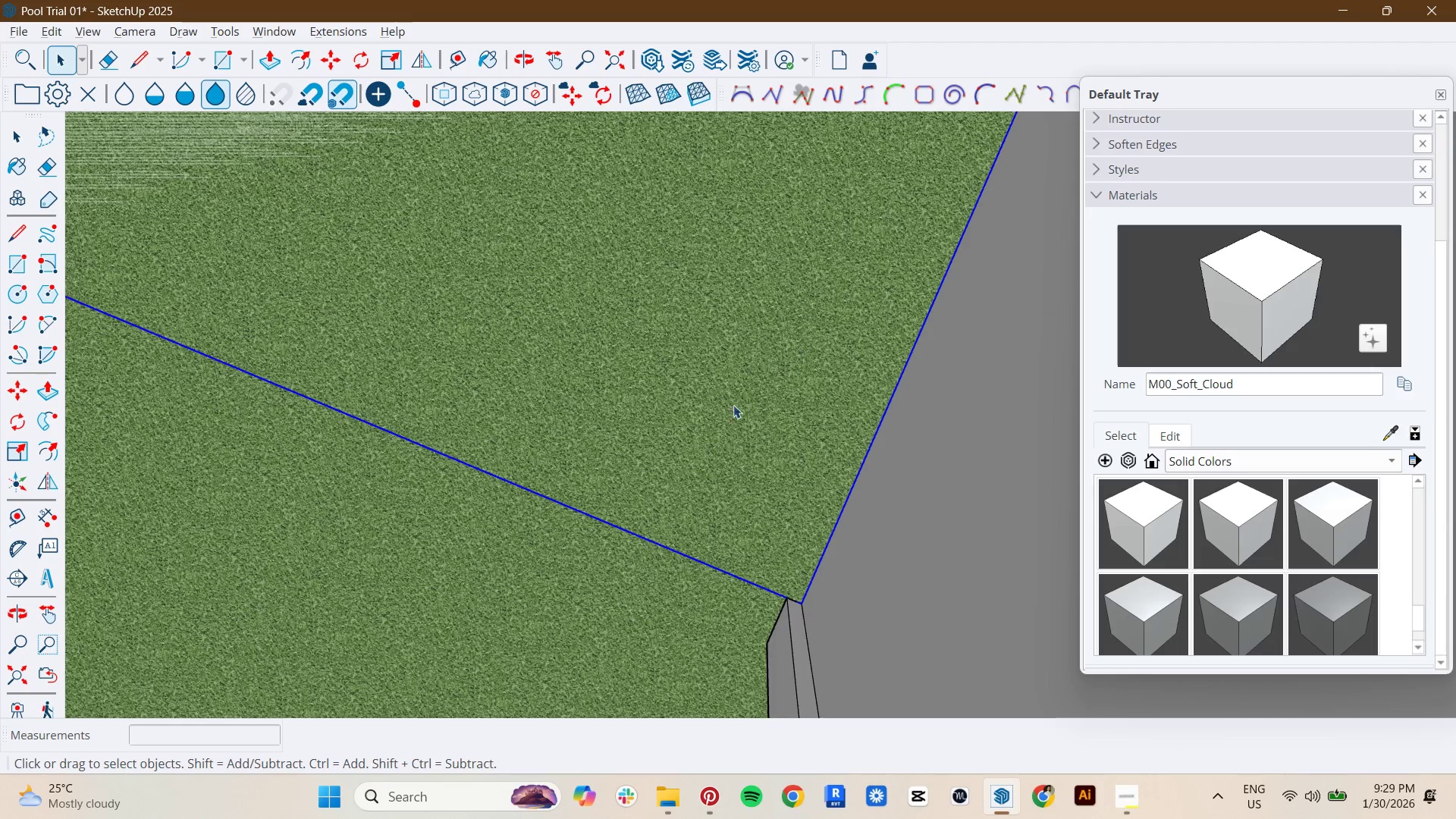 
scroll: coordinate [693, 539], scroll_direction: down, amount: 5.0
 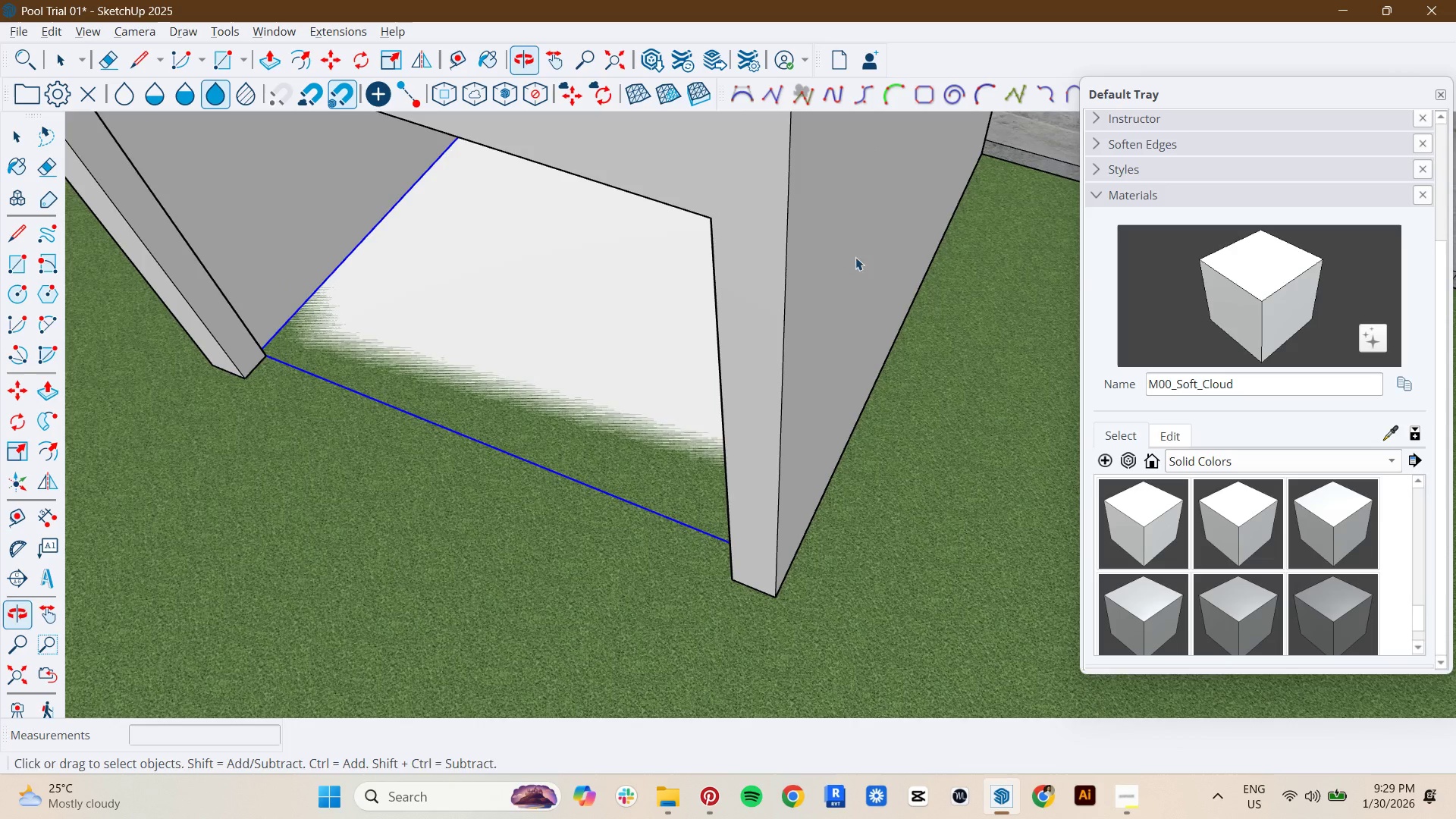 
key(Space)
 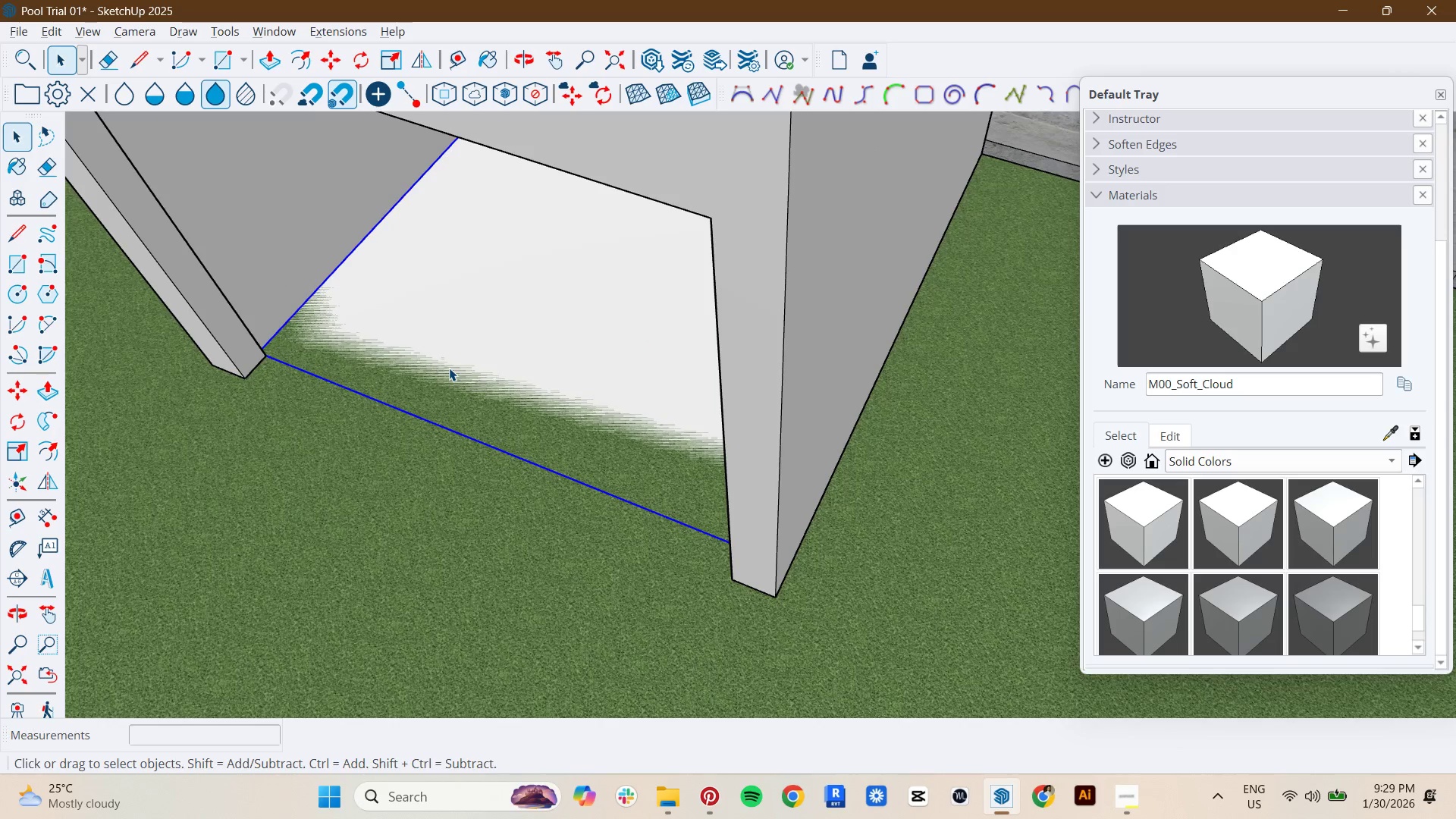 
double_click([448, 368])
 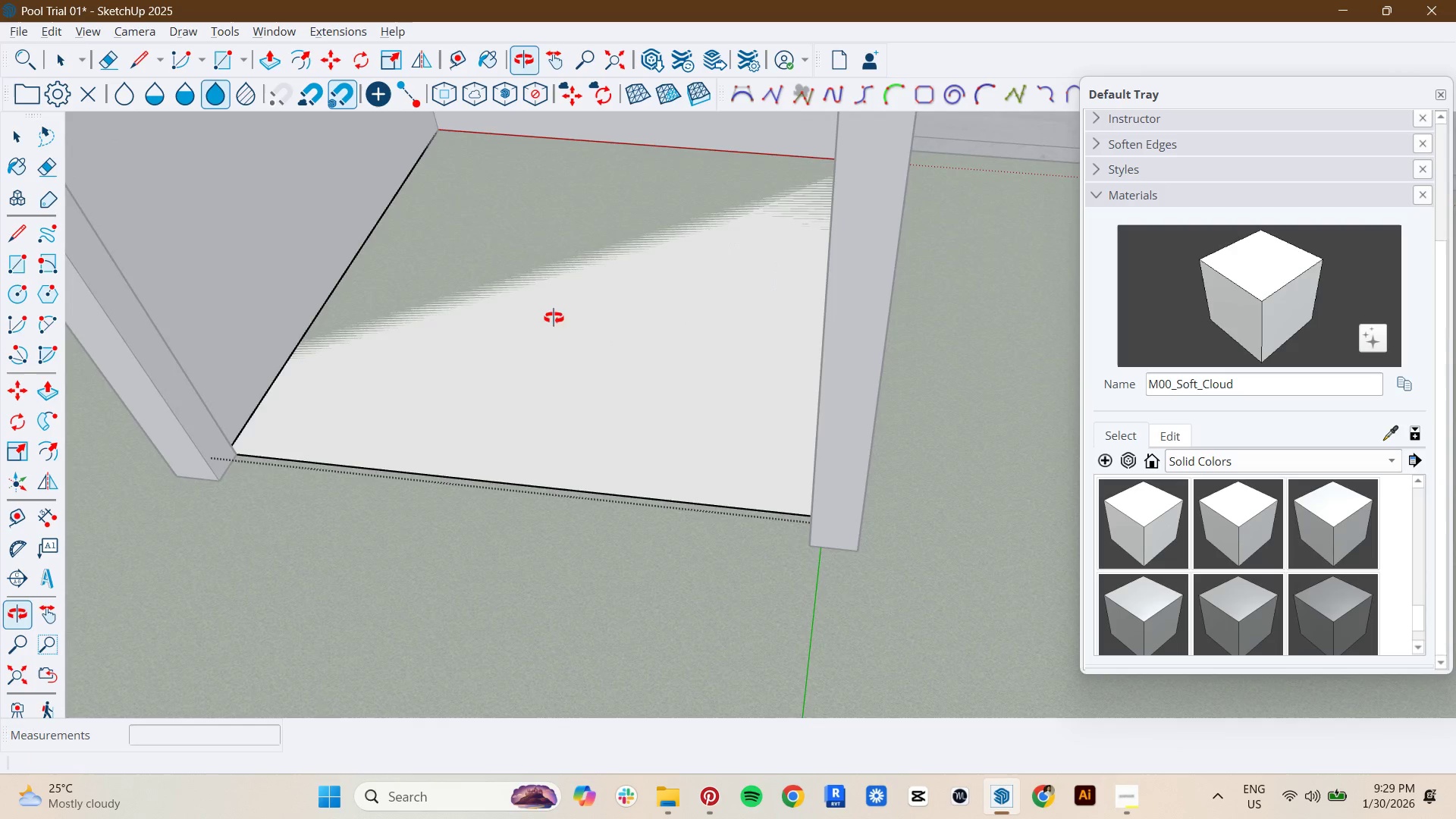 
key(R)
 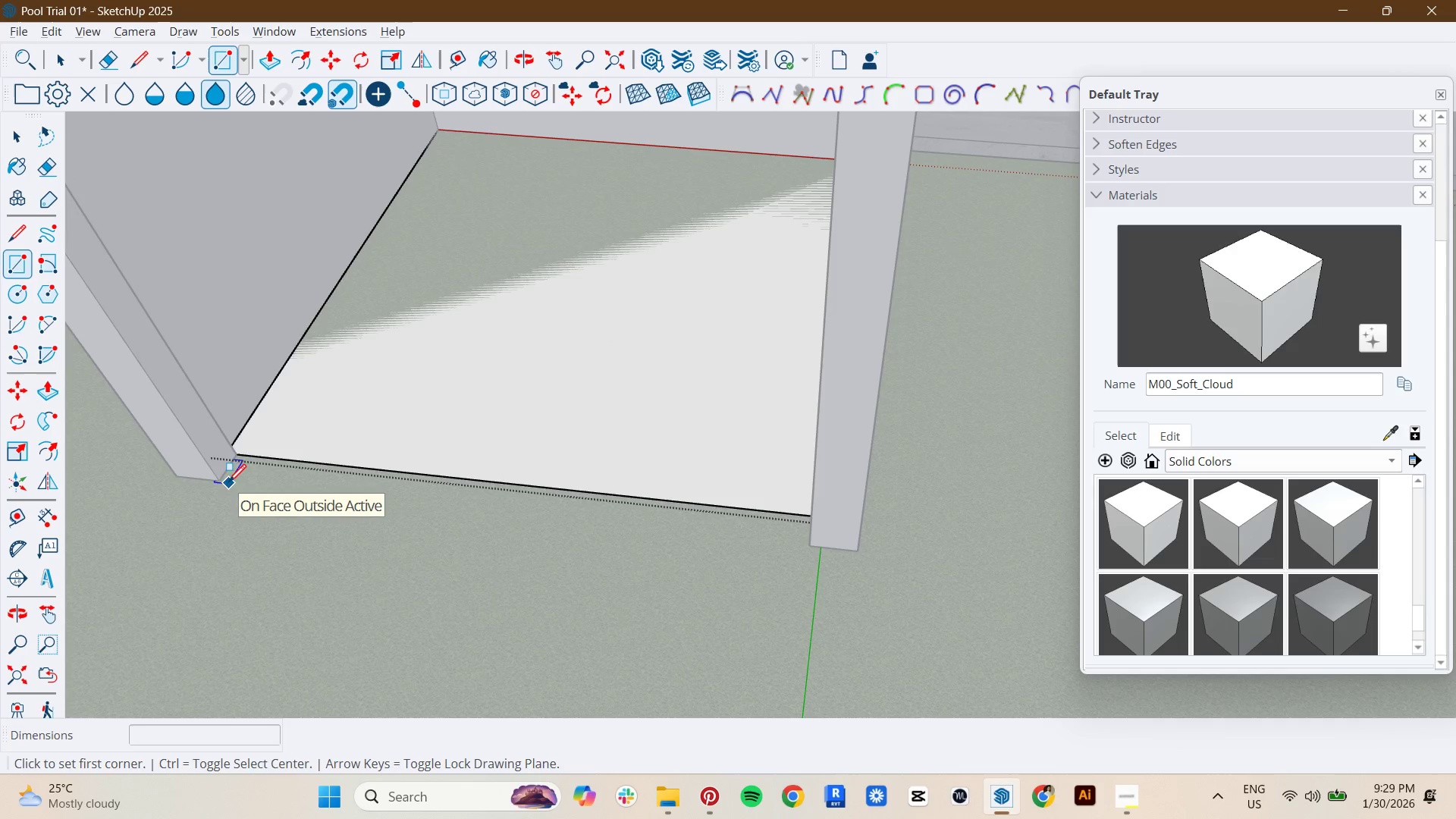 
left_click([217, 482])
 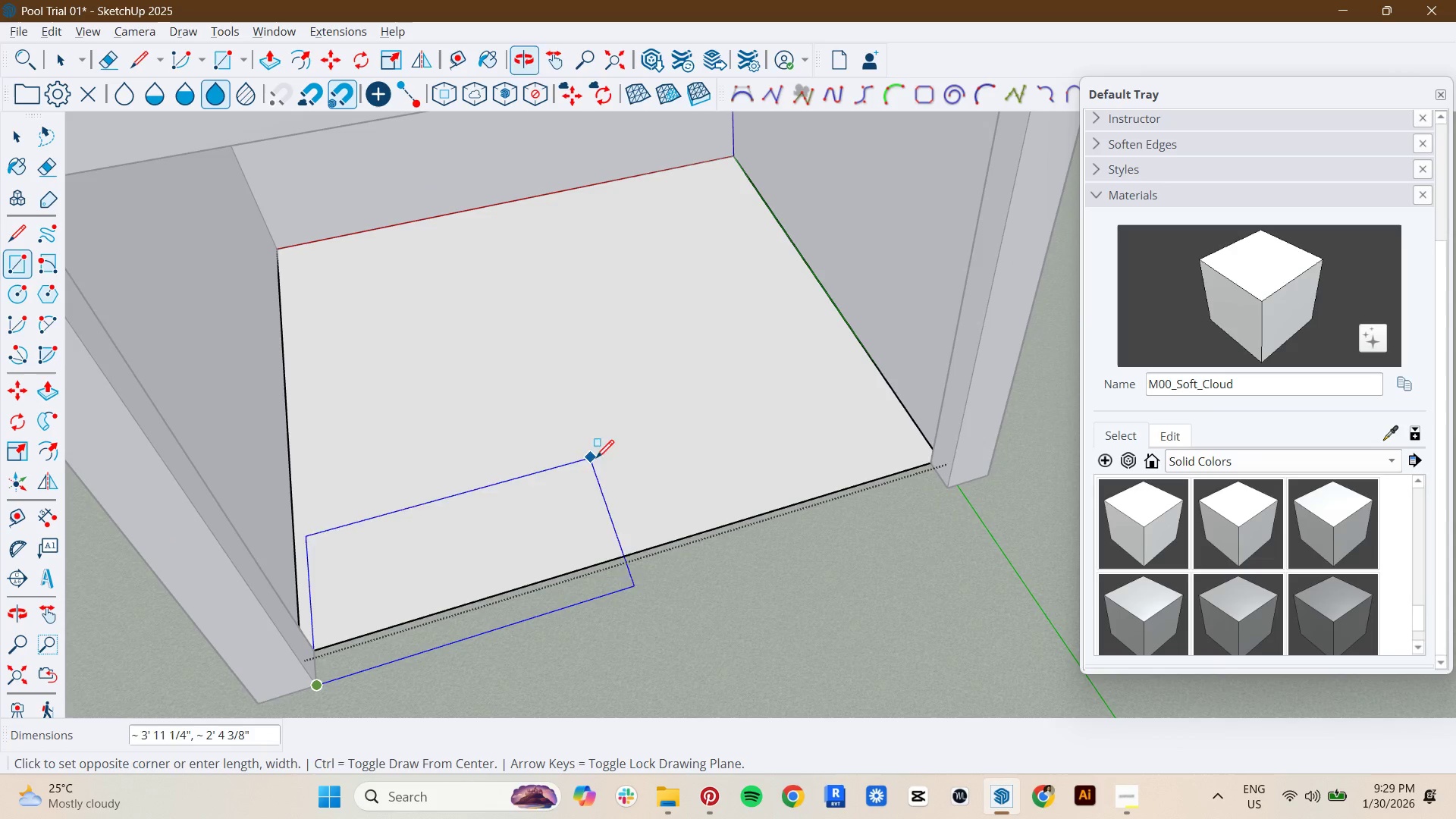 
scroll: coordinate [693, 457], scroll_direction: up, amount: 2.0
 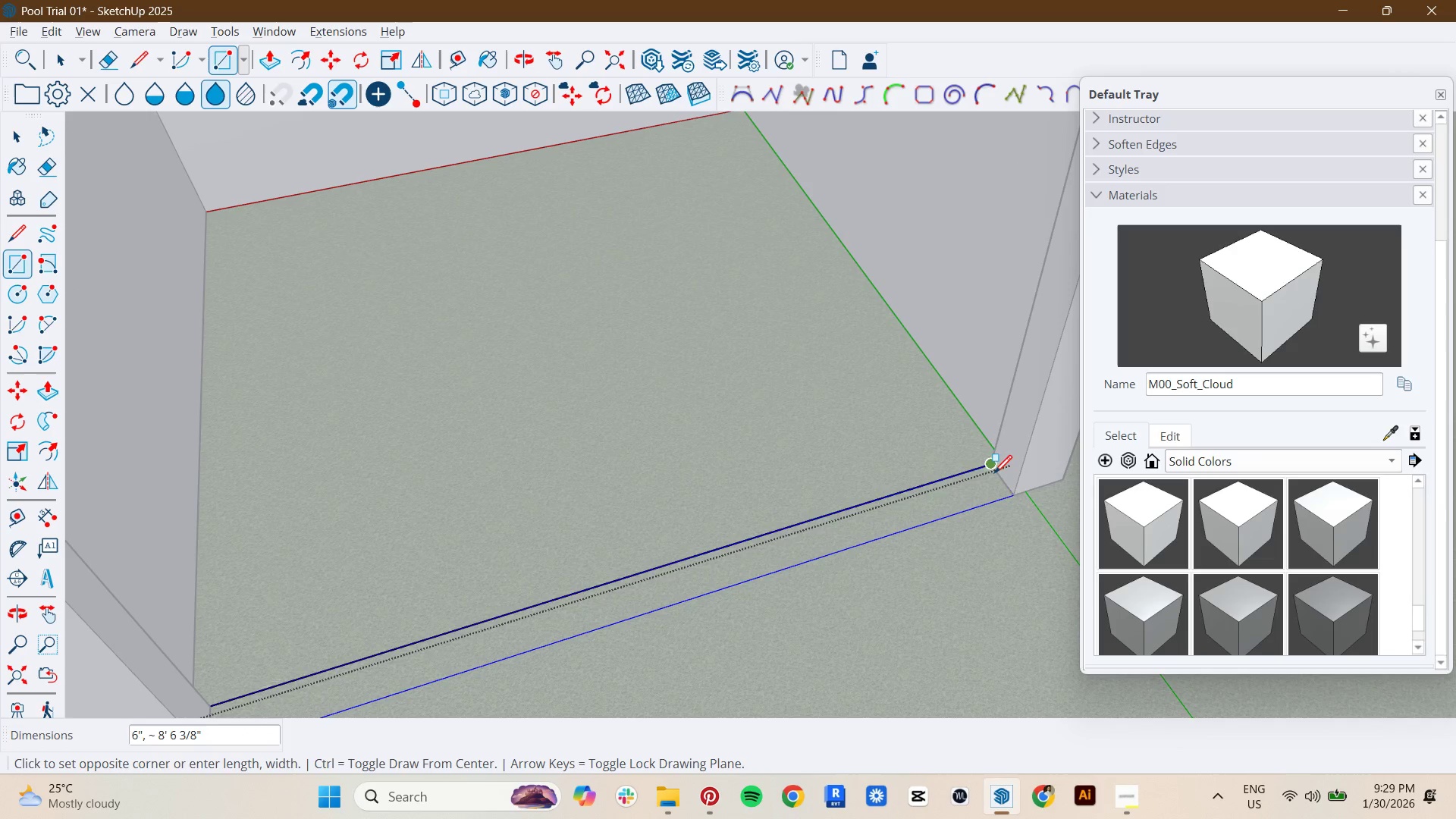 
left_click([991, 463])
 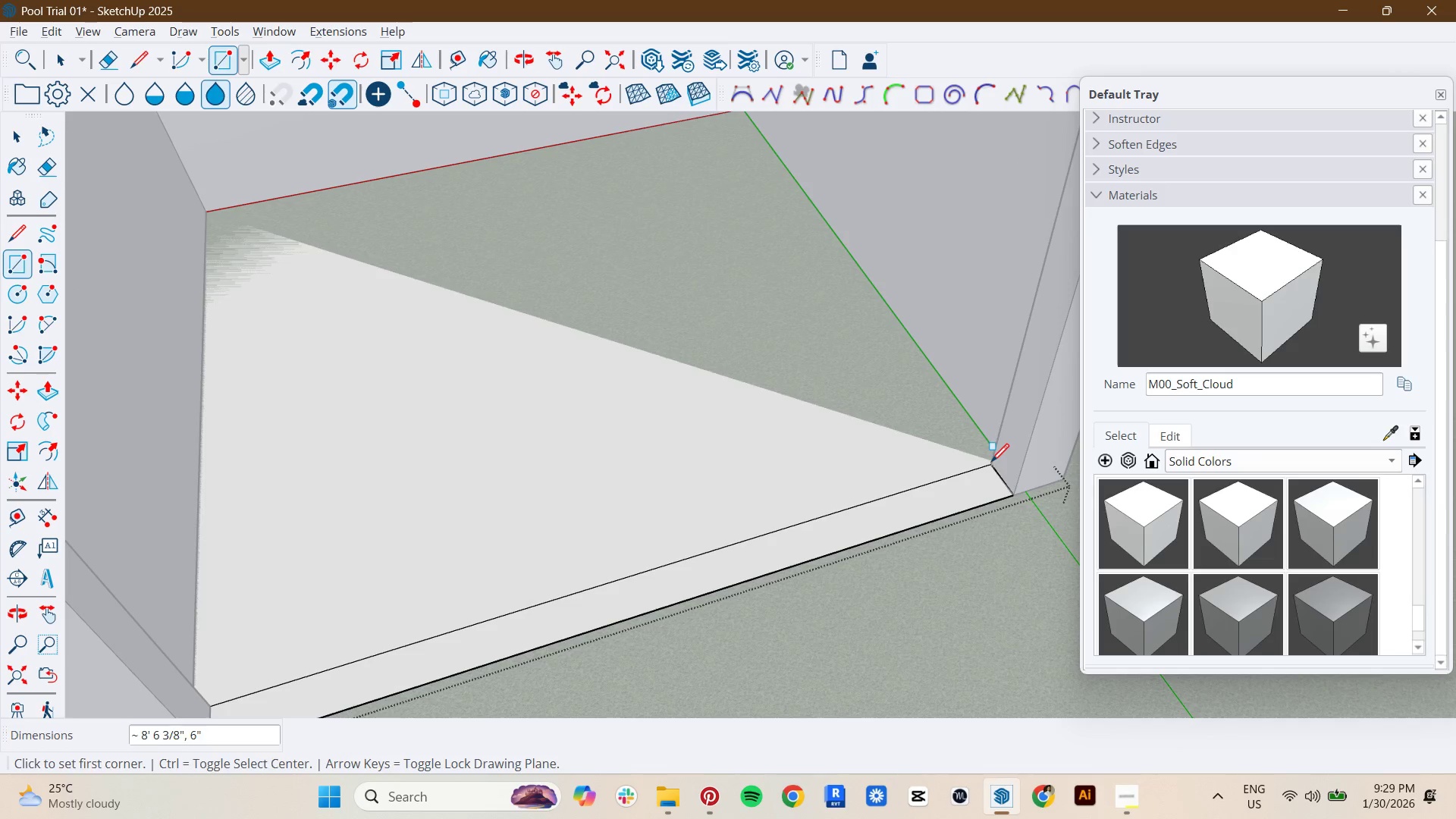 
key(E)
 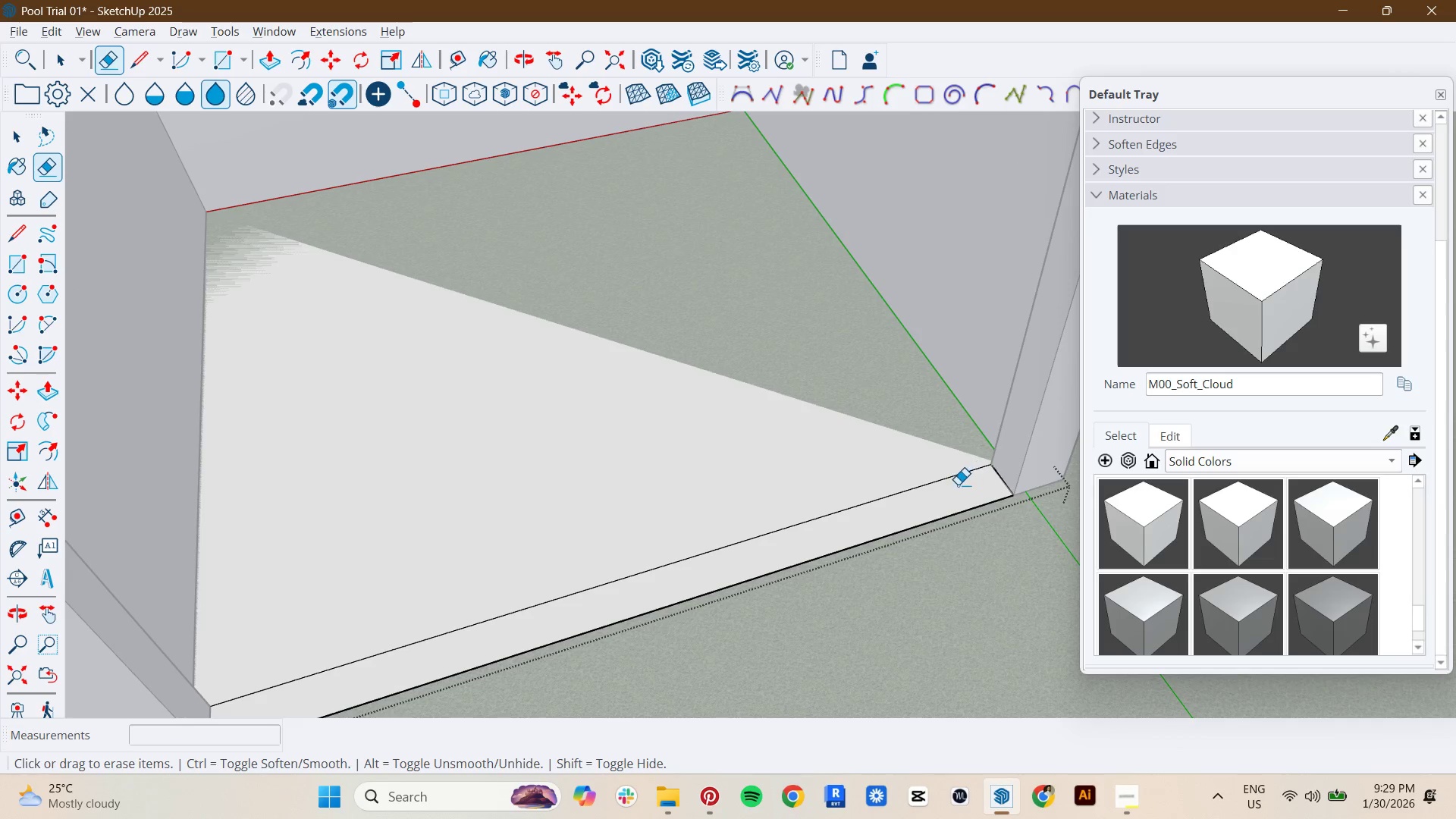 
left_click_drag(start_coordinate=[958, 485], to_coordinate=[953, 461])
 